 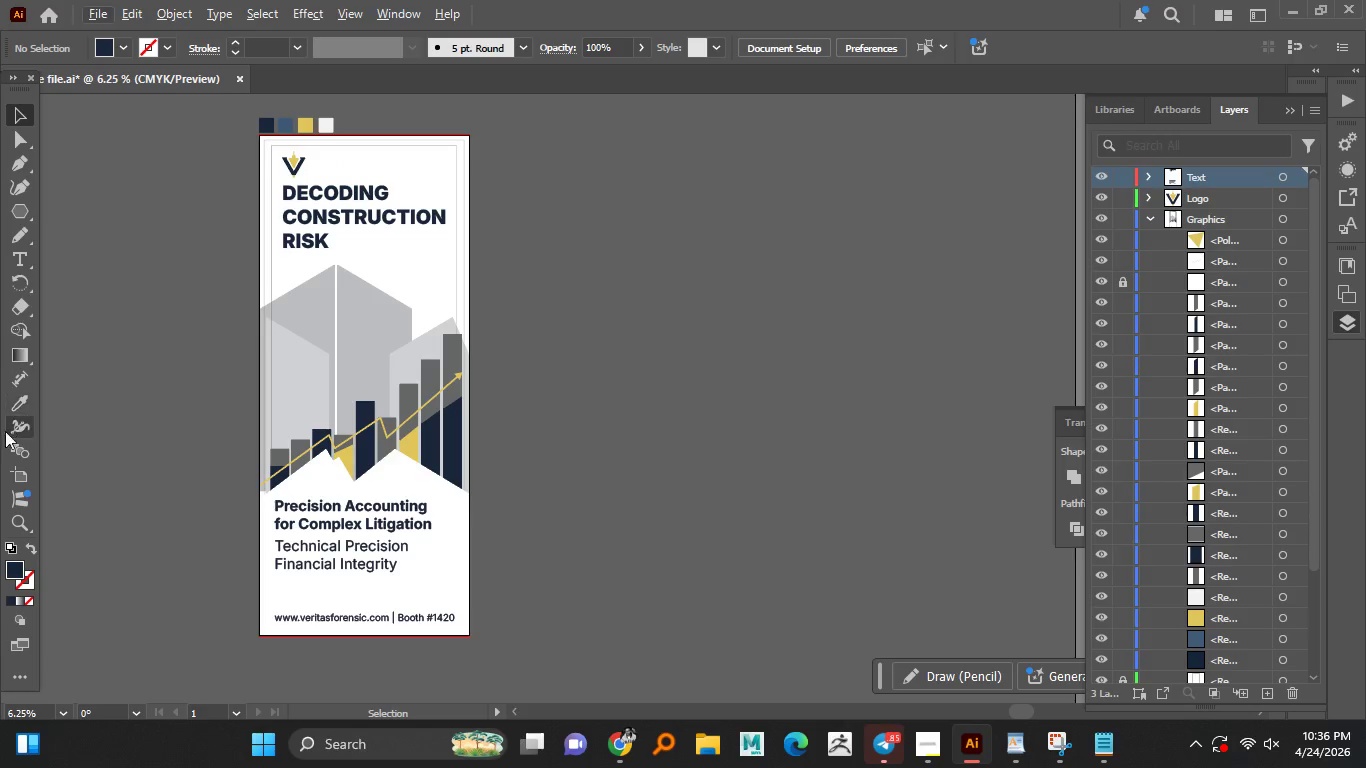 
left_click([23, 476])
 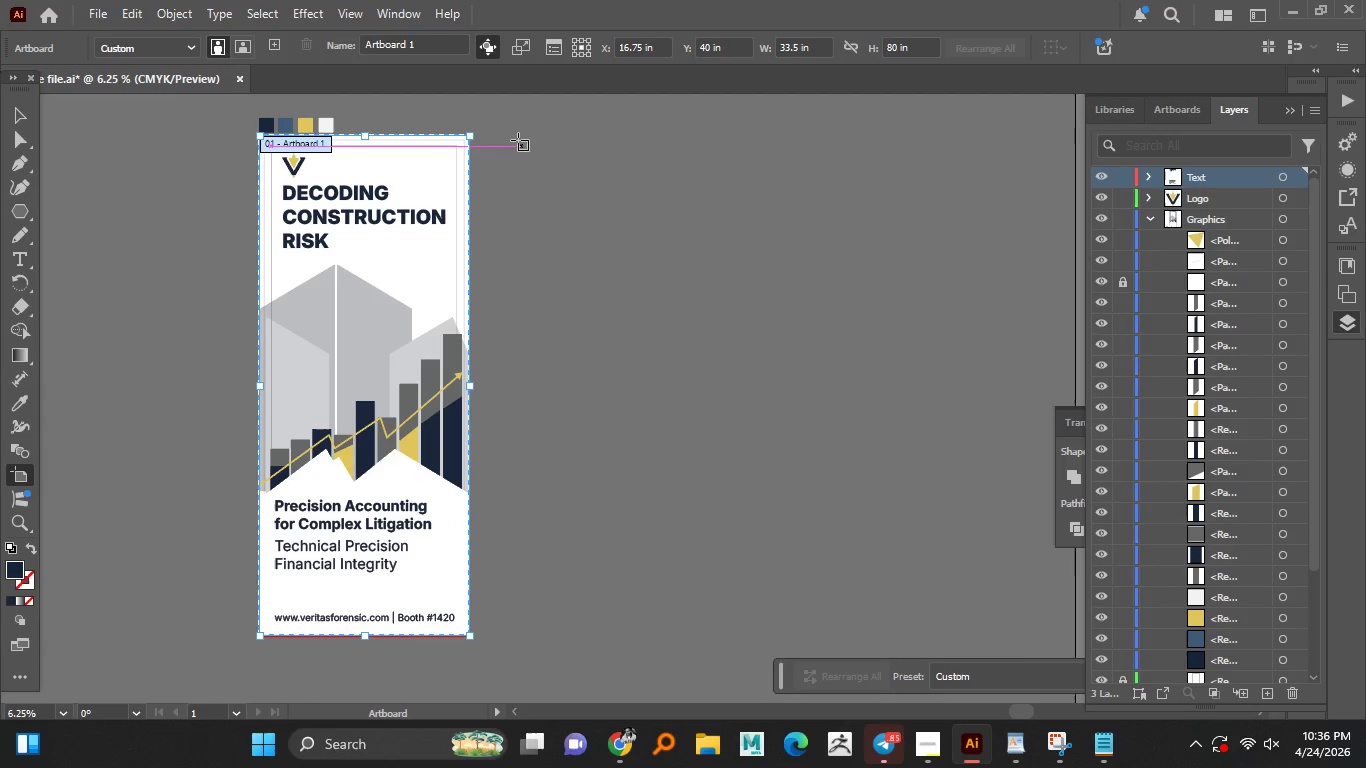 
left_click_drag(start_coordinate=[518, 140], to_coordinate=[877, 466])
 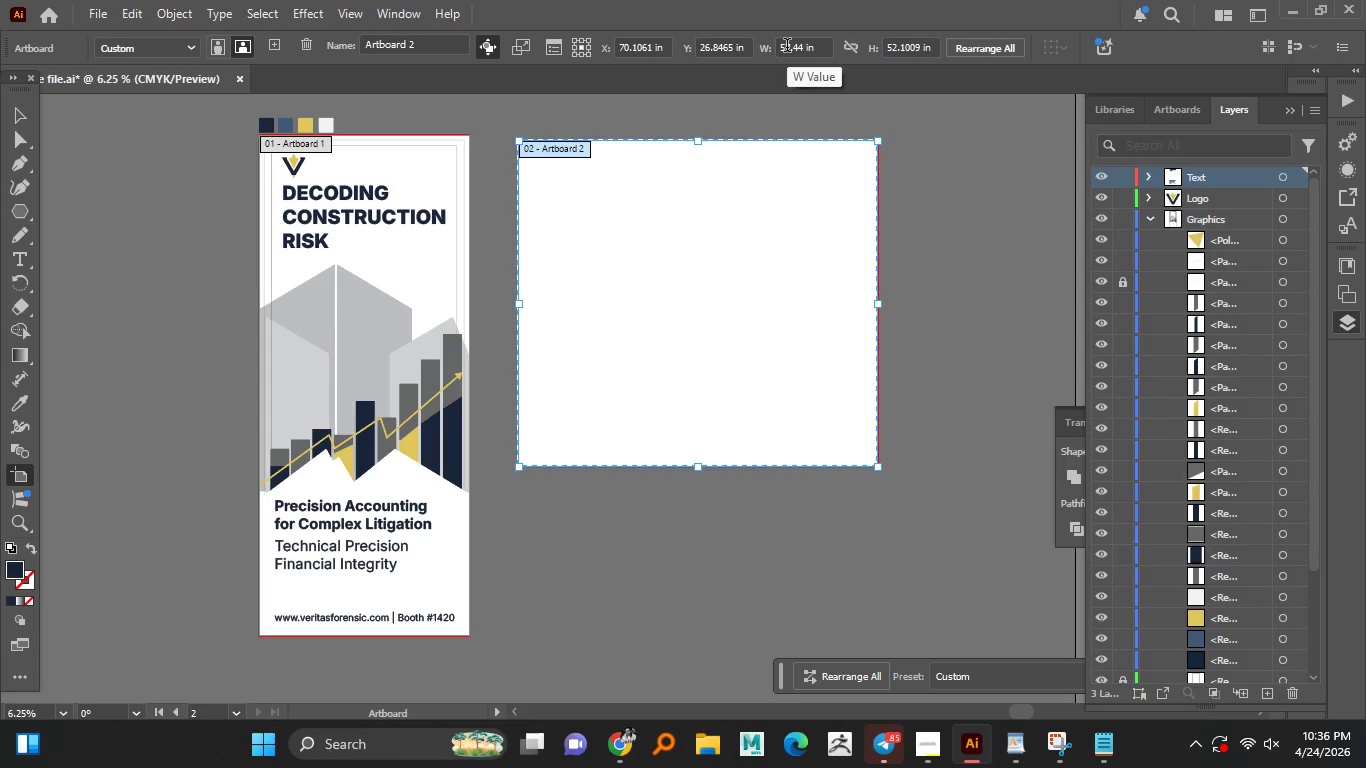 
double_click([787, 47])
 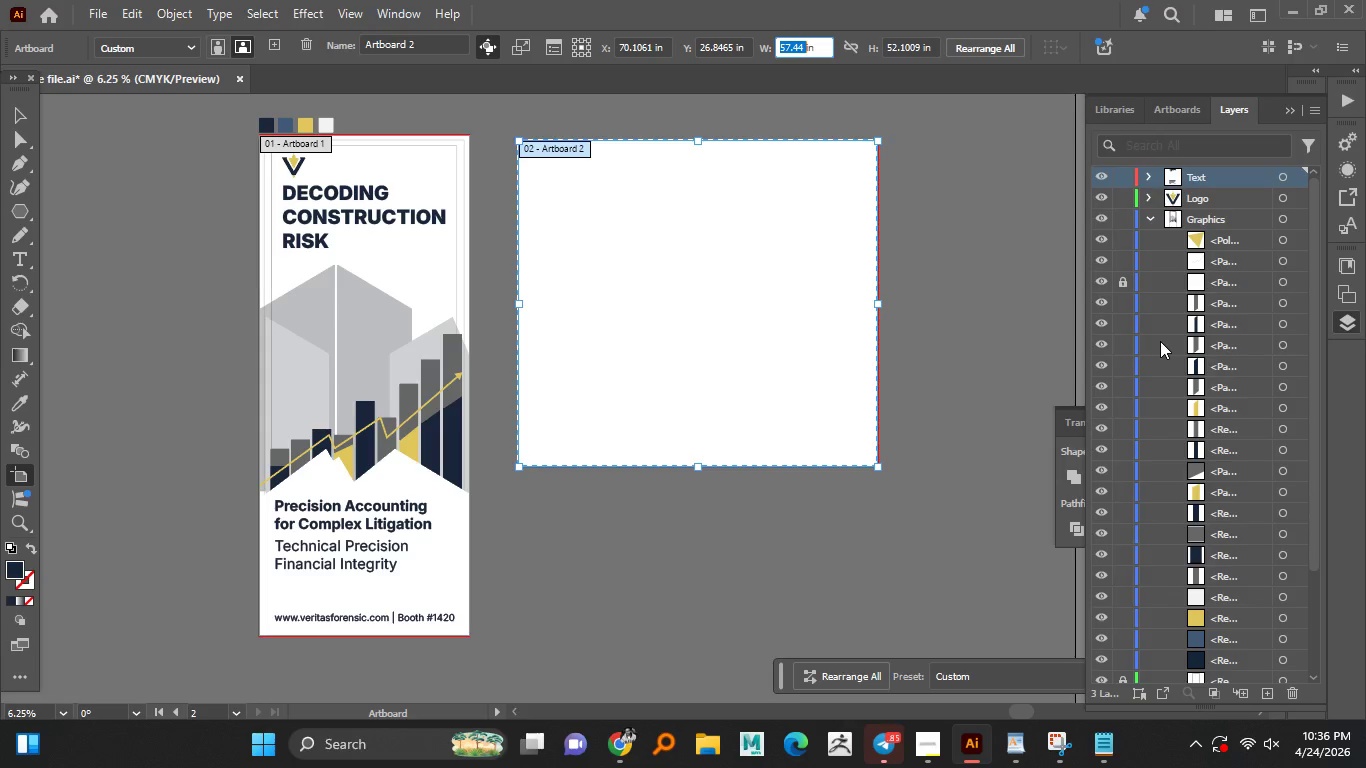 
key(Numpad6)
 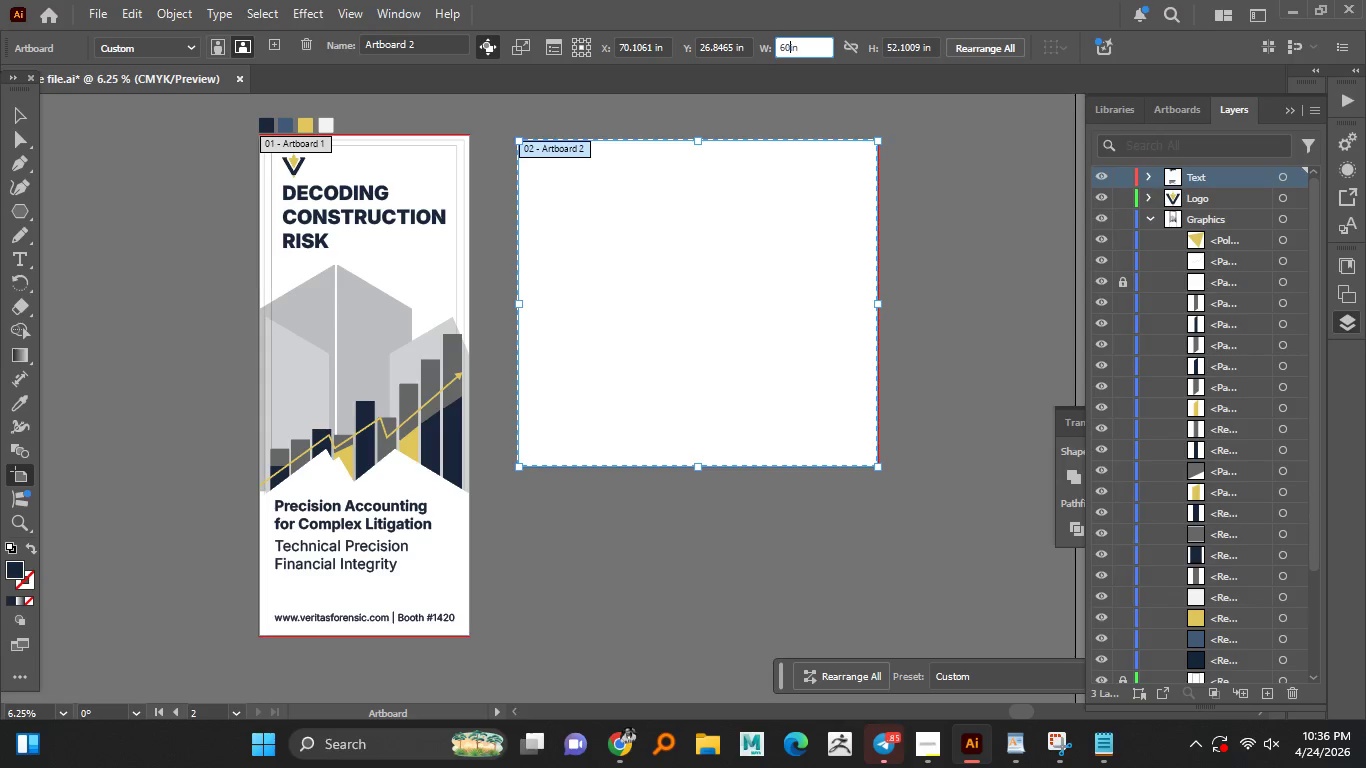 
key(Numpad0)
 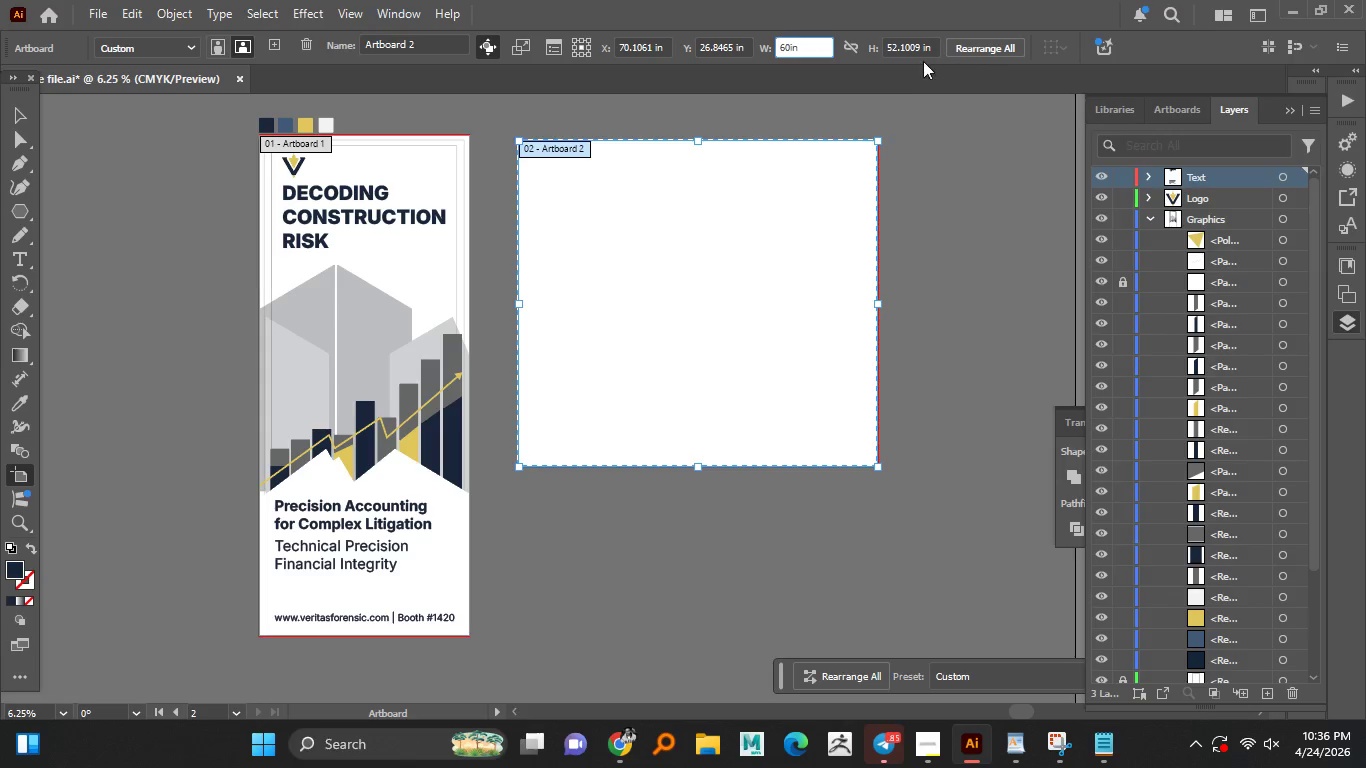 
double_click([902, 45])
 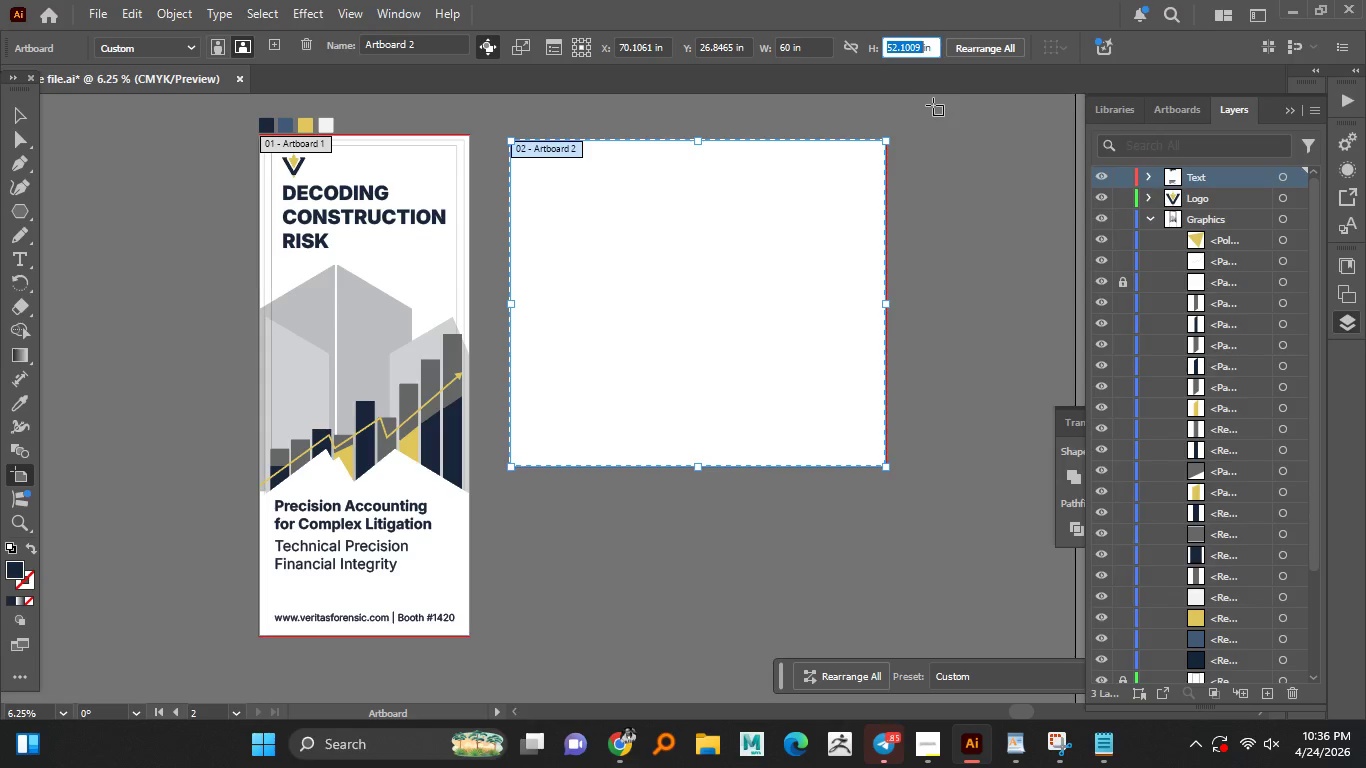 
key(Numpad3)
 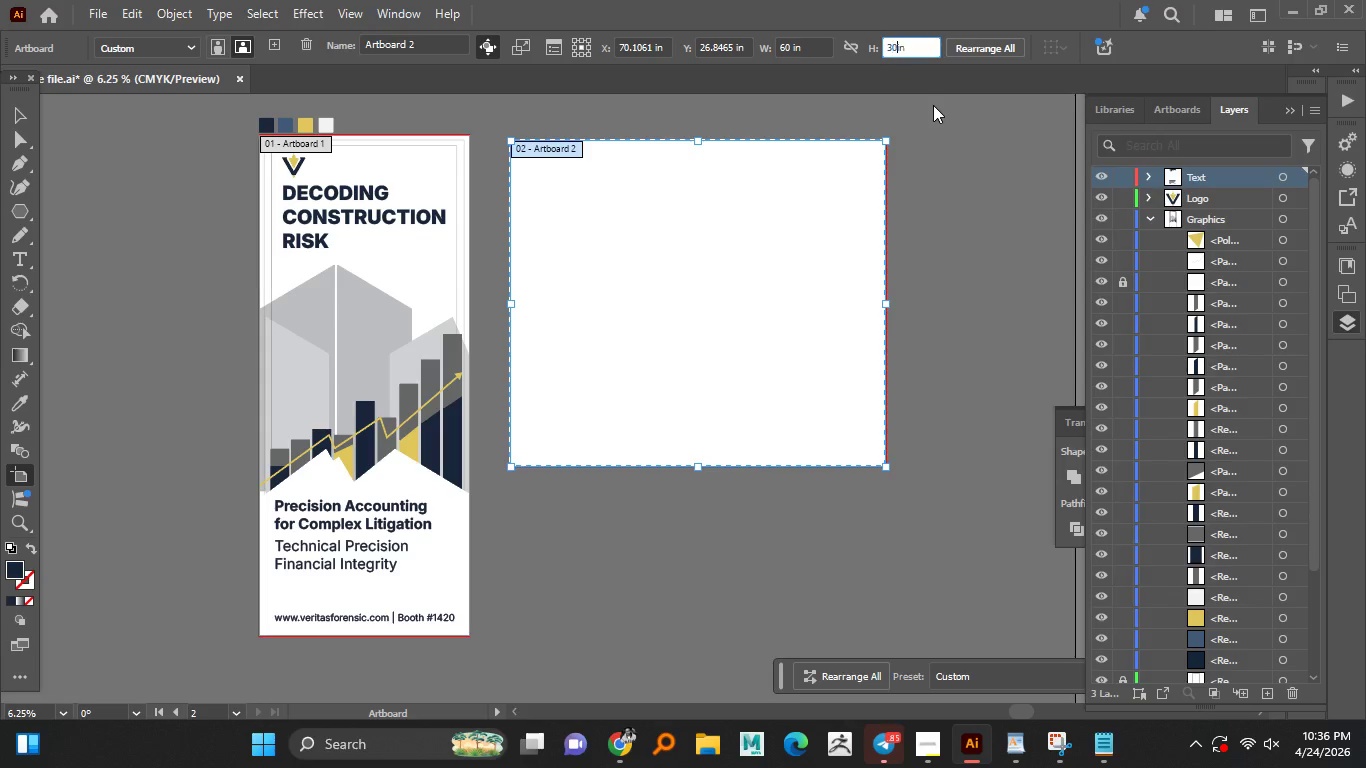 
key(Numpad0)
 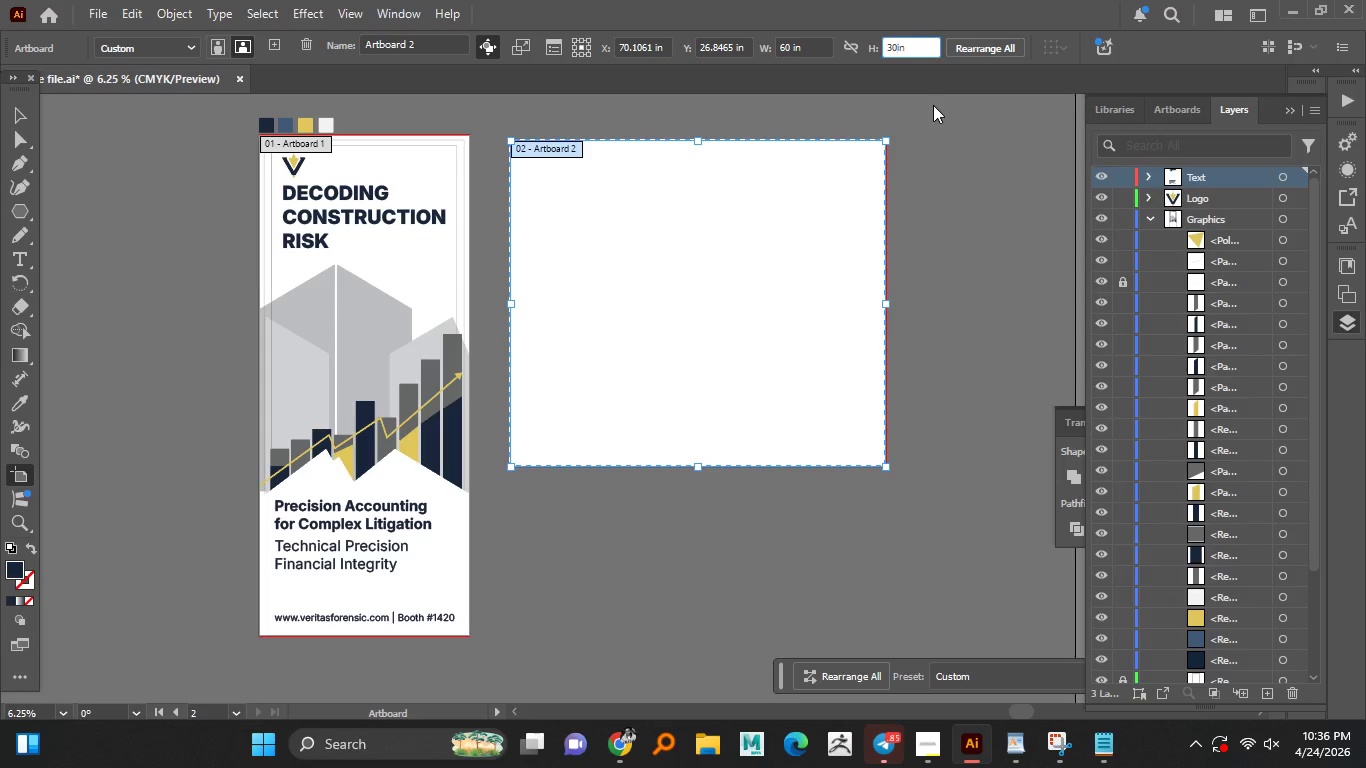 
key(NumpadEnter)
 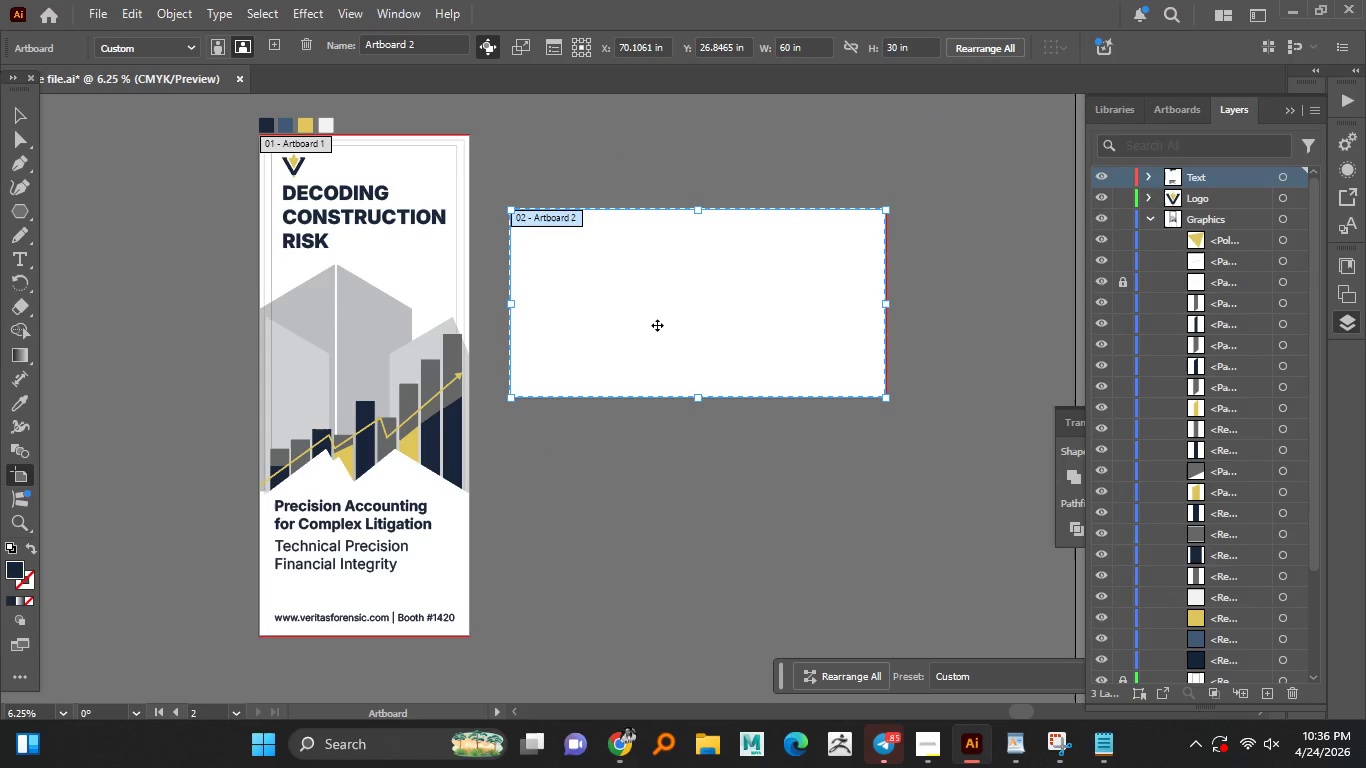 
left_click_drag(start_coordinate=[656, 299], to_coordinate=[642, 225])
 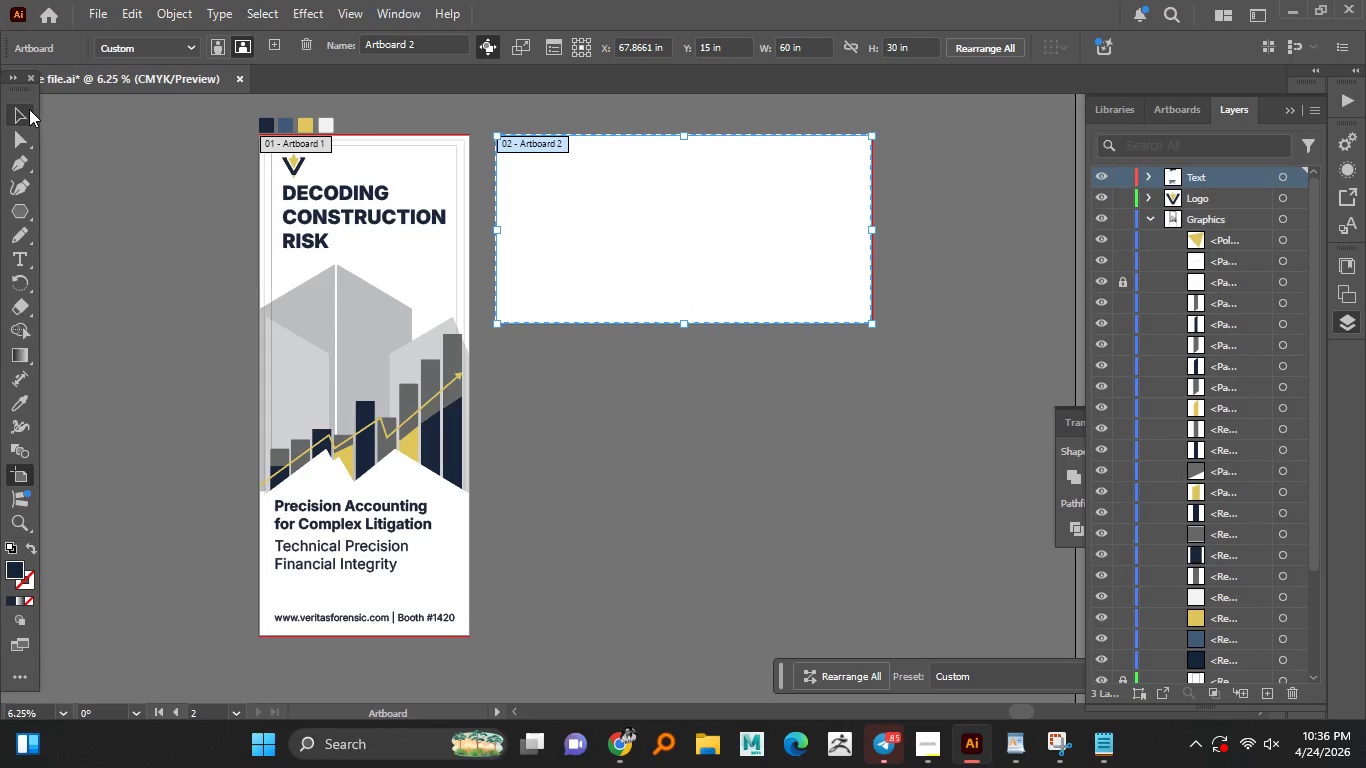 
double_click([96, 146])
 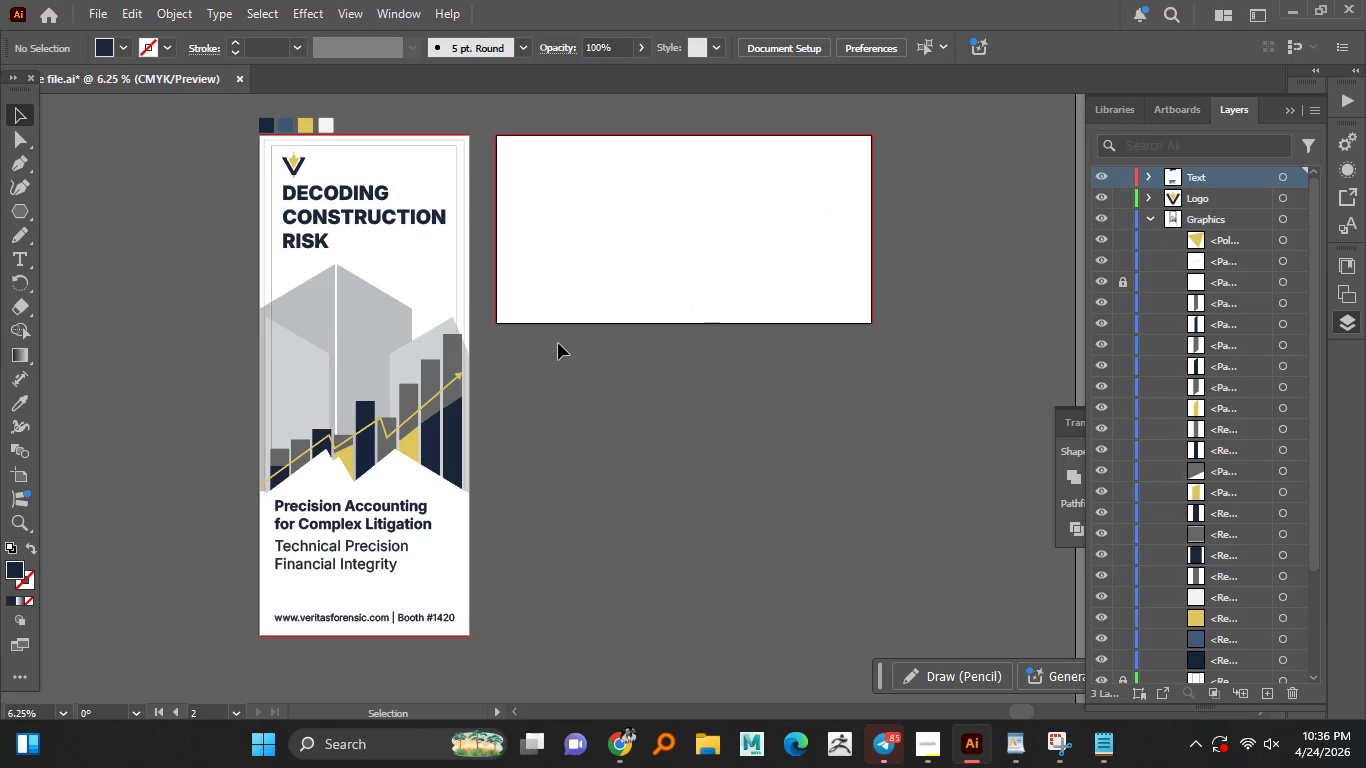 
hold_key(key=AltLeft, duration=1.53)
scroll: coordinate [639, 228], scroll_direction: up, amount: 2.0
 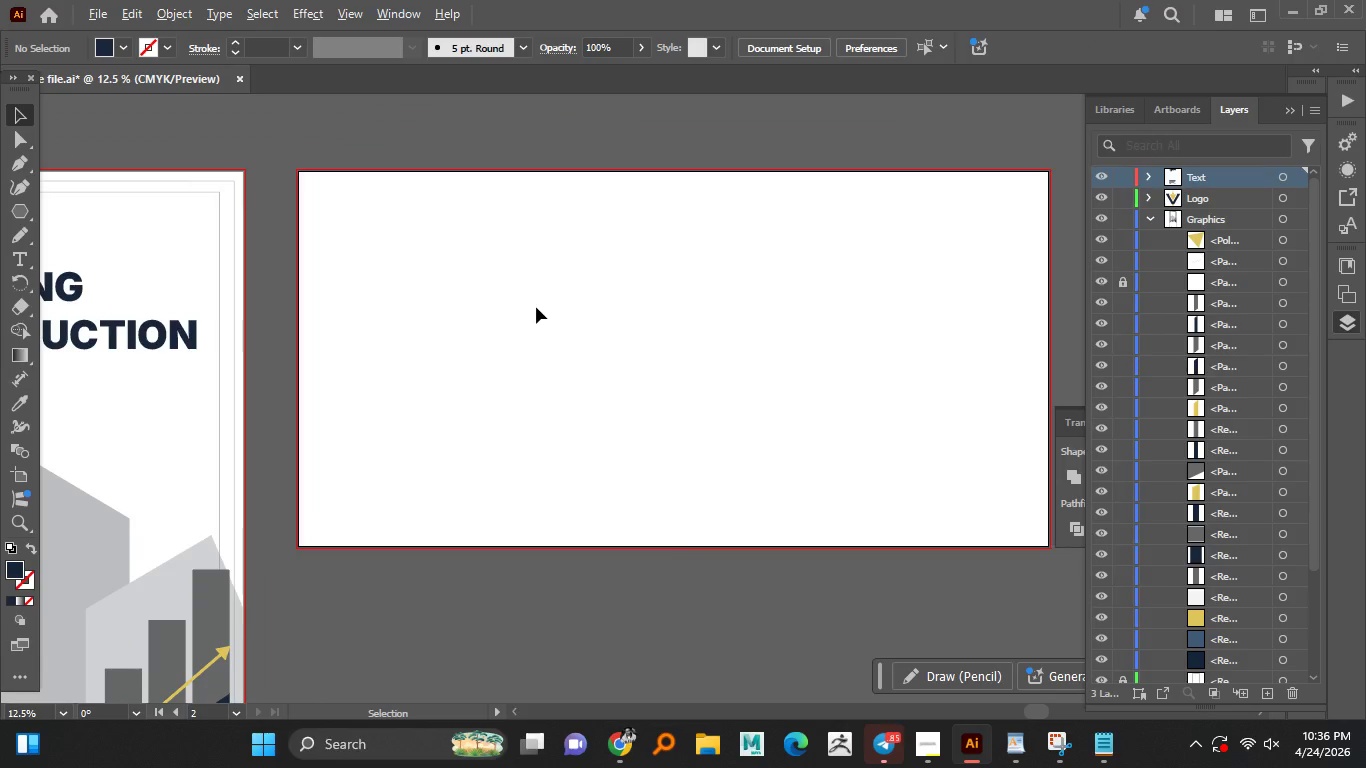 
hold_key(key=AltLeft, duration=0.64)
 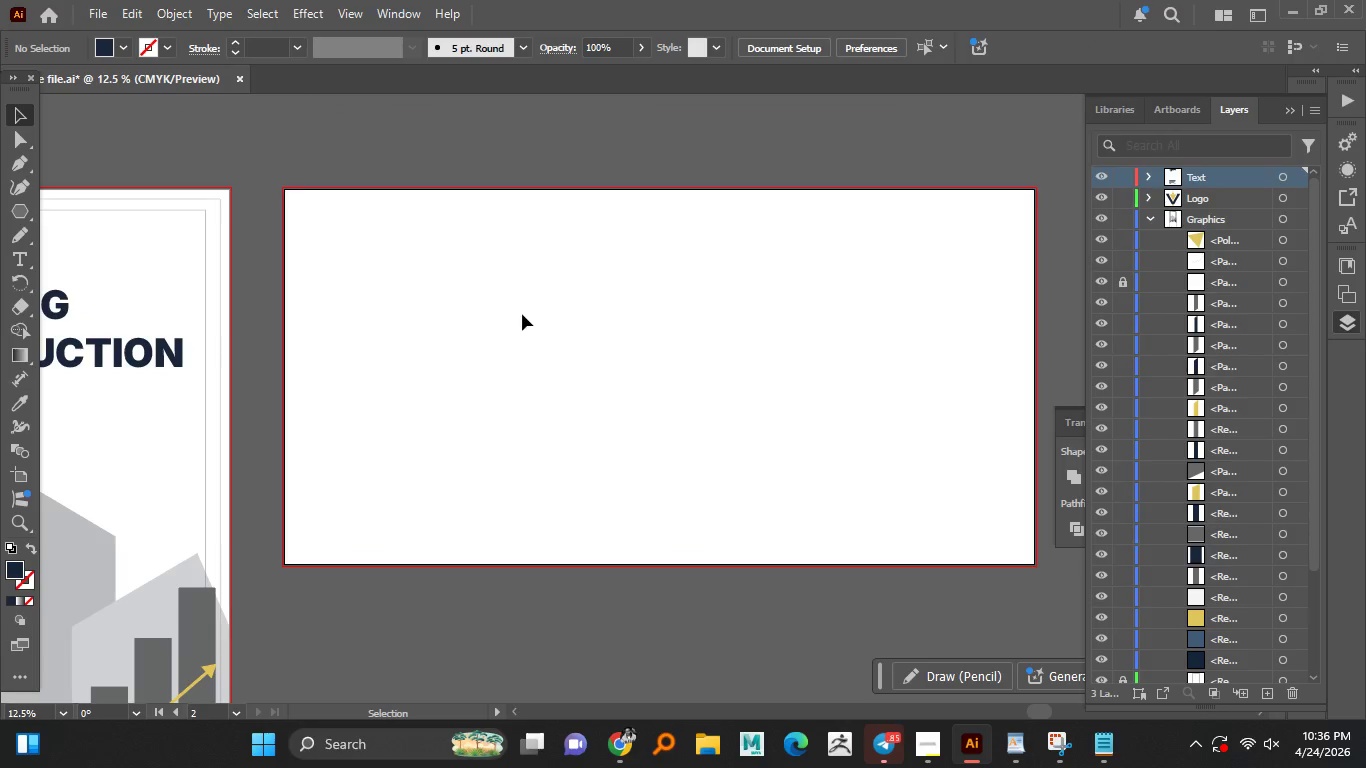 
wait(5.09)
 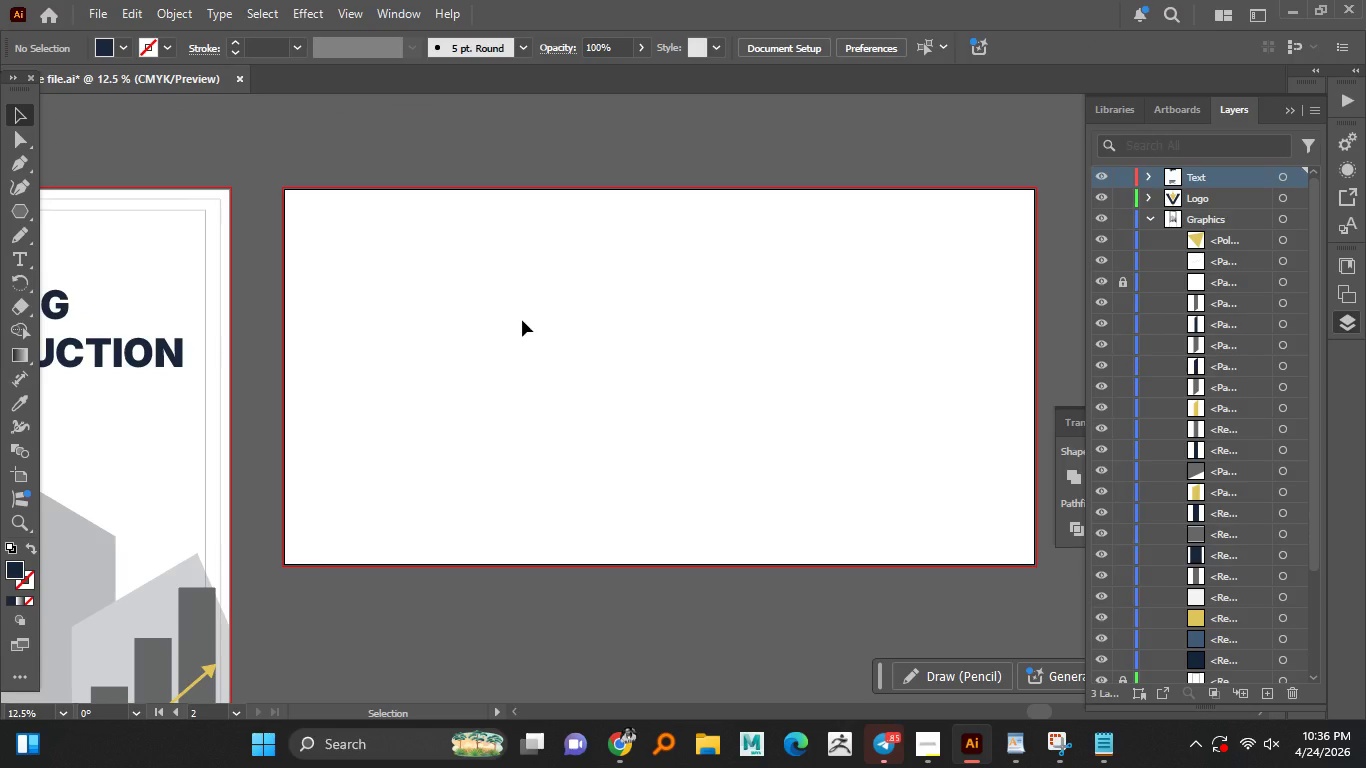 
left_click([208, 238])
 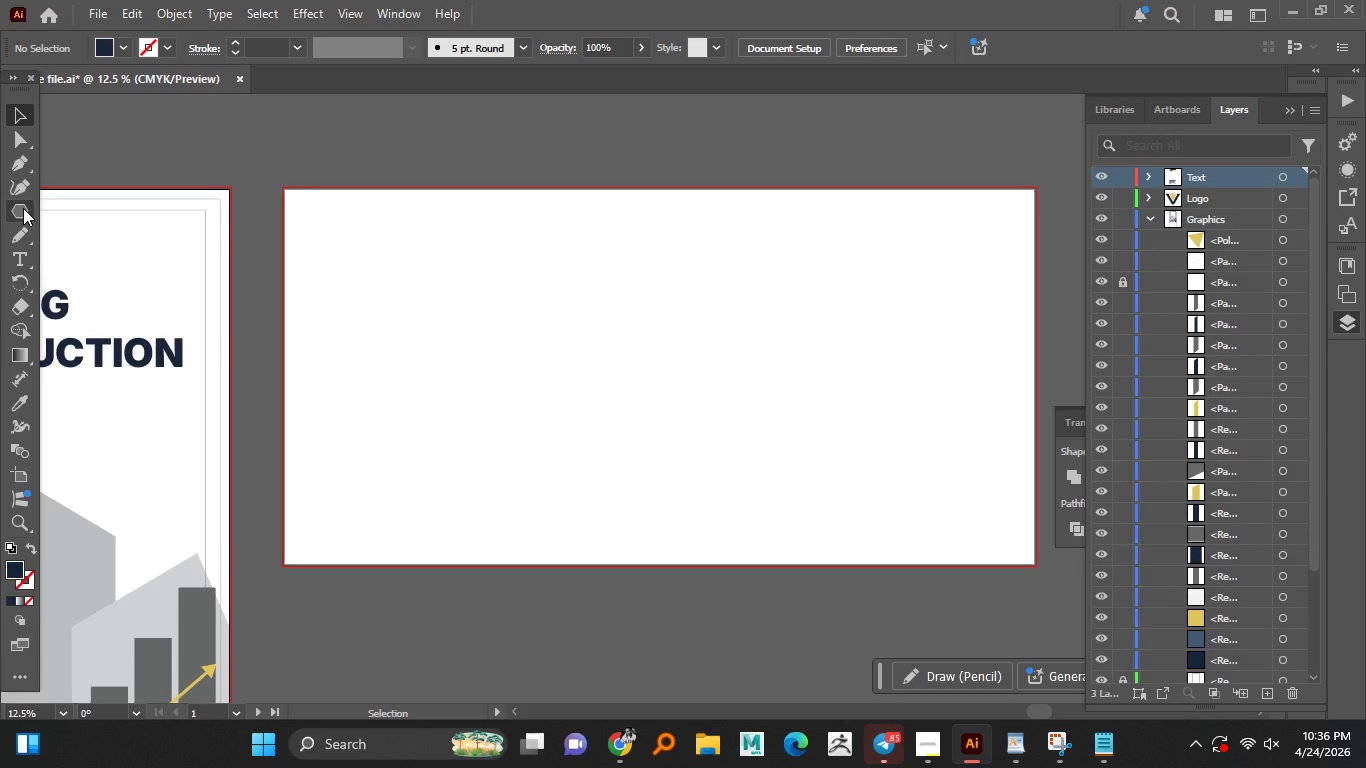 
right_click([23, 208])
 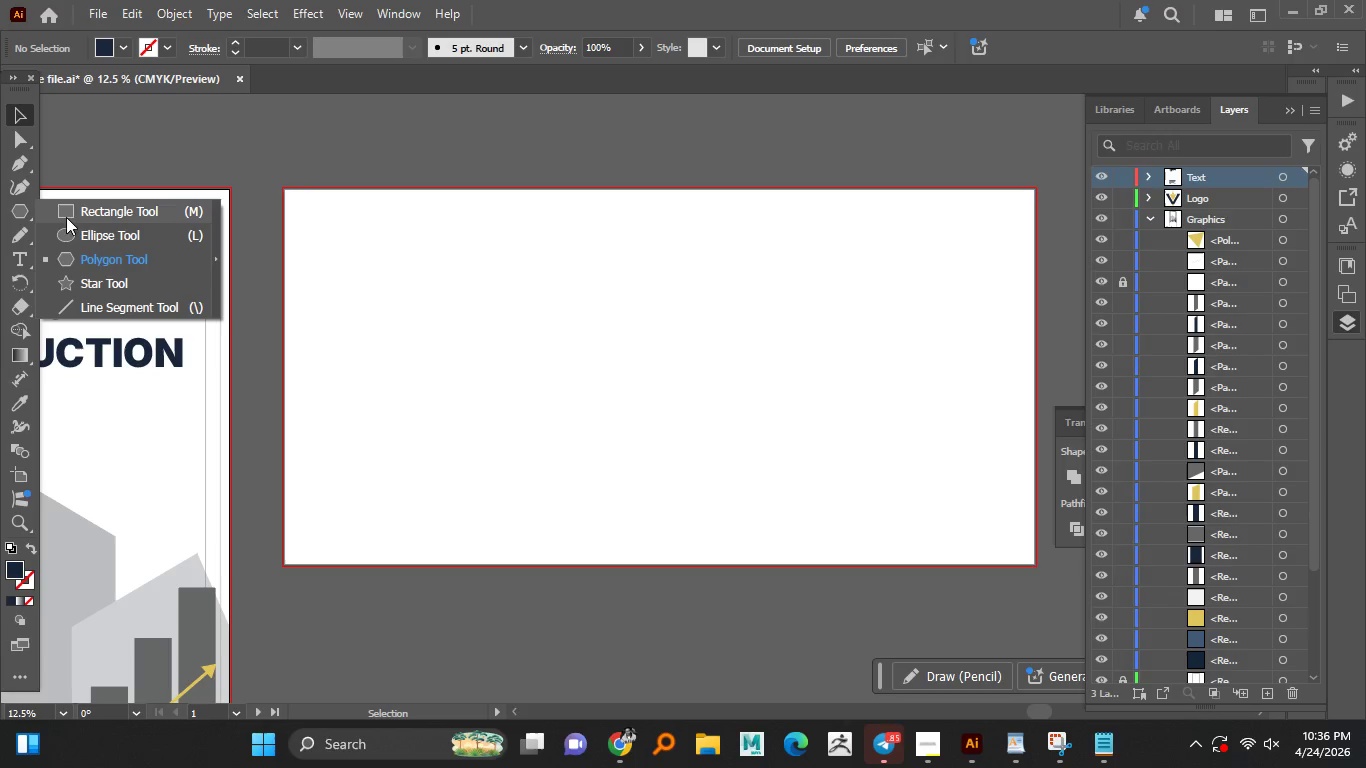 
left_click([75, 215])
 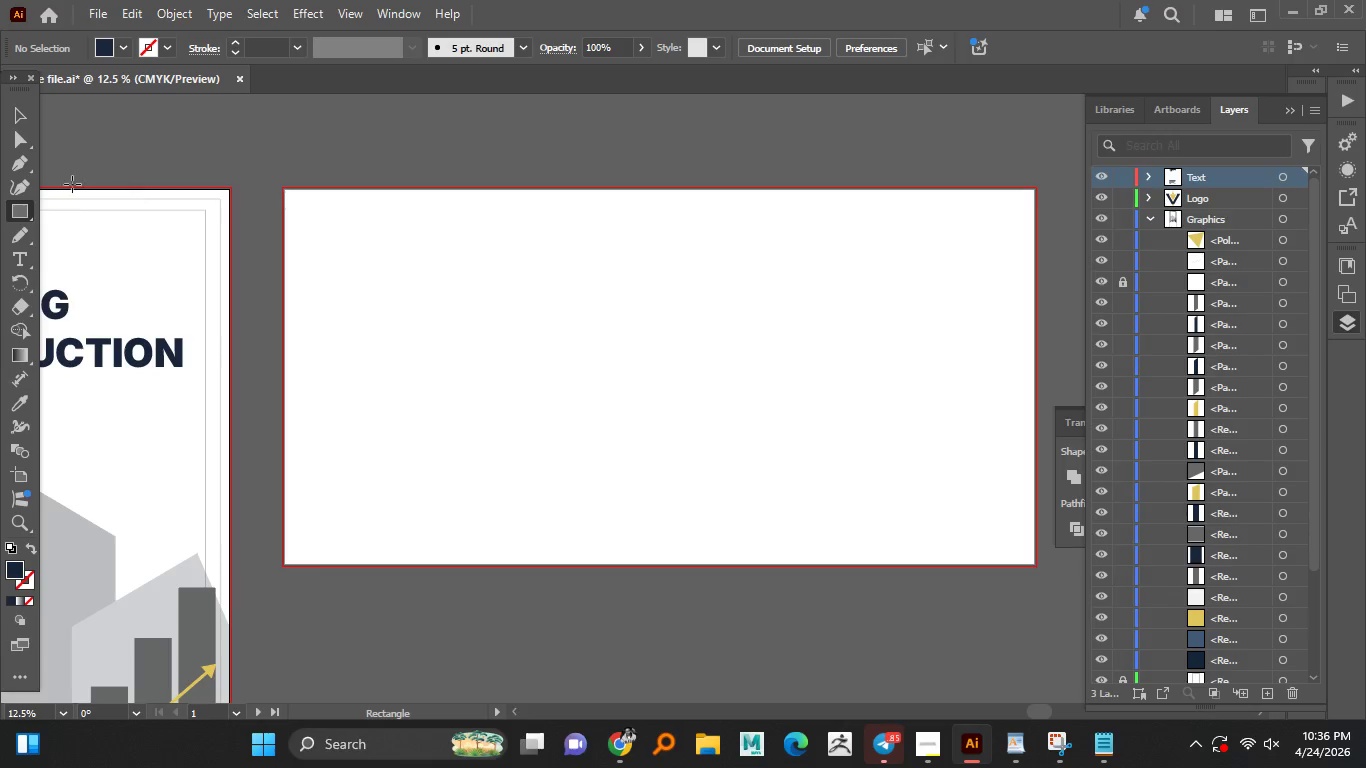 
wait(5.52)
 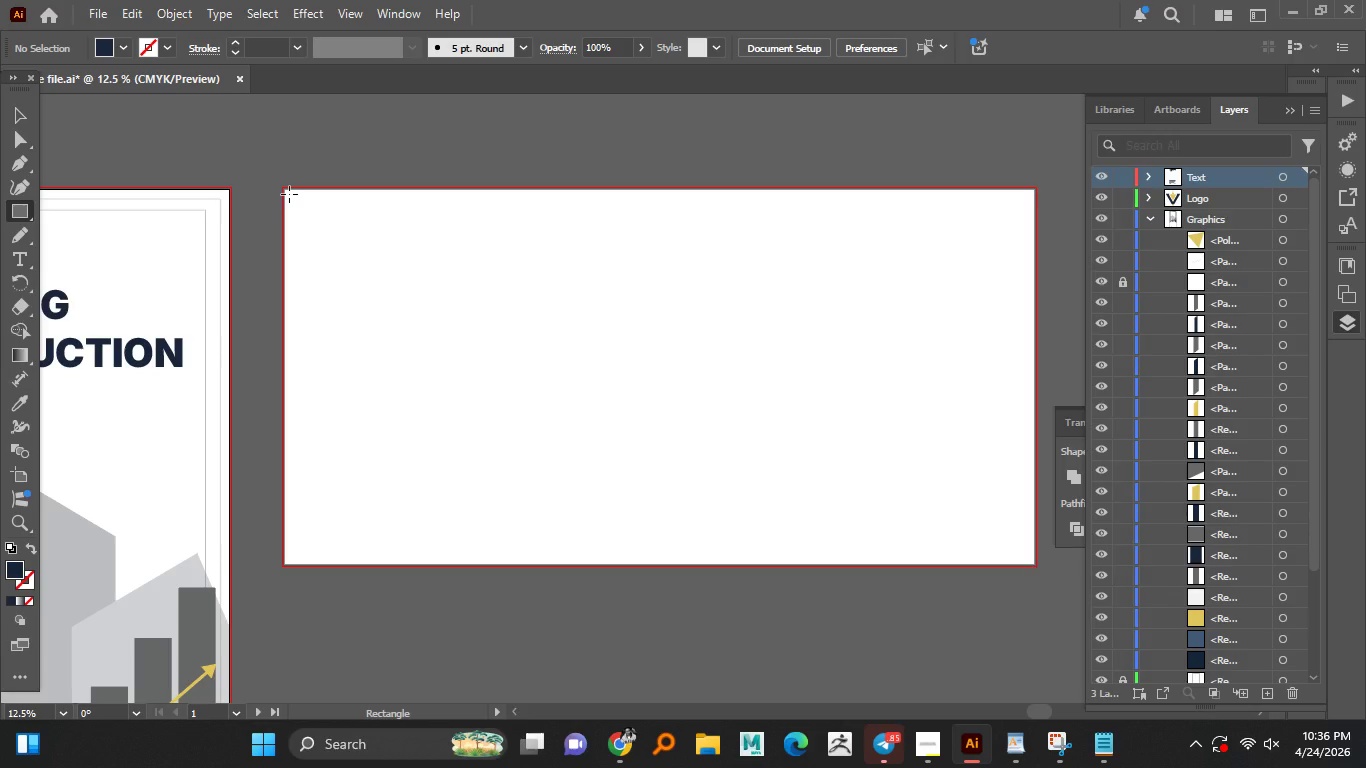 
left_click([308, 263])
 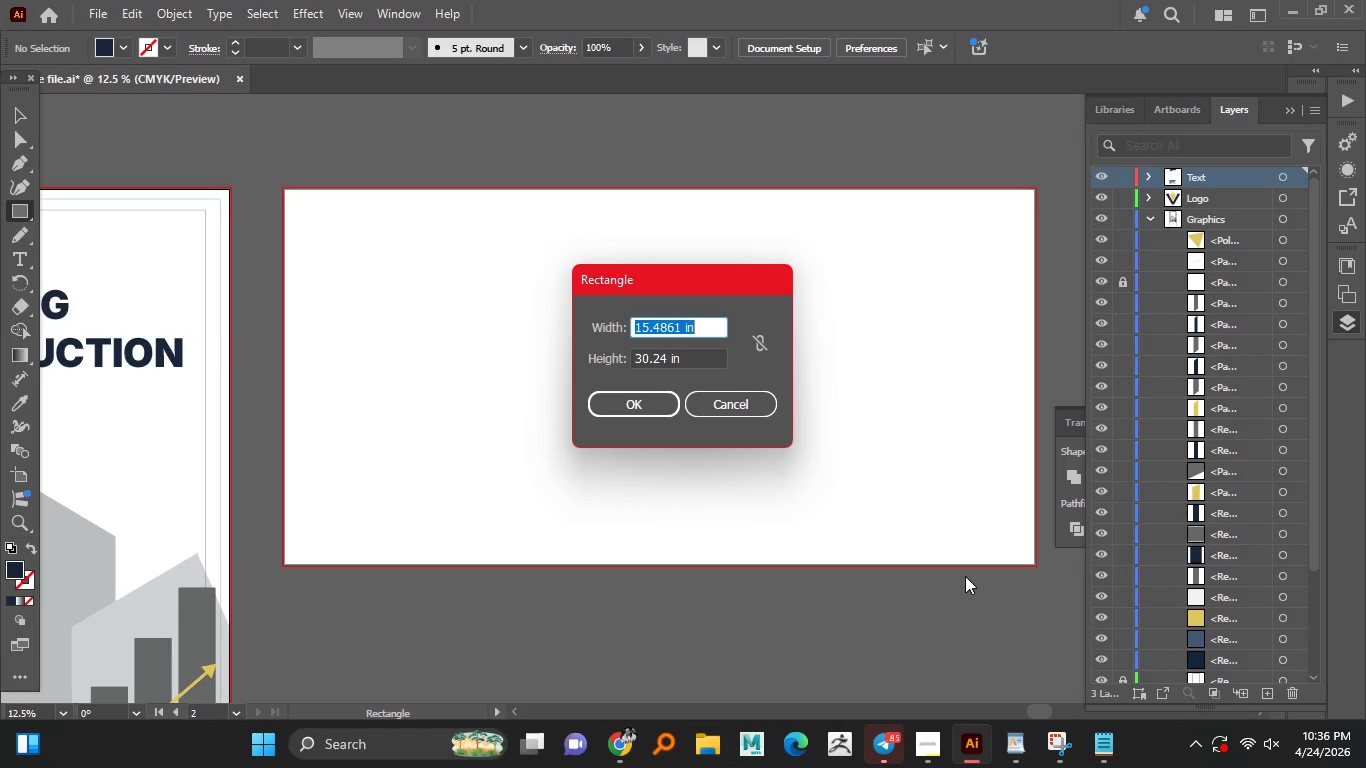 
key(Numpad6)
 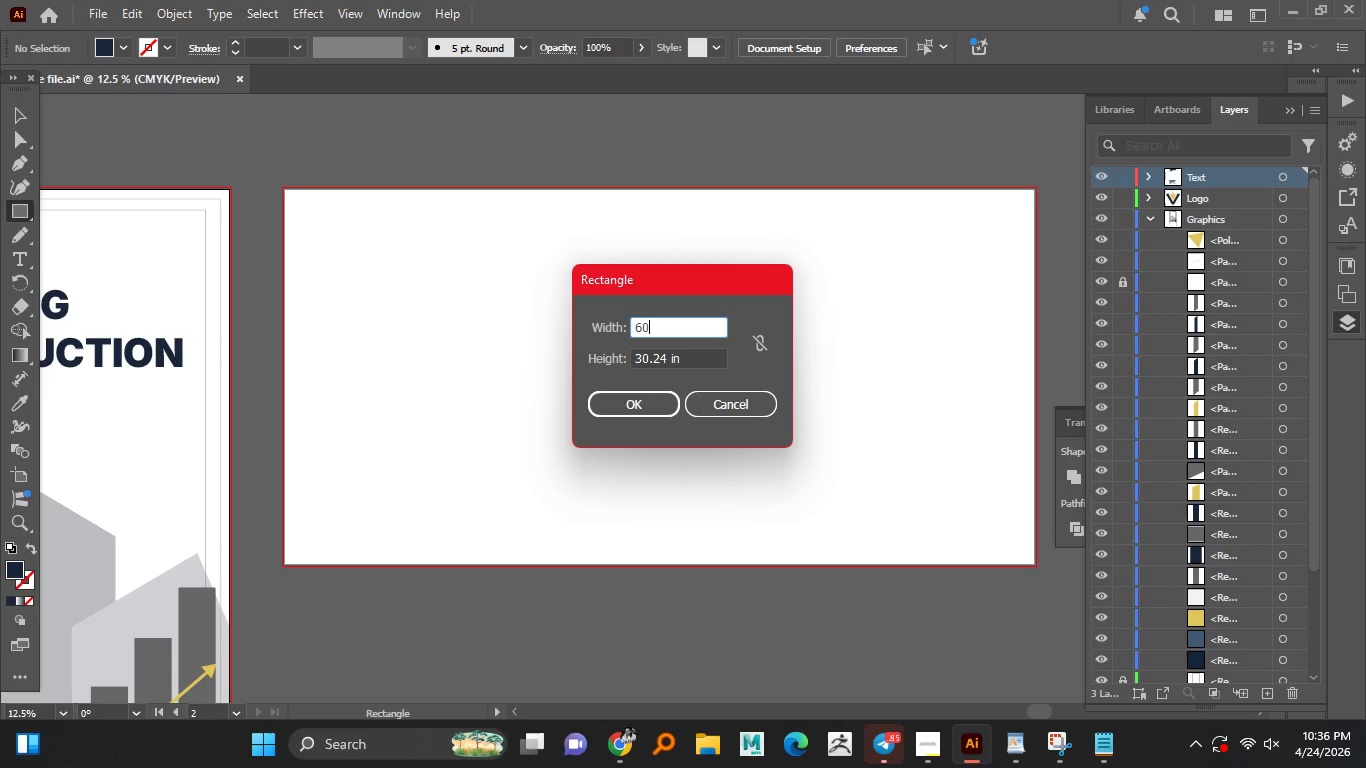 
key(Numpad0)
 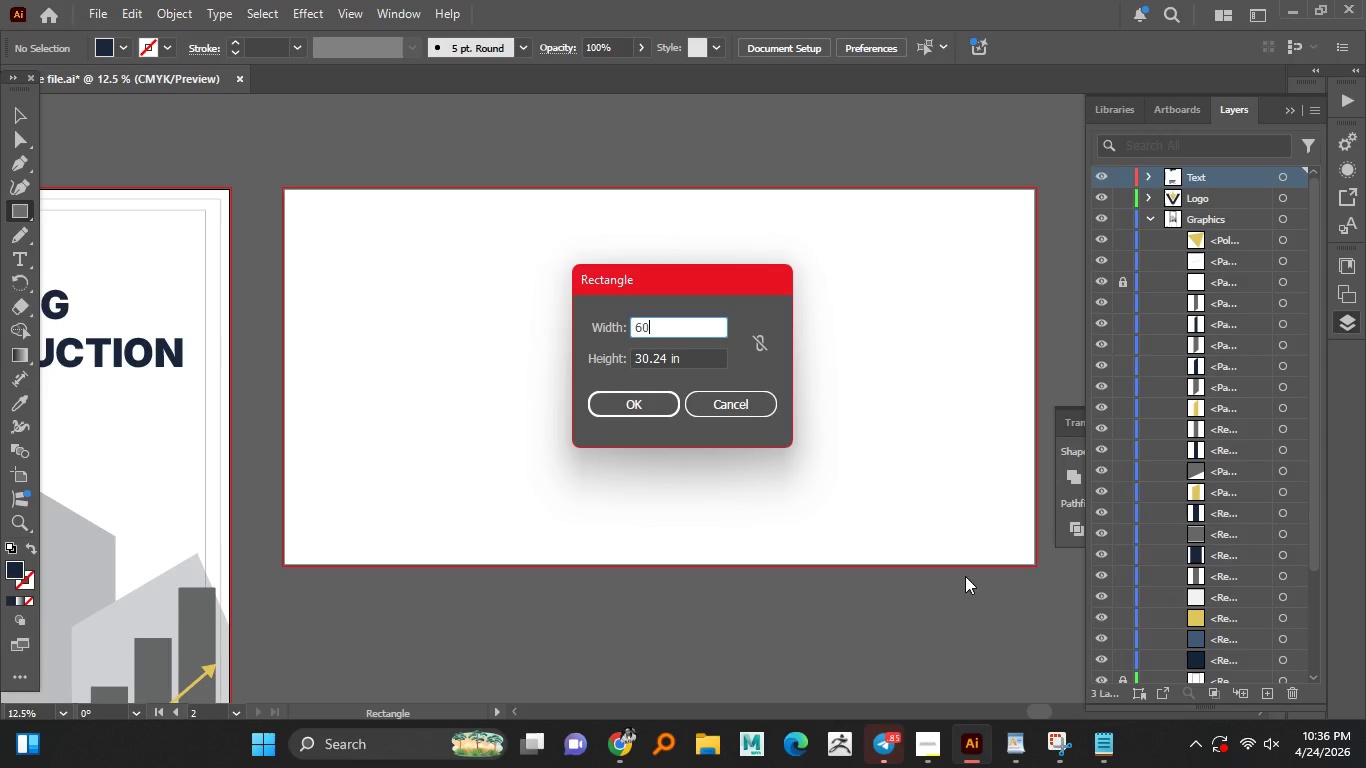 
key(Tab)
 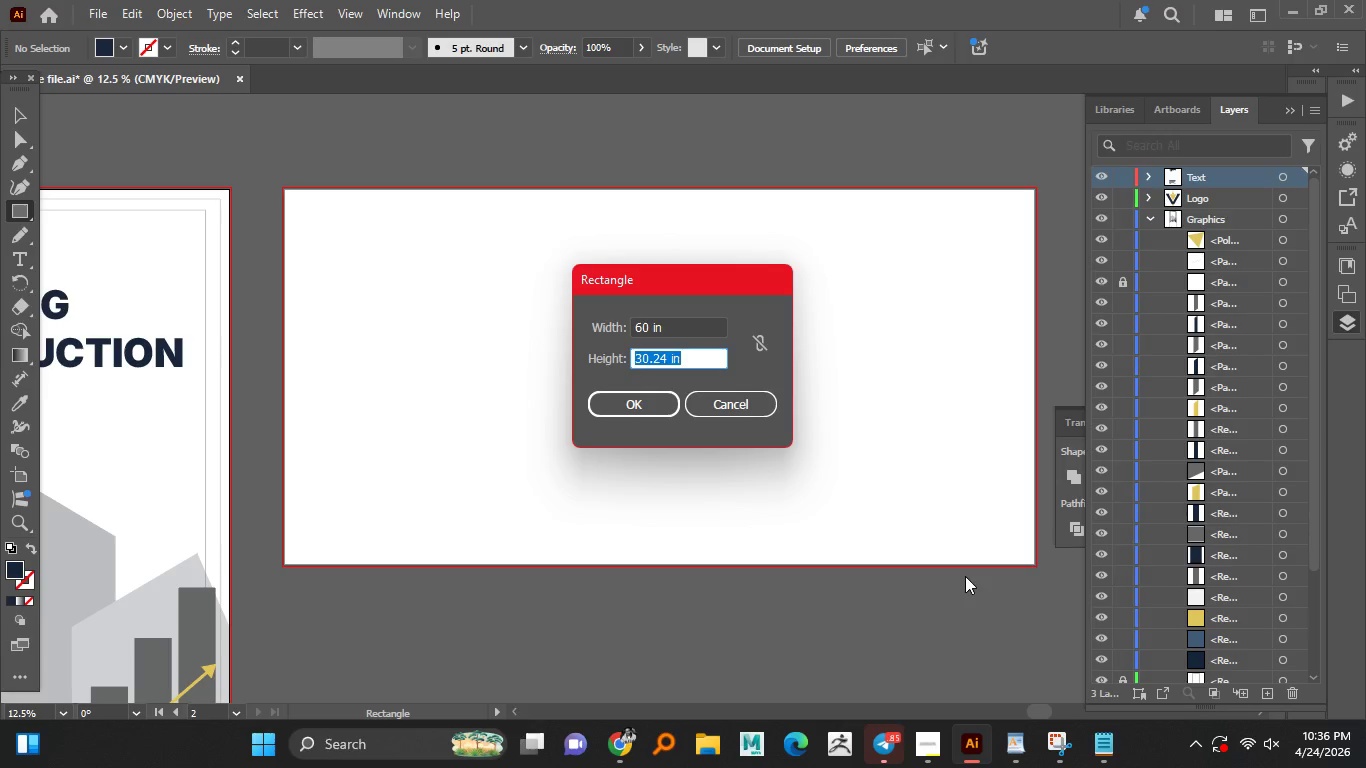 
key(Numpad3)
 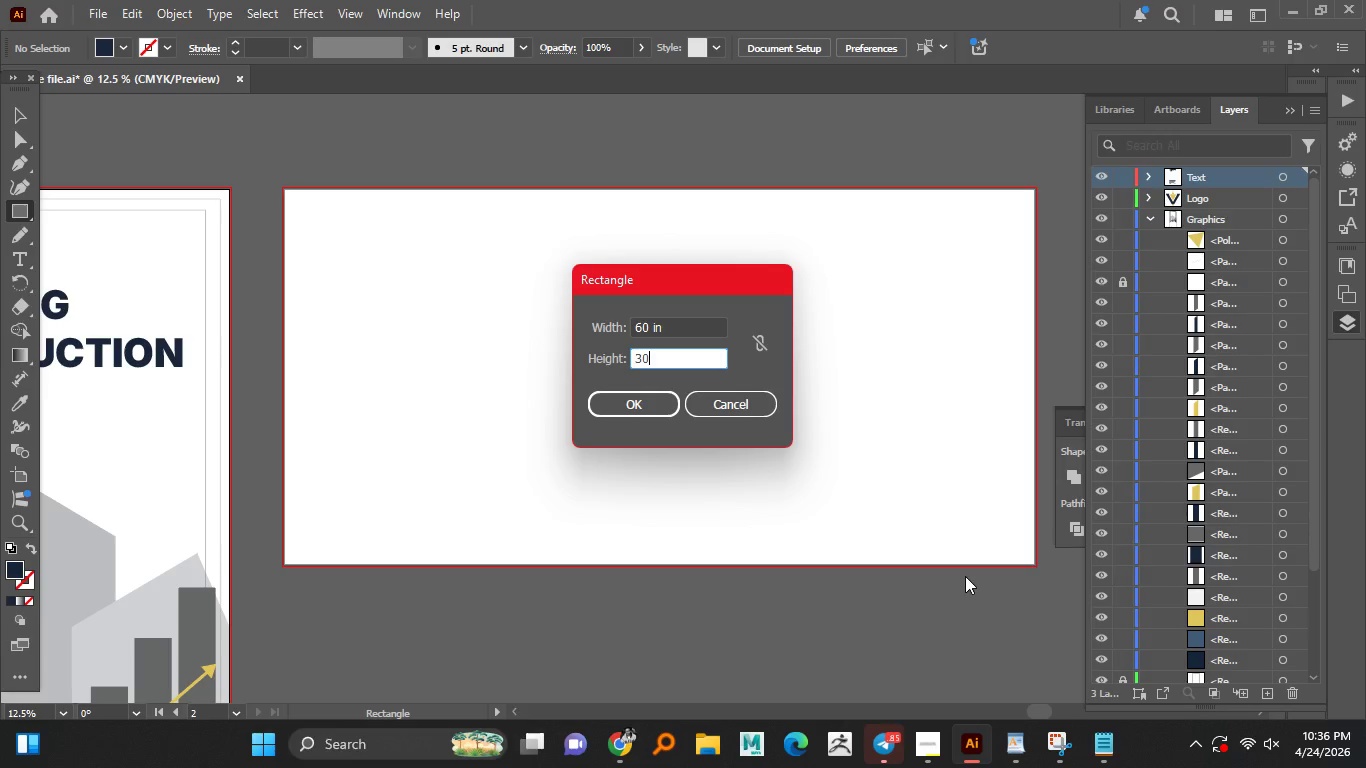 
key(Numpad0)
 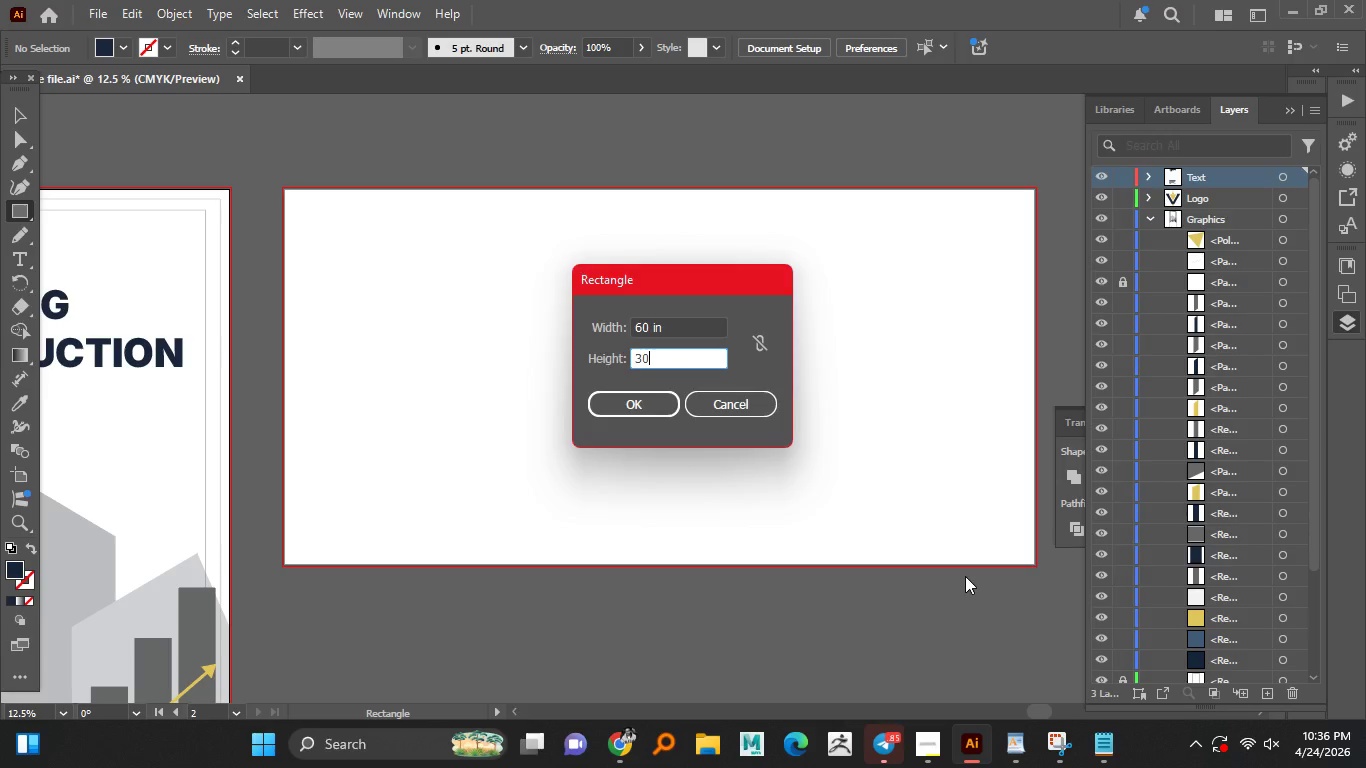 
key(NumpadEnter)
 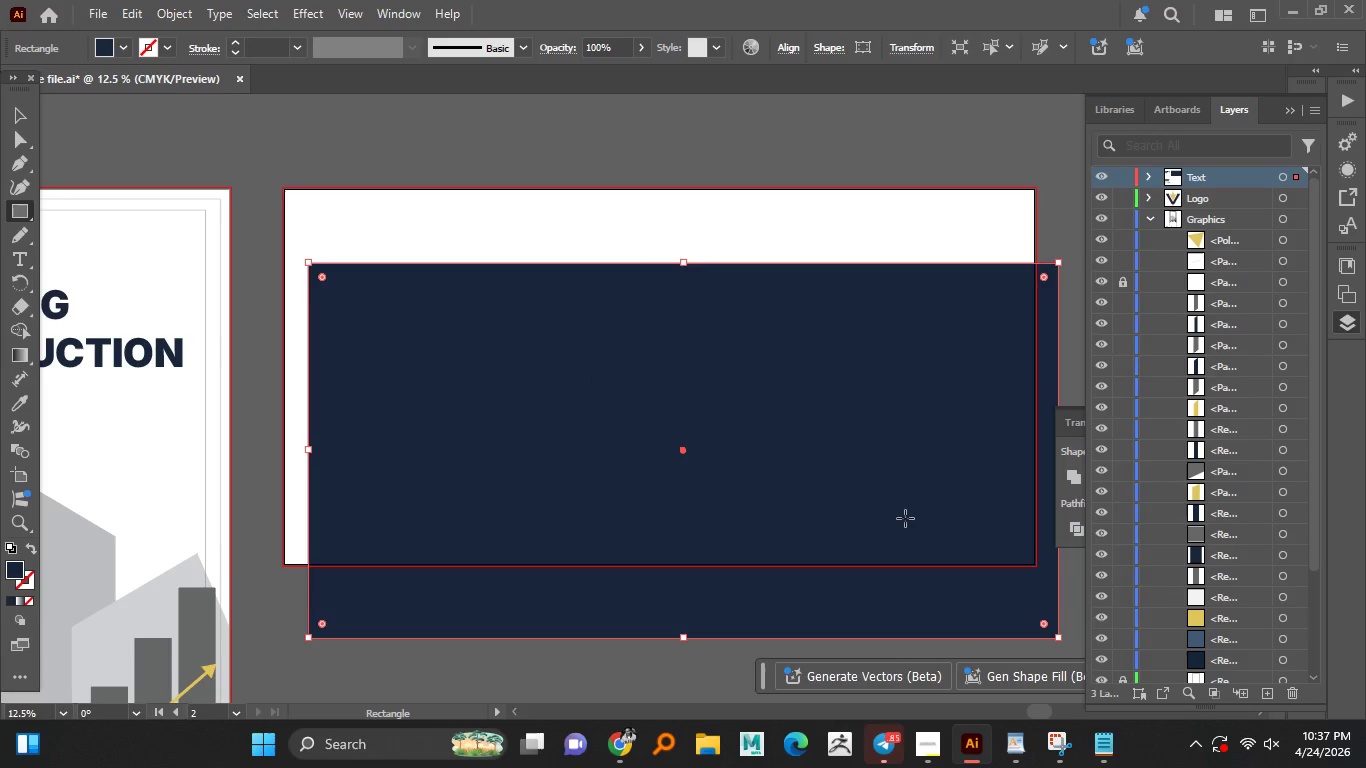 
key(V)
 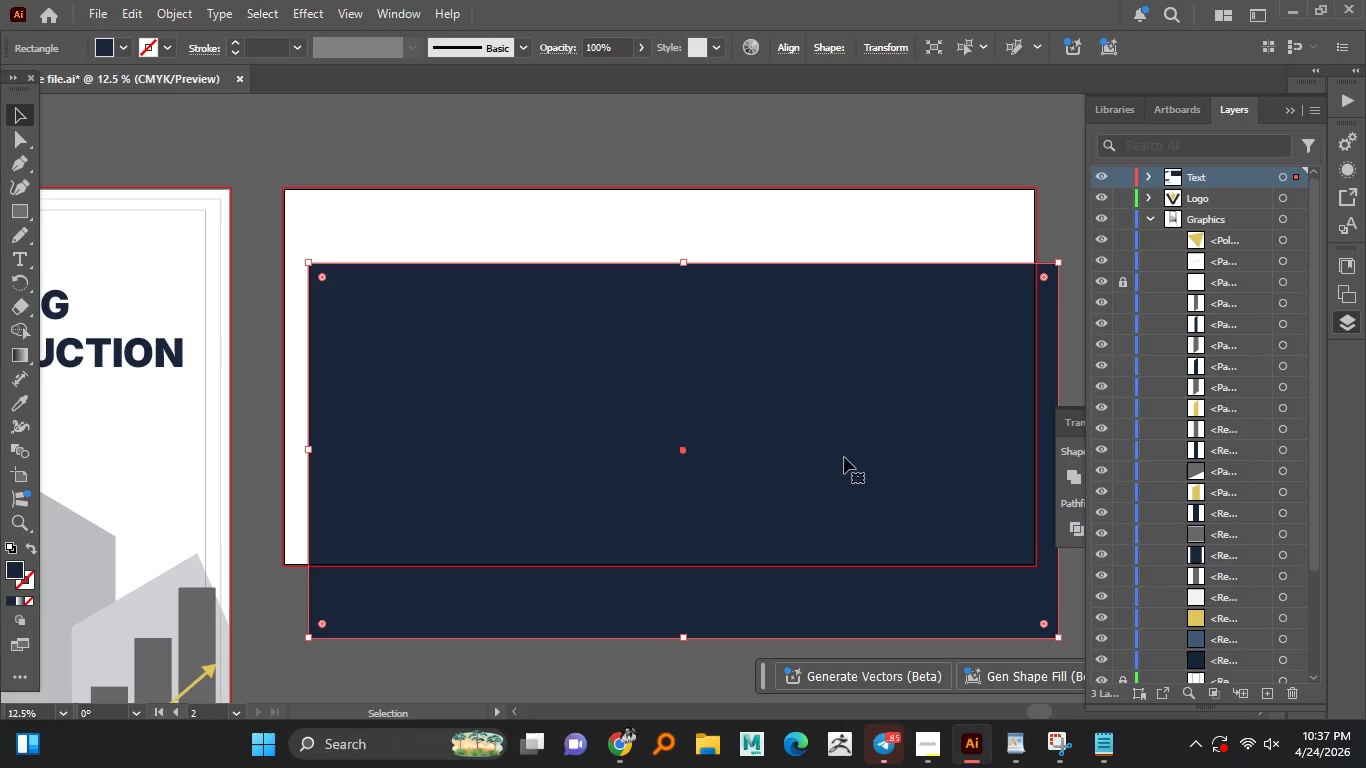 
left_click_drag(start_coordinate=[841, 455], to_coordinate=[817, 379])
 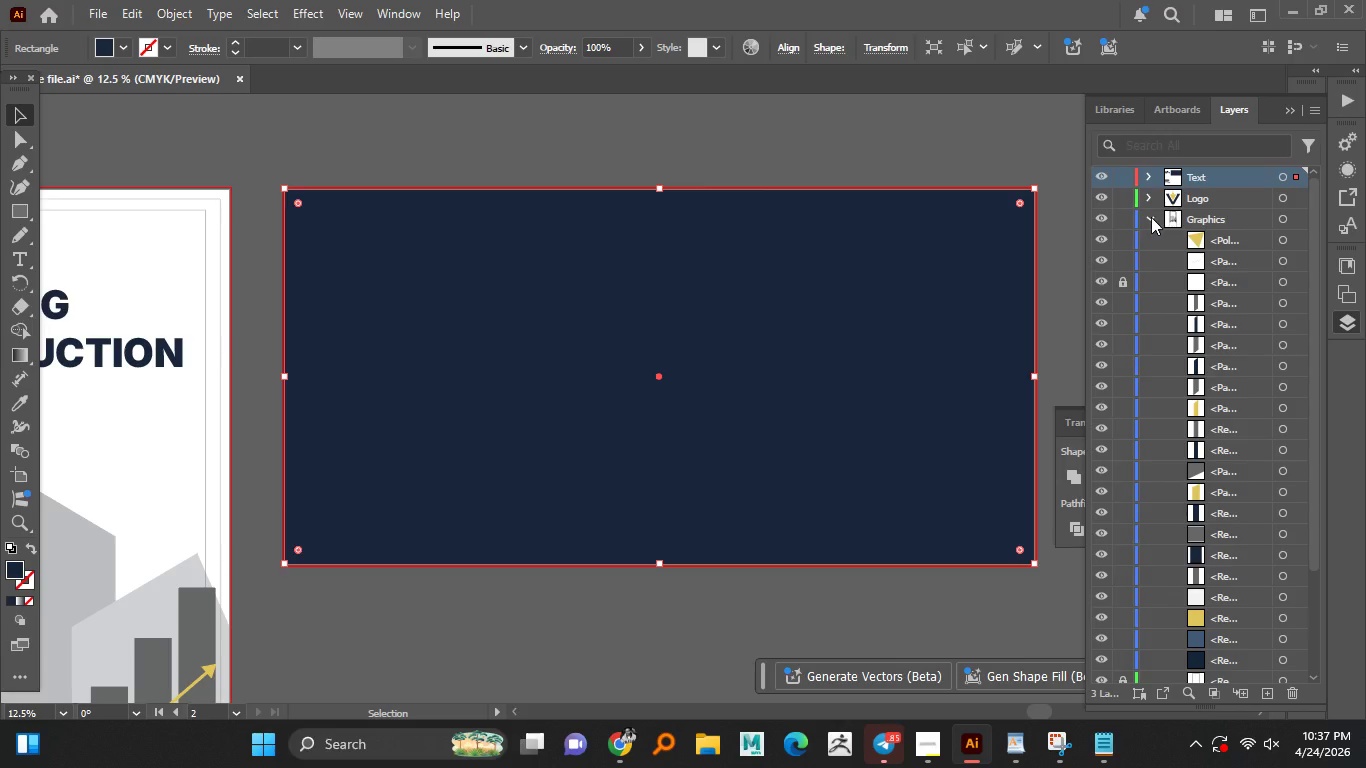 
wait(6.02)
 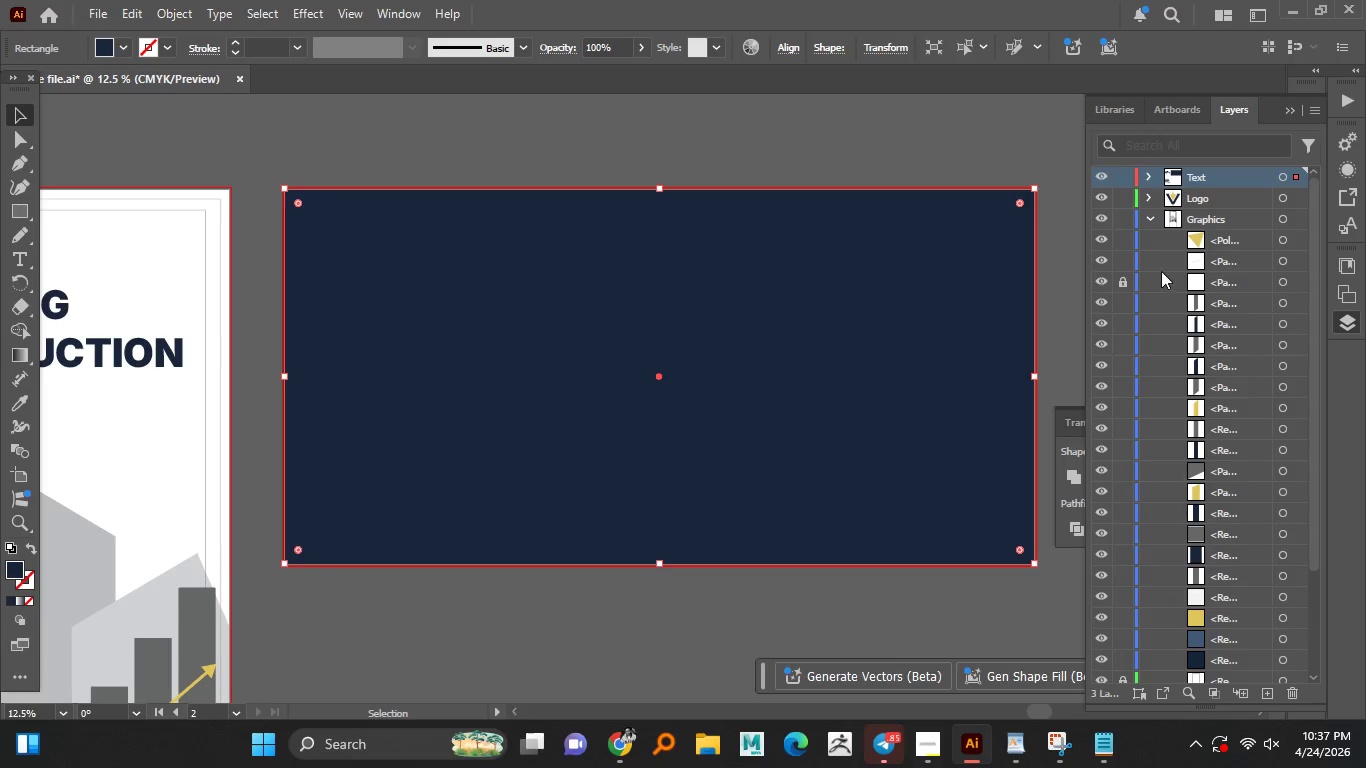 
left_click([732, 482])
 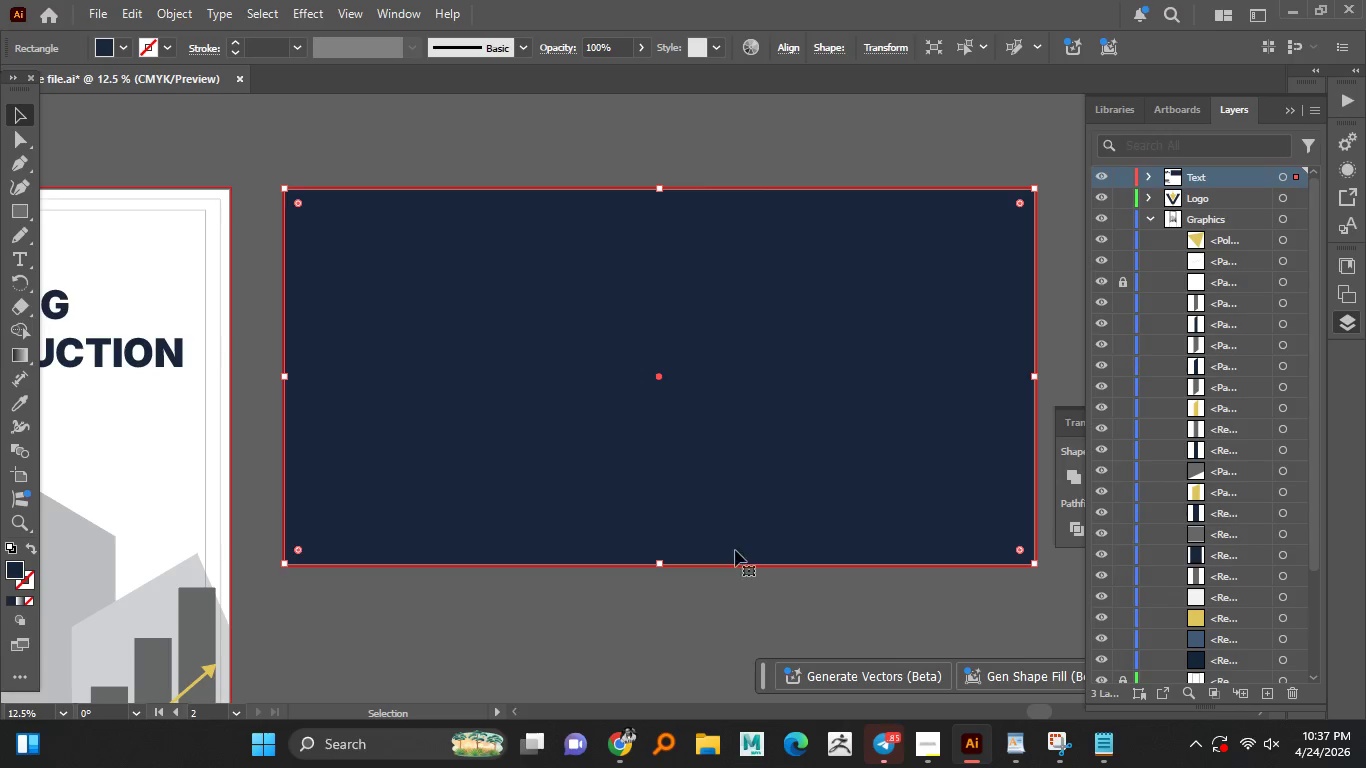 
left_click([727, 616])
 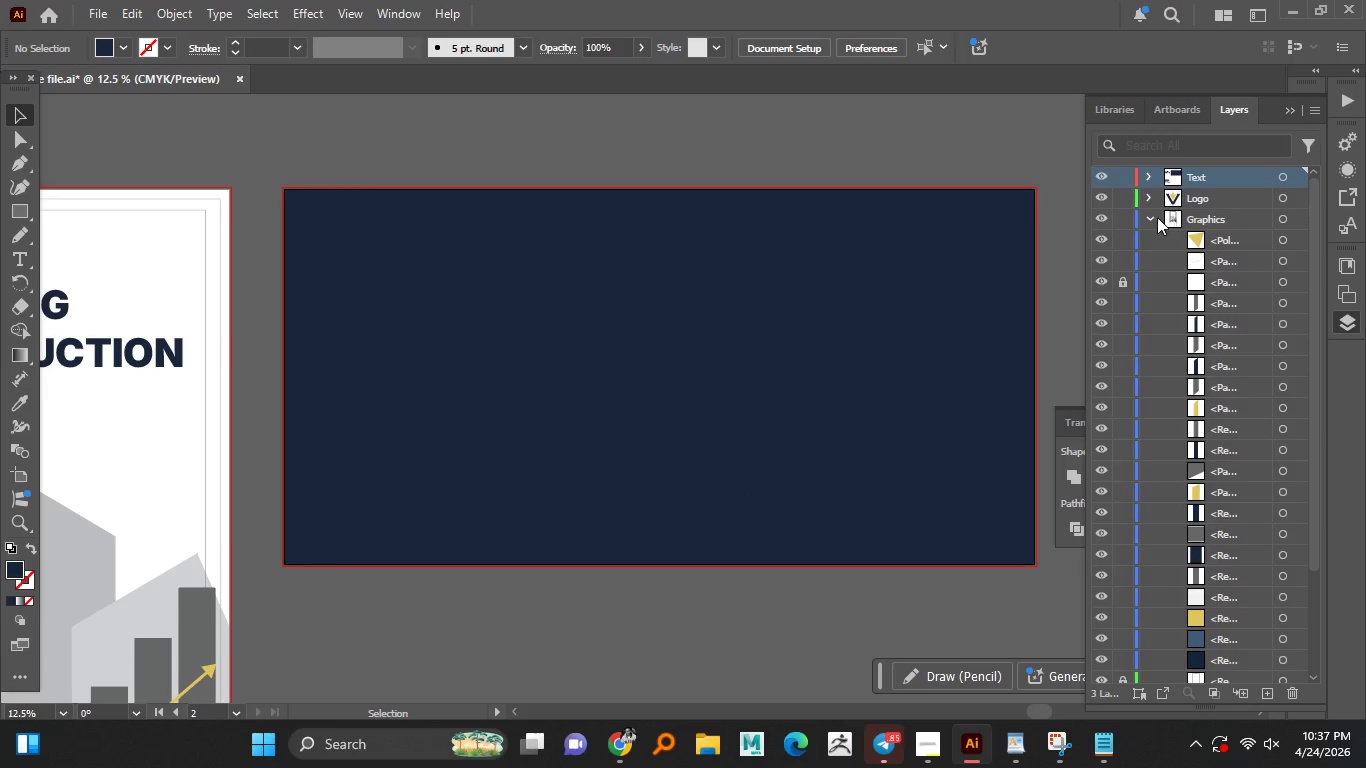 
left_click([1148, 220])
 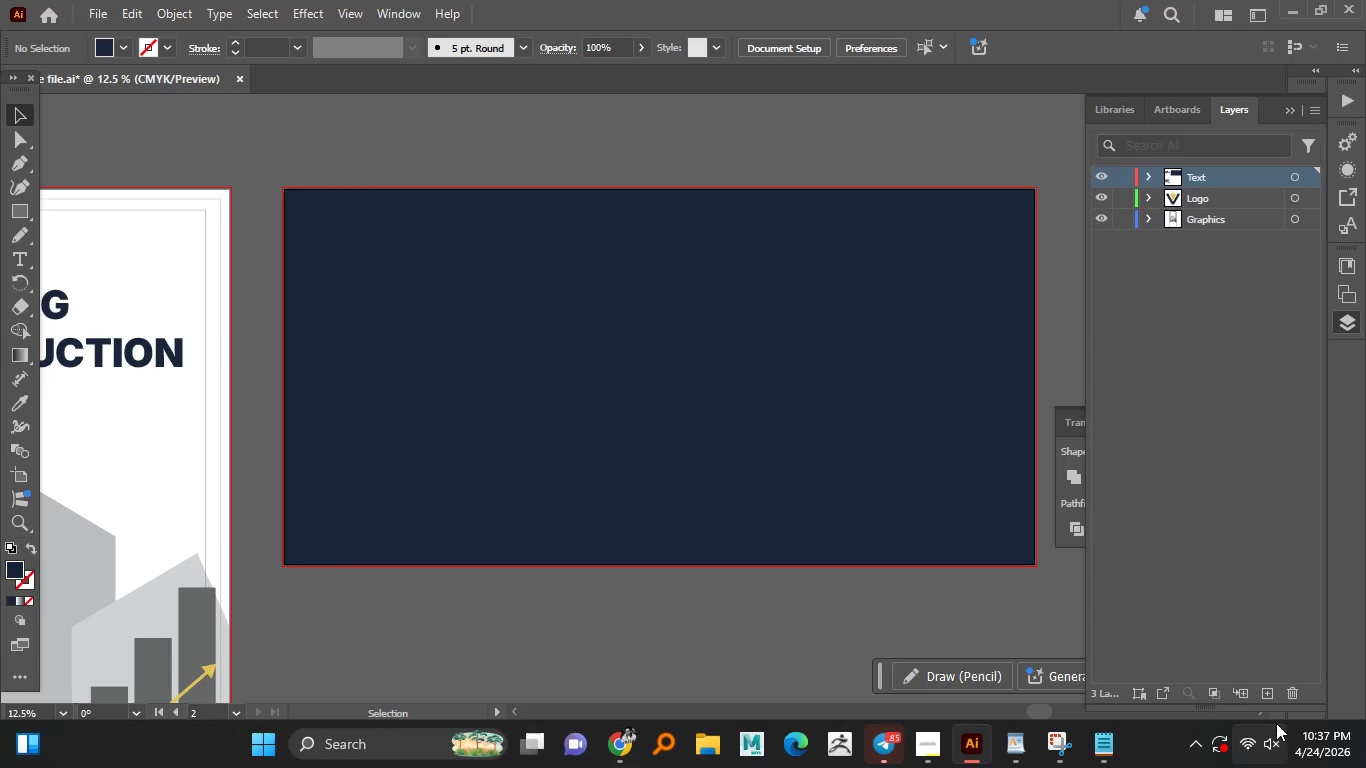 
left_click([1272, 689])
 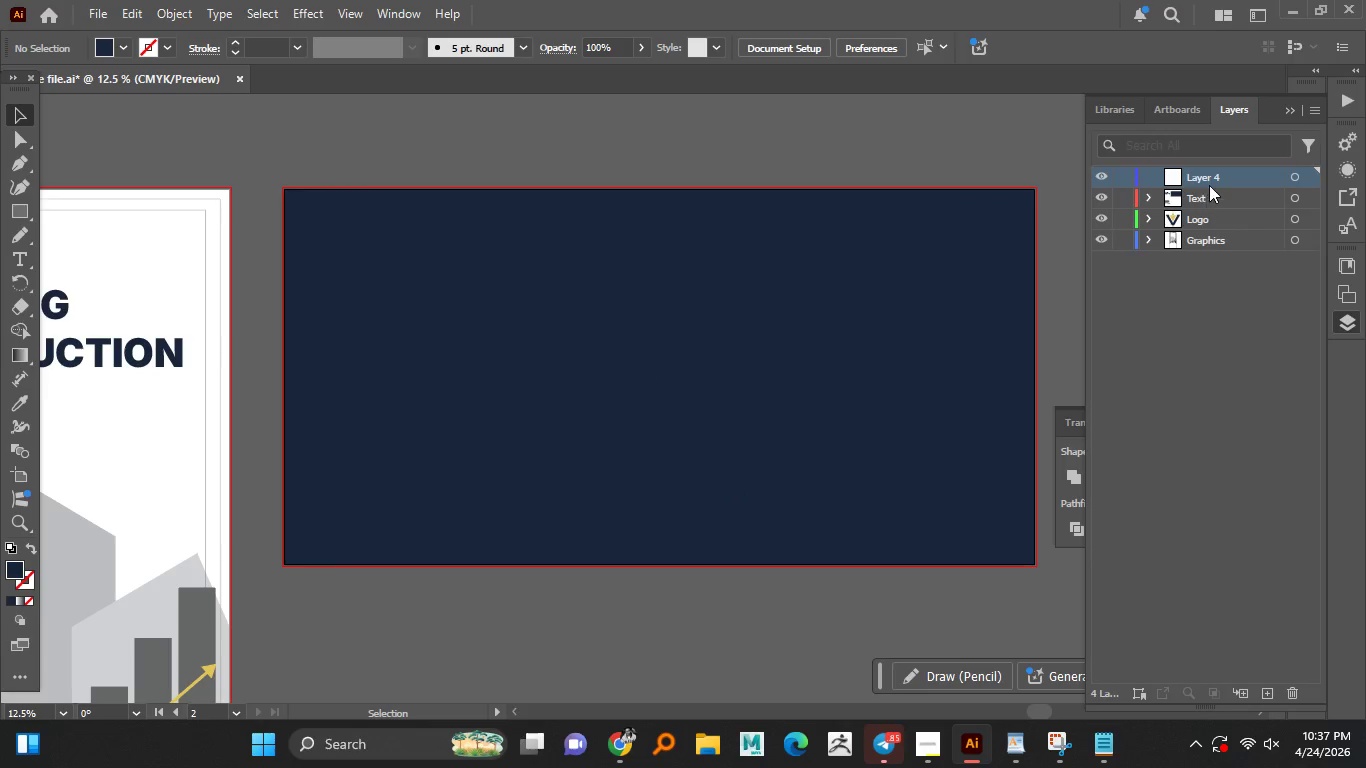 
left_click_drag(start_coordinate=[1210, 178], to_coordinate=[1215, 252])
 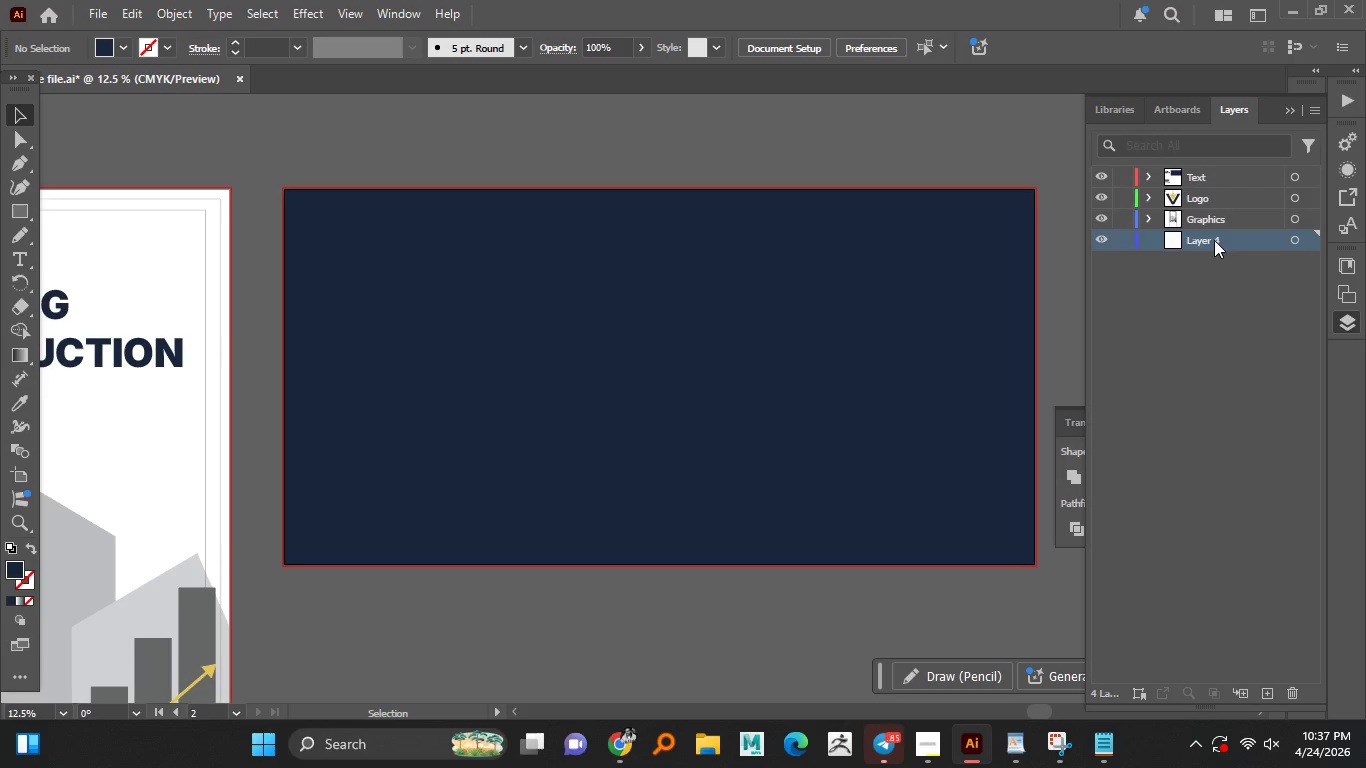 
double_click([1214, 240])
 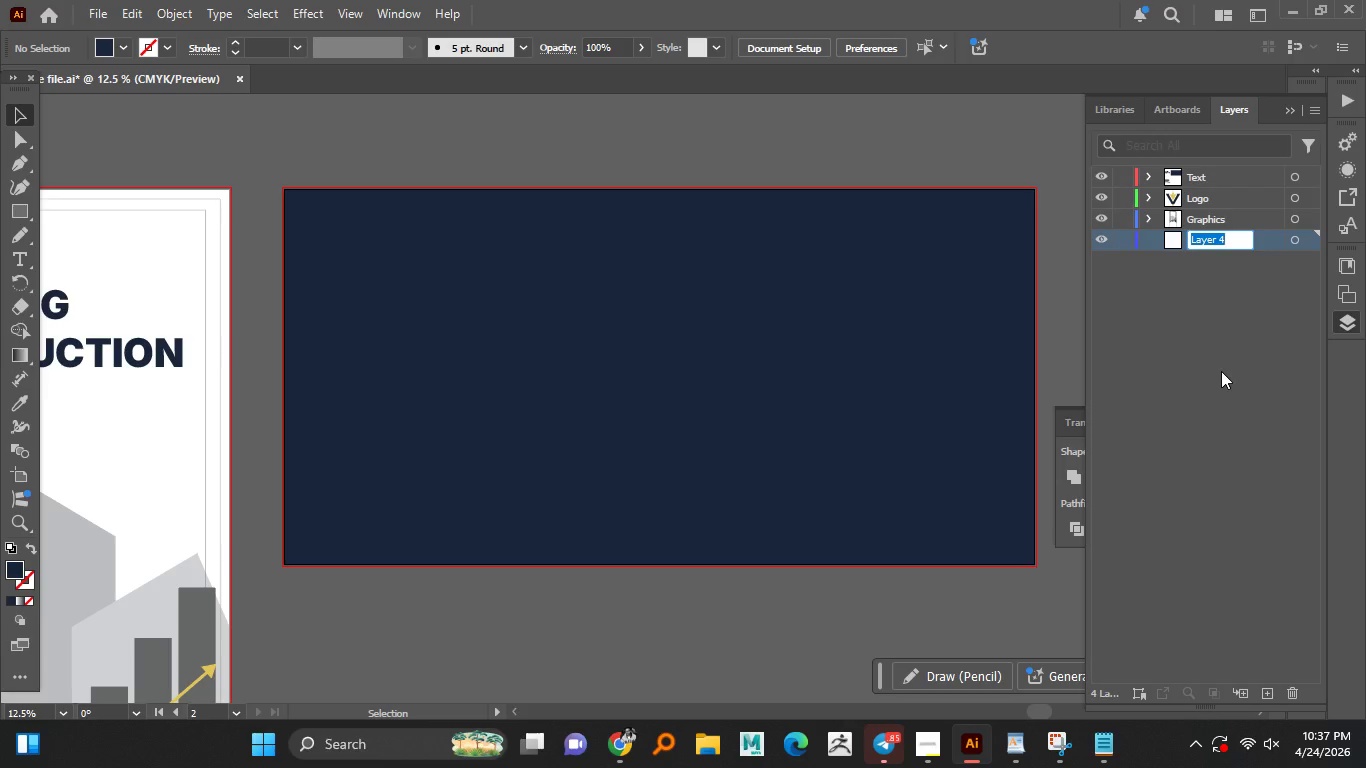 
type(Bckground)
 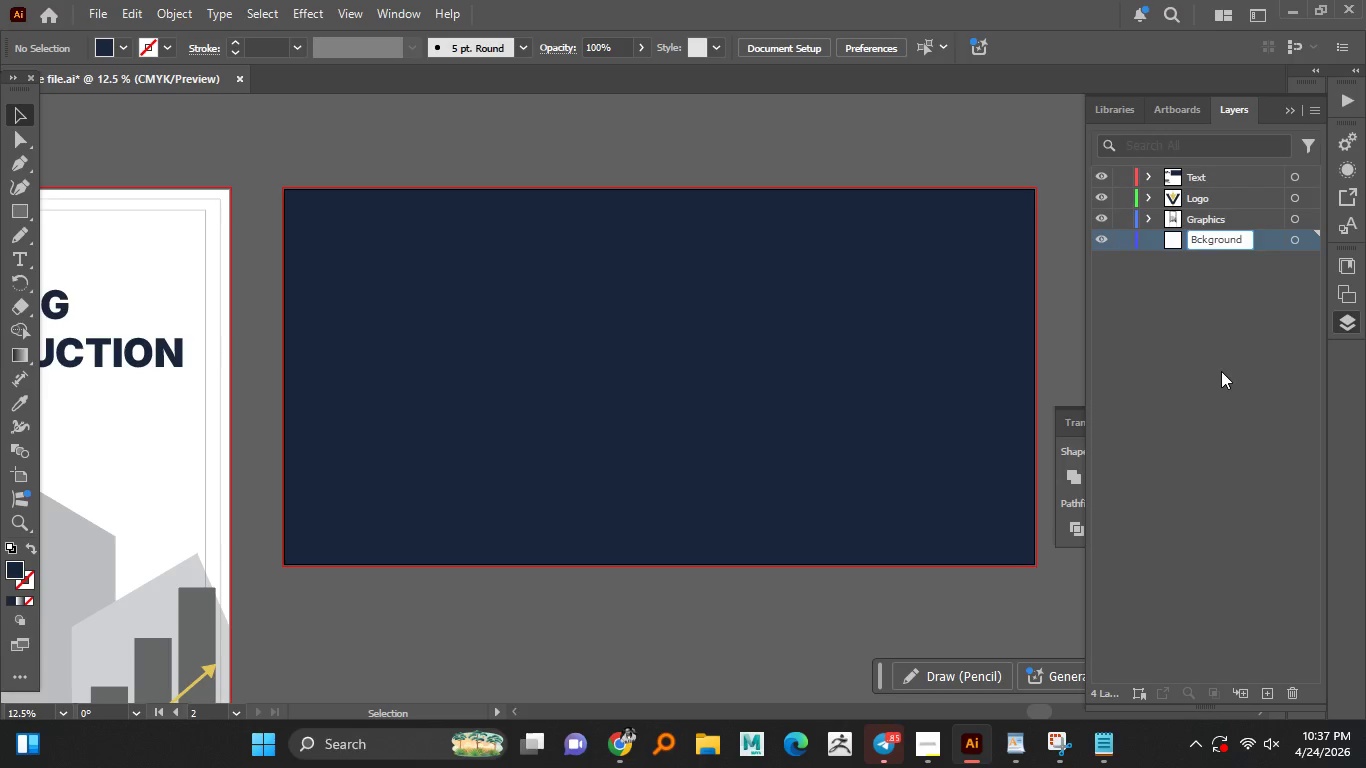 
key(Enter)
 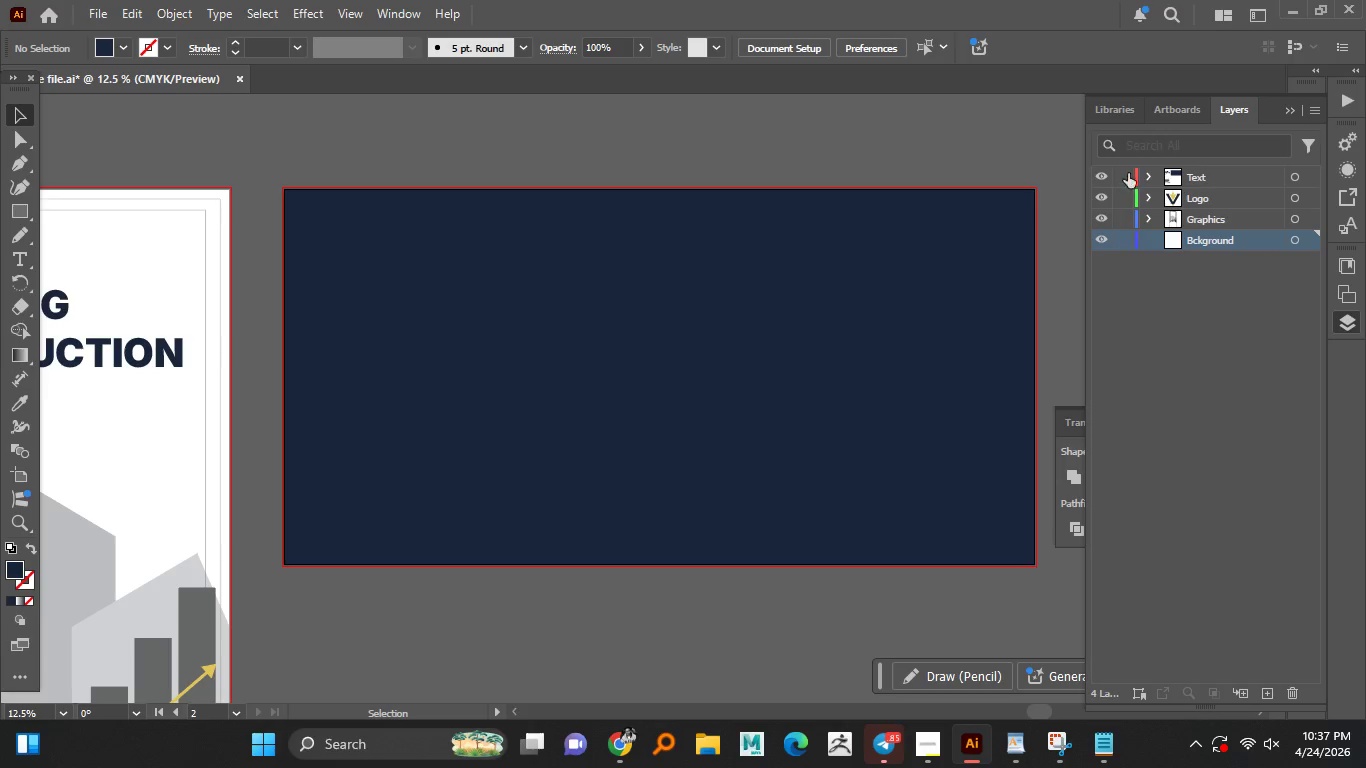 
left_click([1145, 175])
 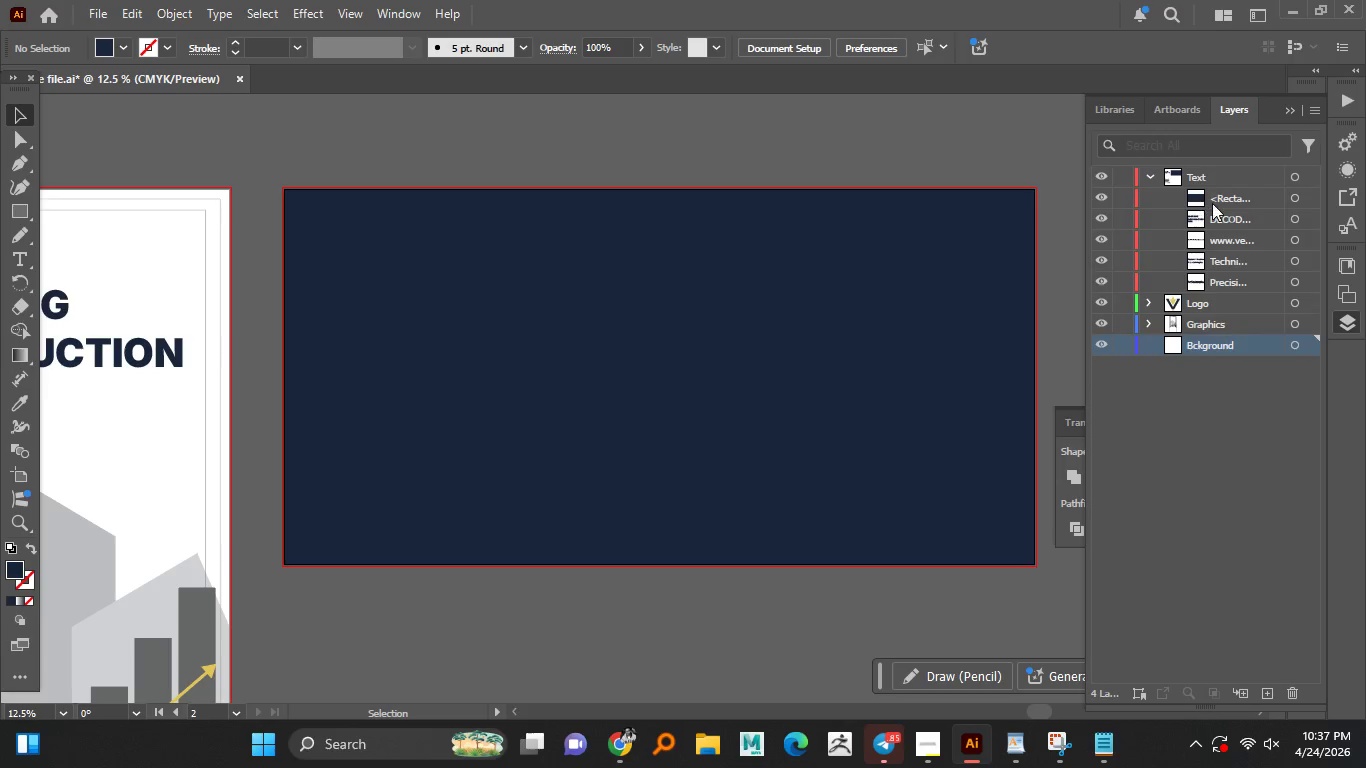 
left_click_drag(start_coordinate=[1217, 203], to_coordinate=[1247, 342])
 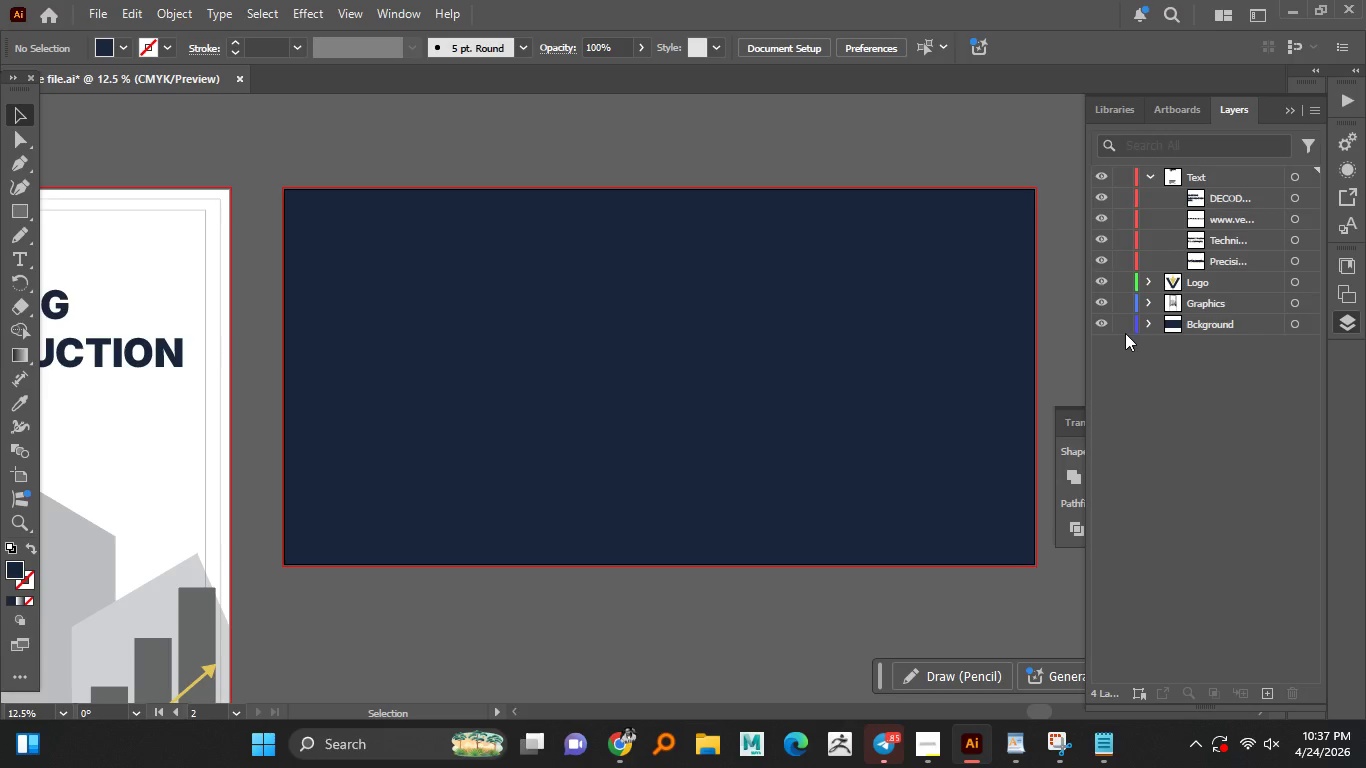 
left_click([1120, 322])
 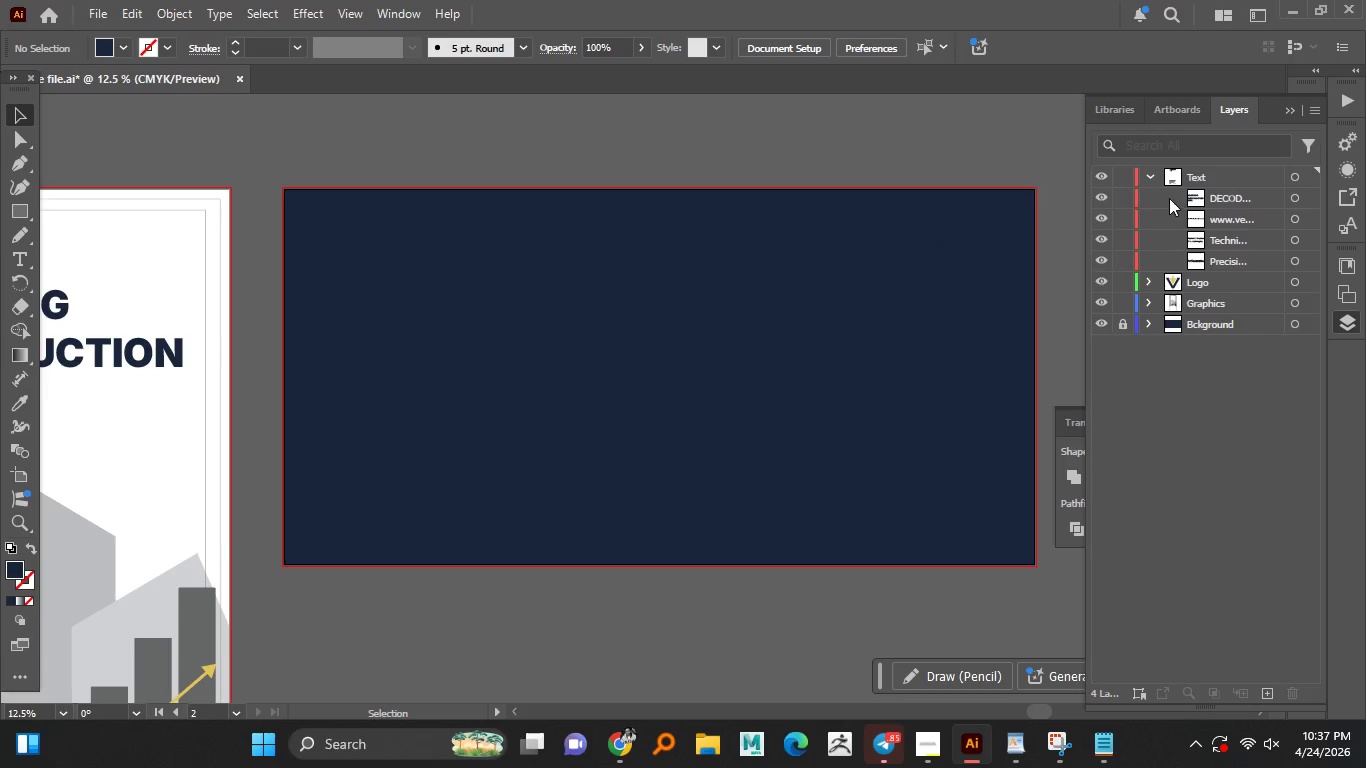 
left_click([1148, 177])
 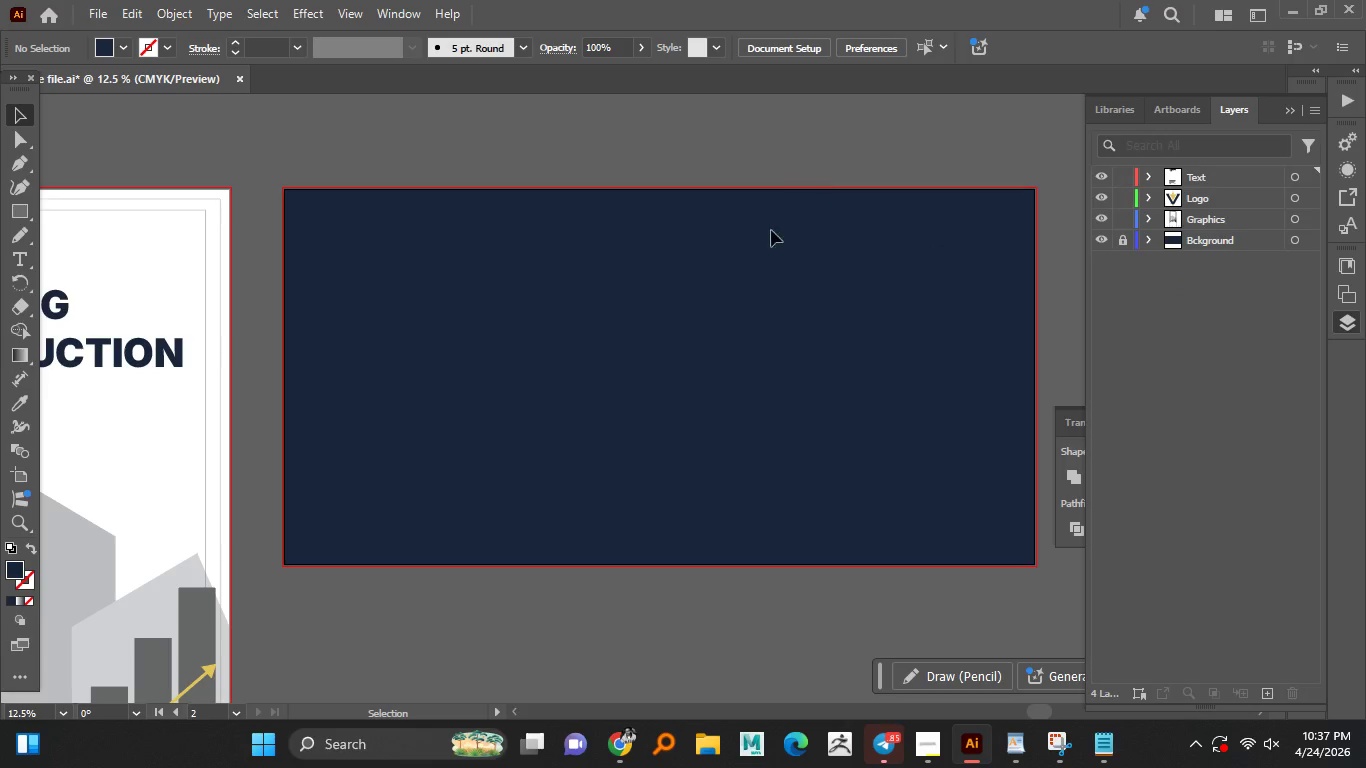 
hold_key(key=AltLeft, duration=1.5)
scroll: coordinate [719, 299], scroll_direction: down, amount: 2.0
 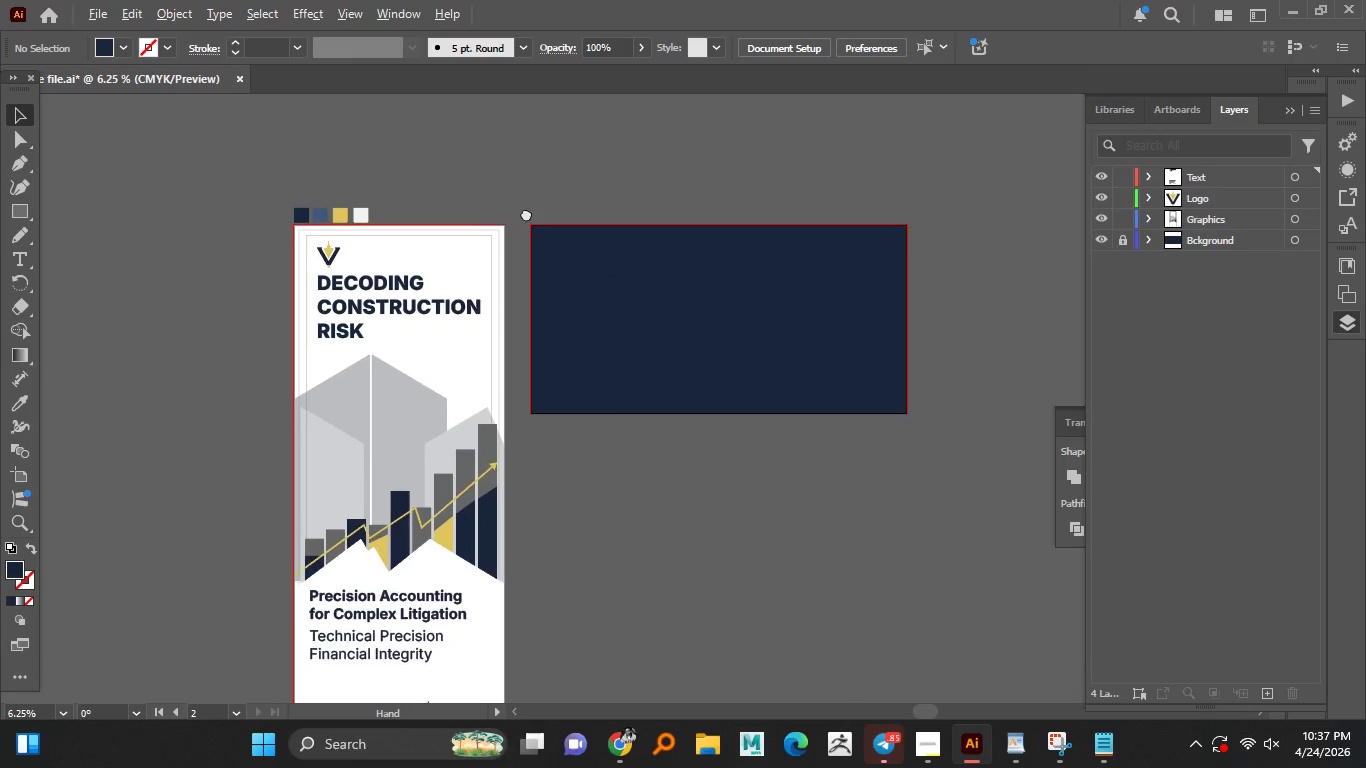 
hold_key(key=AltLeft, duration=1.5)
 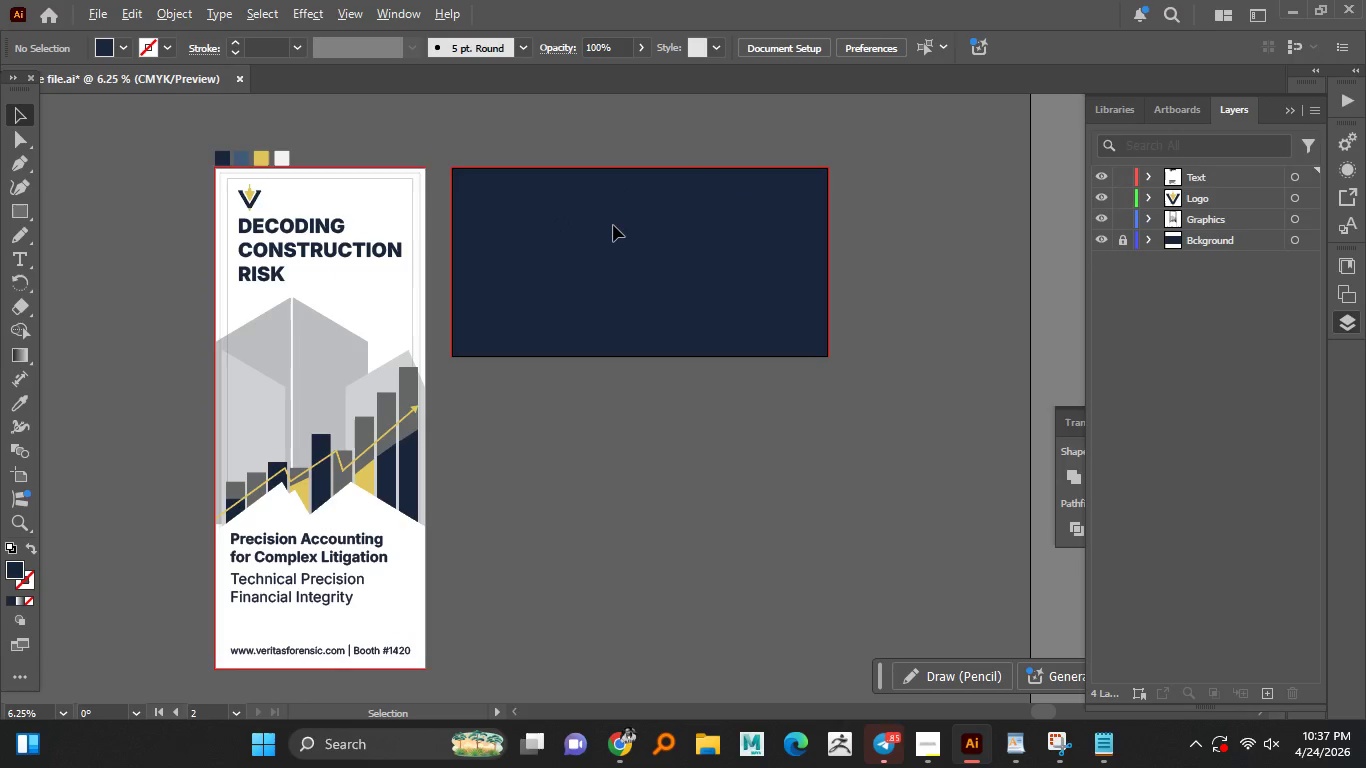 
hold_key(key=AltLeft, duration=1.53)
 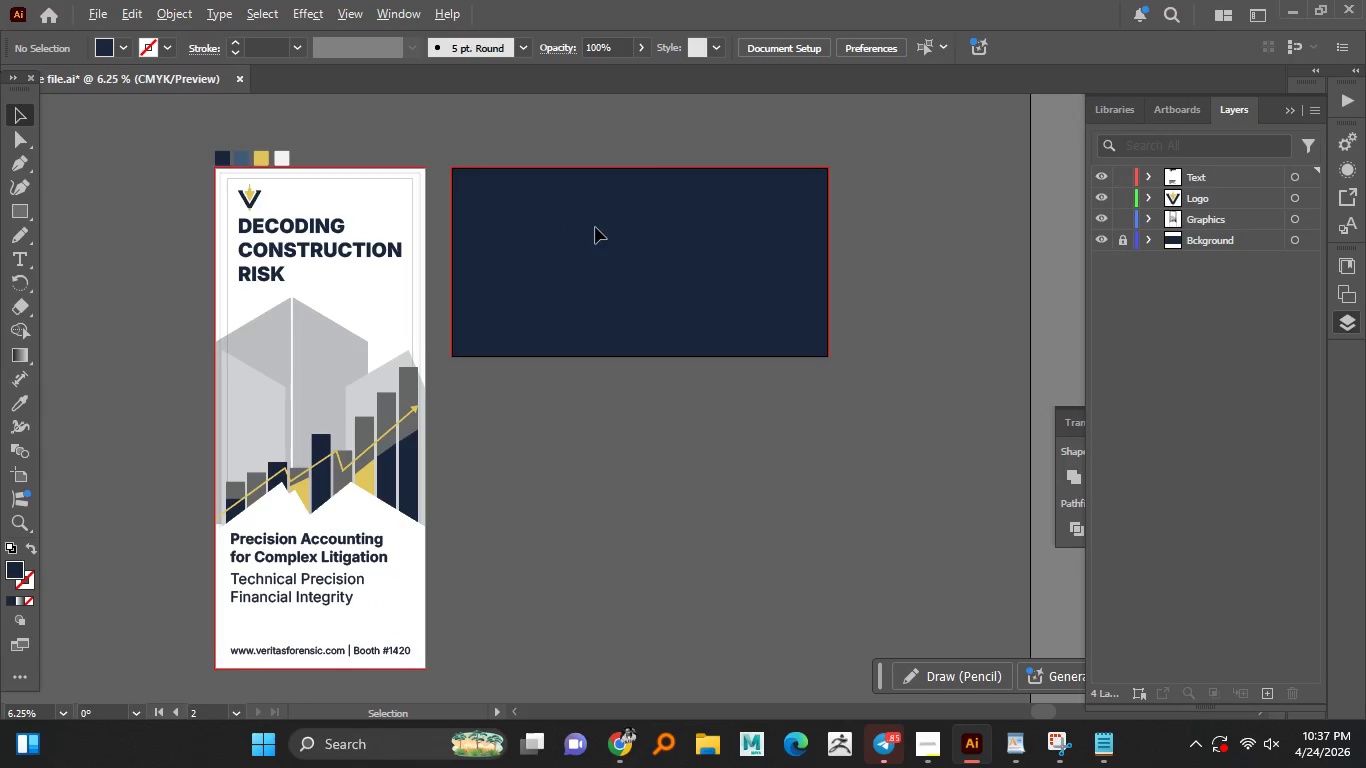 
hold_key(key=AltLeft, duration=1.5)
scroll: coordinate [595, 227], scroll_direction: up, amount: 1.0
 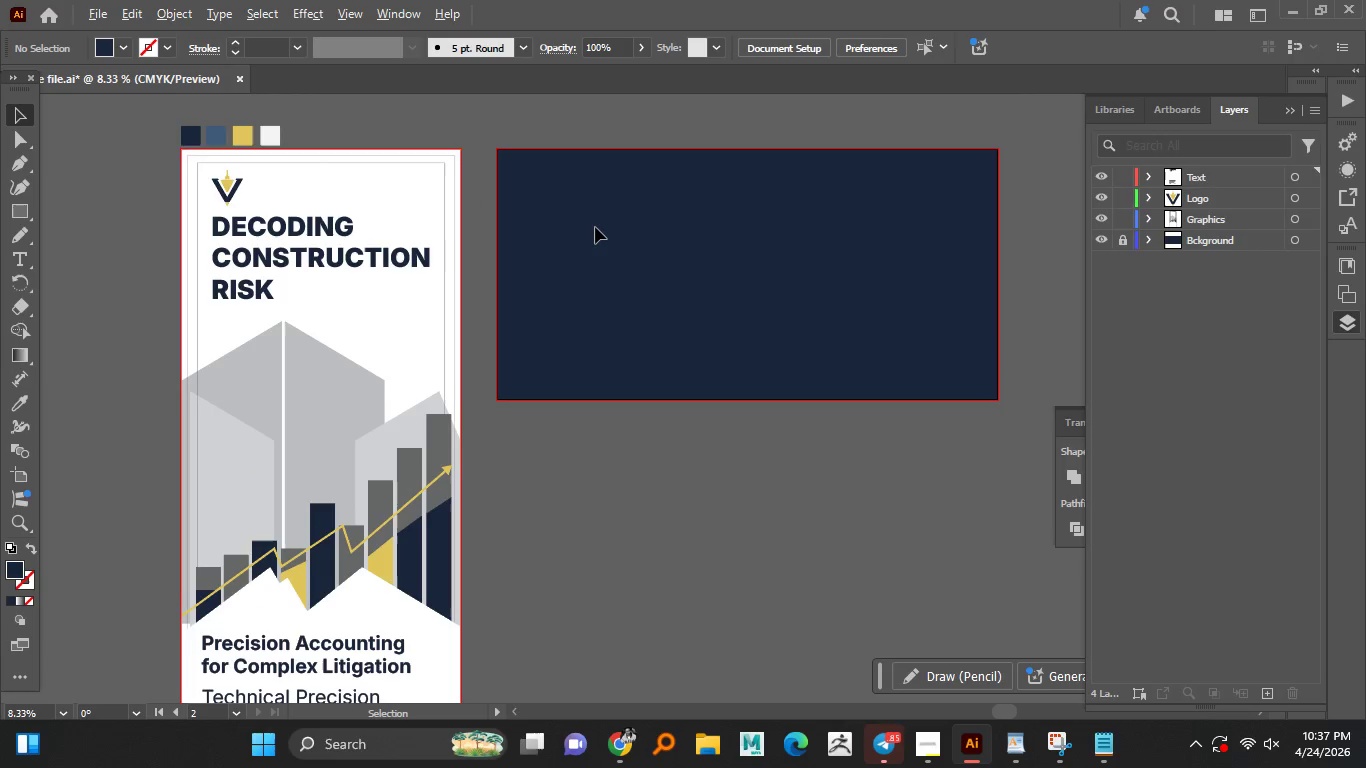 
hold_key(key=AltLeft, duration=1.53)
 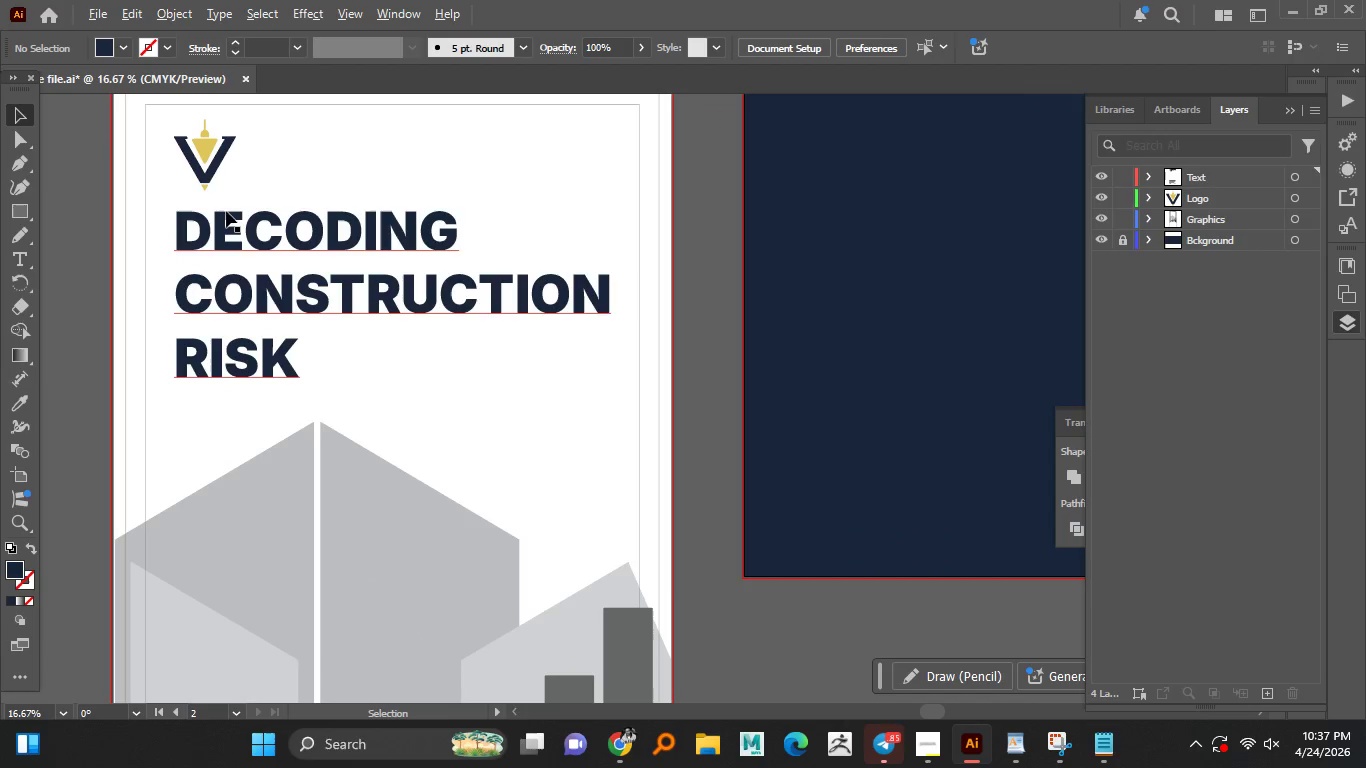 
hold_key(key=AltLeft, duration=1.5)
scroll: coordinate [235, 223], scroll_direction: up, amount: 2.0
 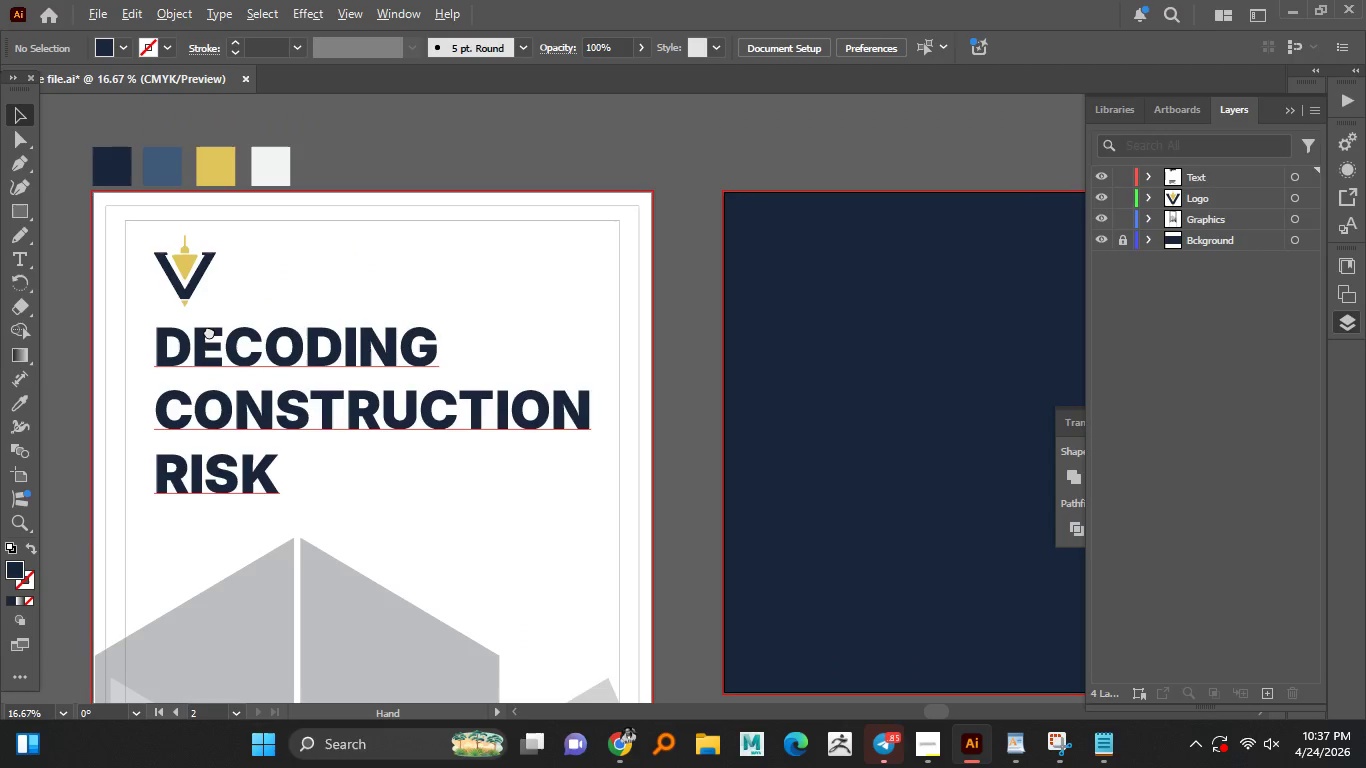 
hold_key(key=AltLeft, duration=1.5)
scroll: coordinate [637, 314], scroll_direction: down, amount: 2.0
 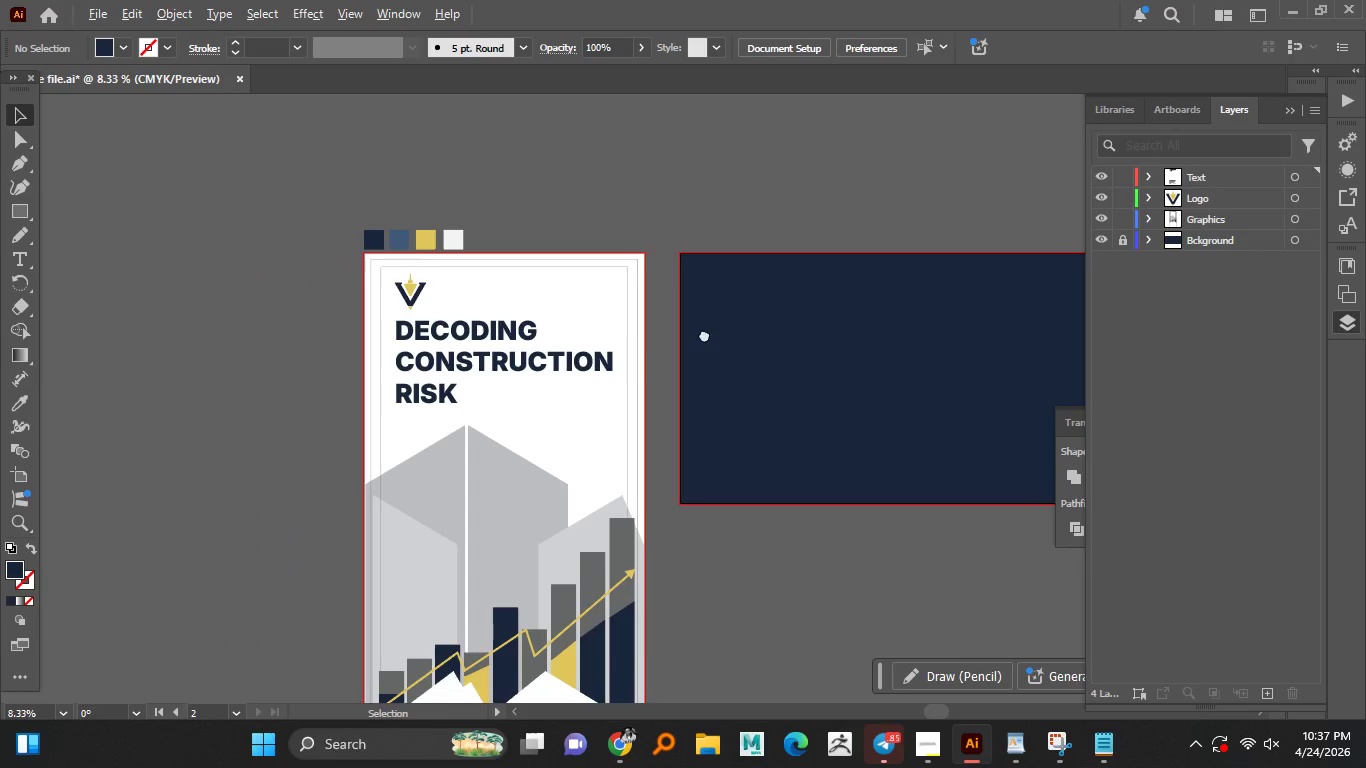 
hold_key(key=AltLeft, duration=1.5)
scroll: coordinate [601, 313], scroll_direction: up, amount: 1.0
 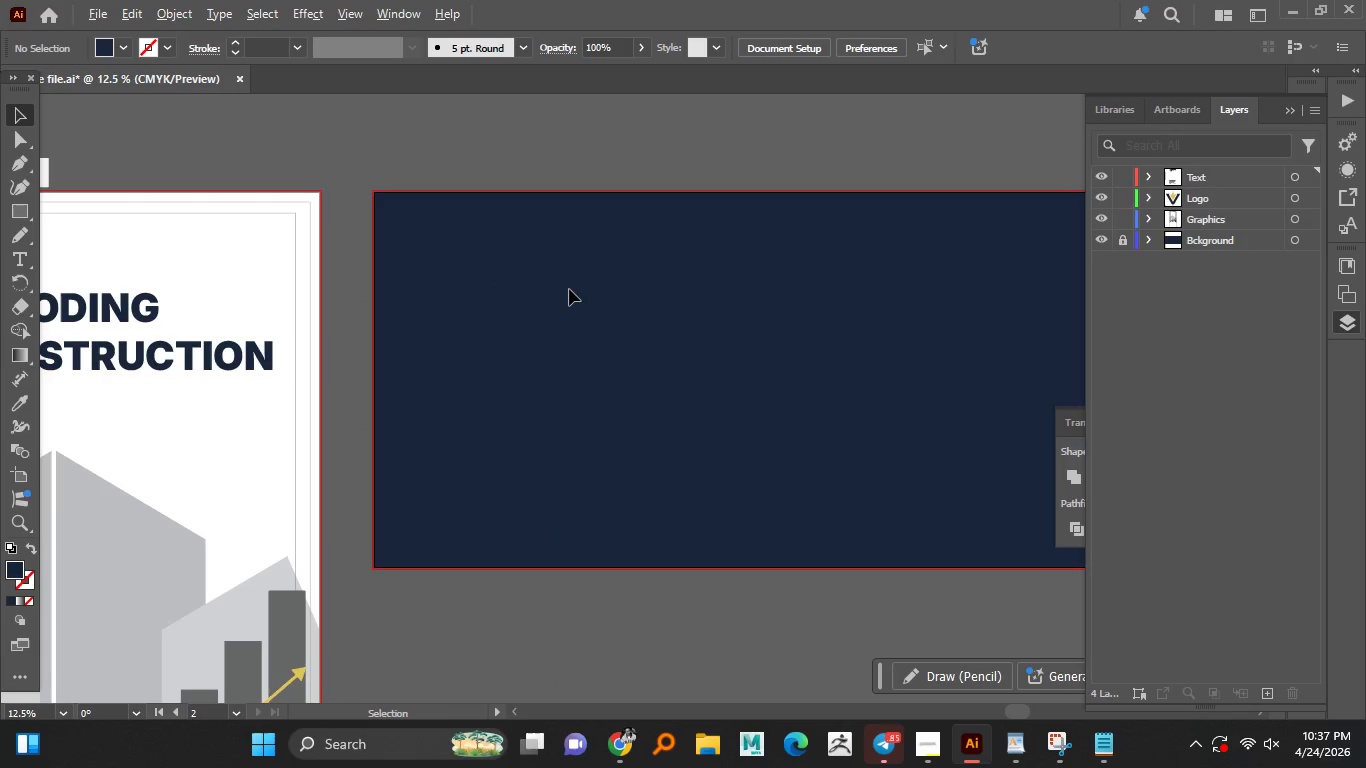 
hold_key(key=AltLeft, duration=1.5)
scroll: coordinate [569, 289], scroll_direction: down, amount: 1.0
 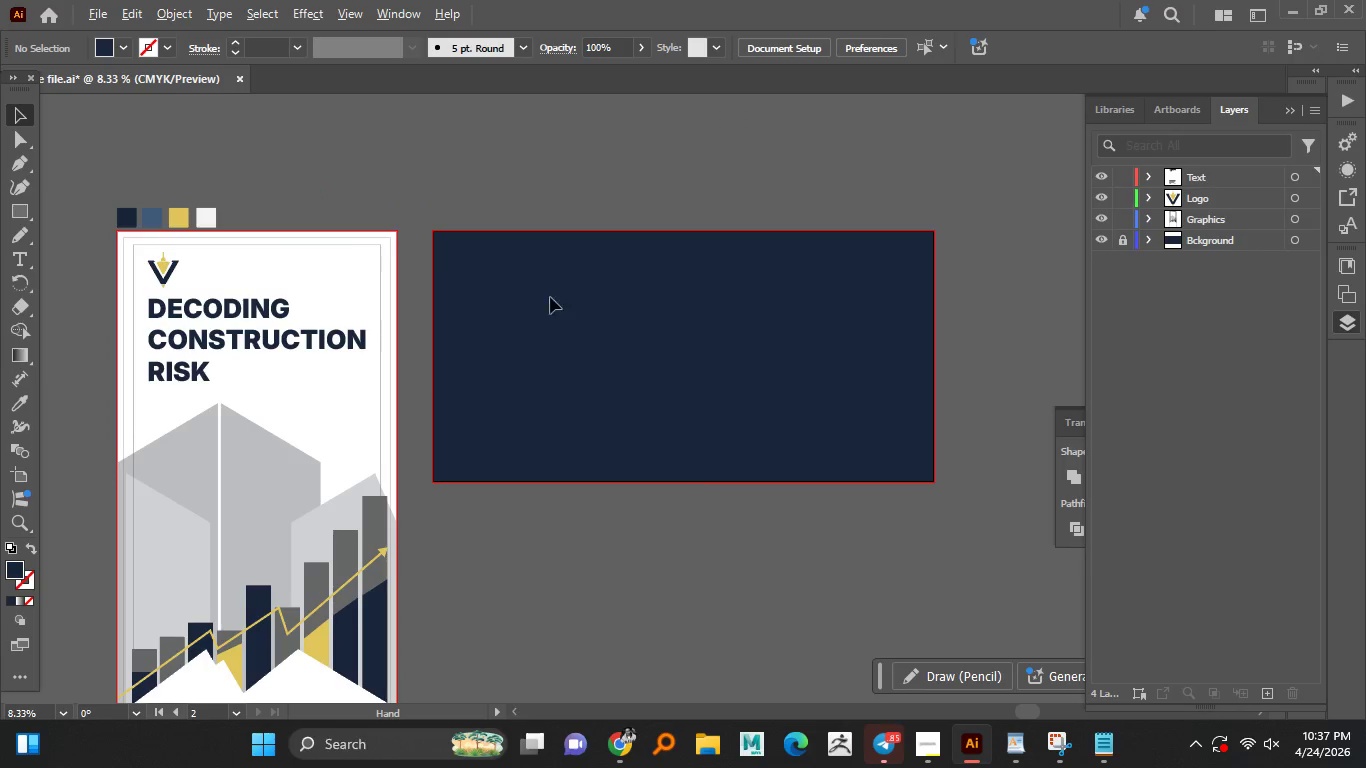 
scroll: coordinate [566, 297], scroll_direction: up, amount: 1.0
 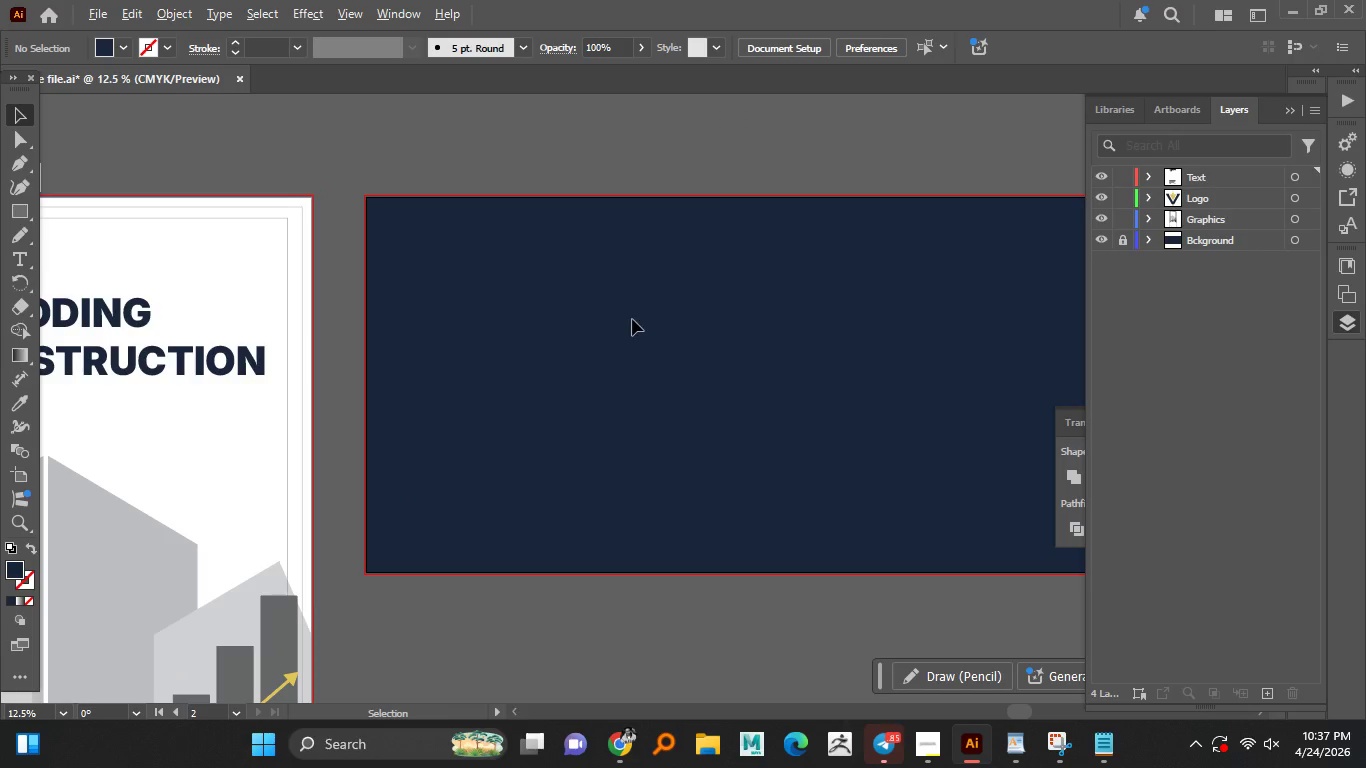 
hold_key(key=AltLeft, duration=1.09)
 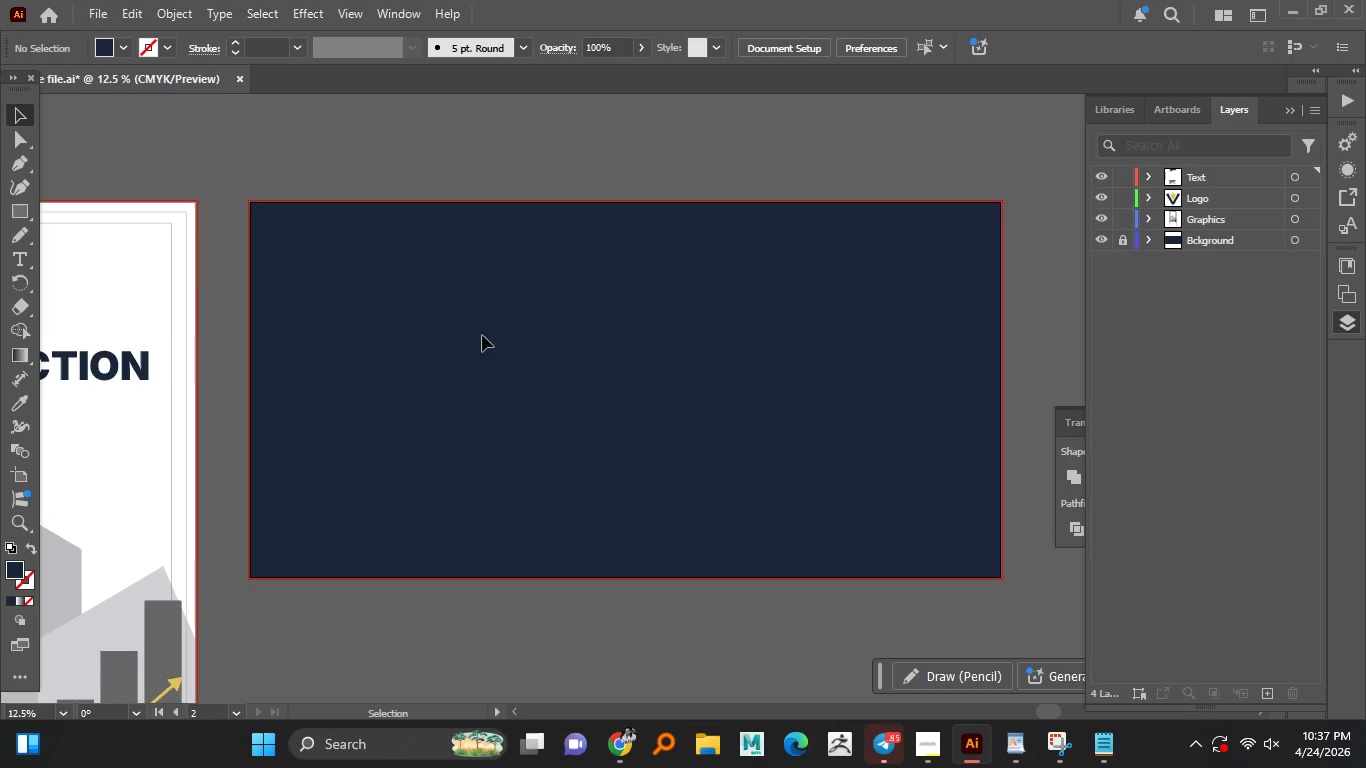 
left_click([30, 216])
 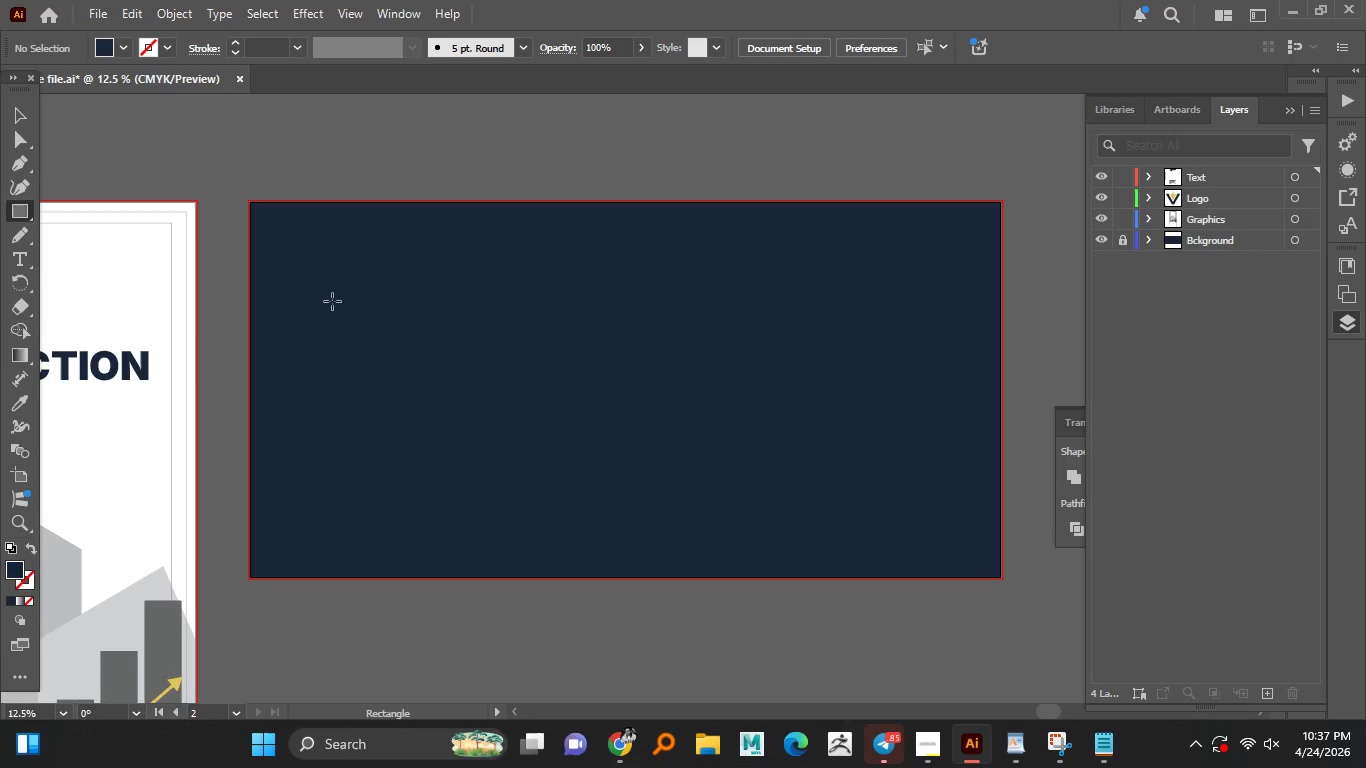 
hold_key(key=AltLeft, duration=1.03)
scroll: coordinate [334, 301], scroll_direction: down, amount: 1.0
 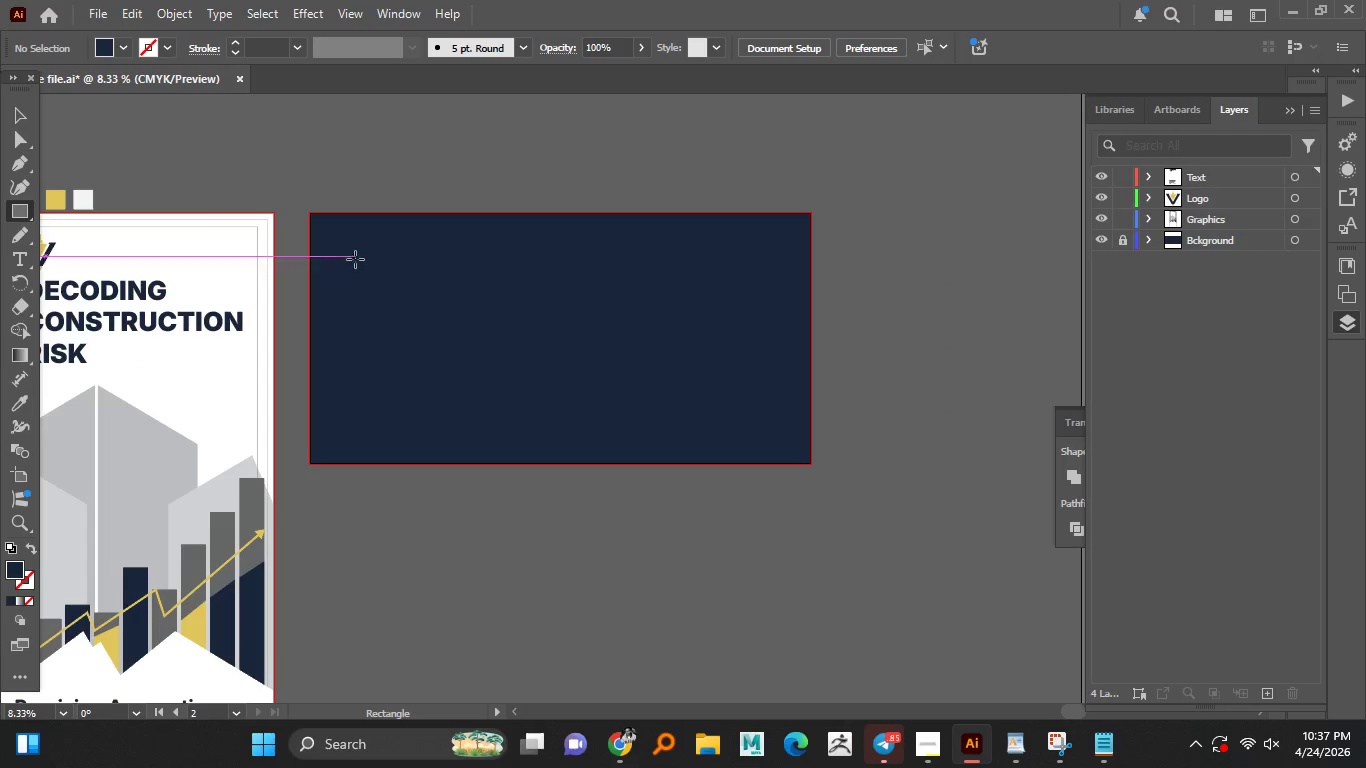 
left_click([365, 256])
 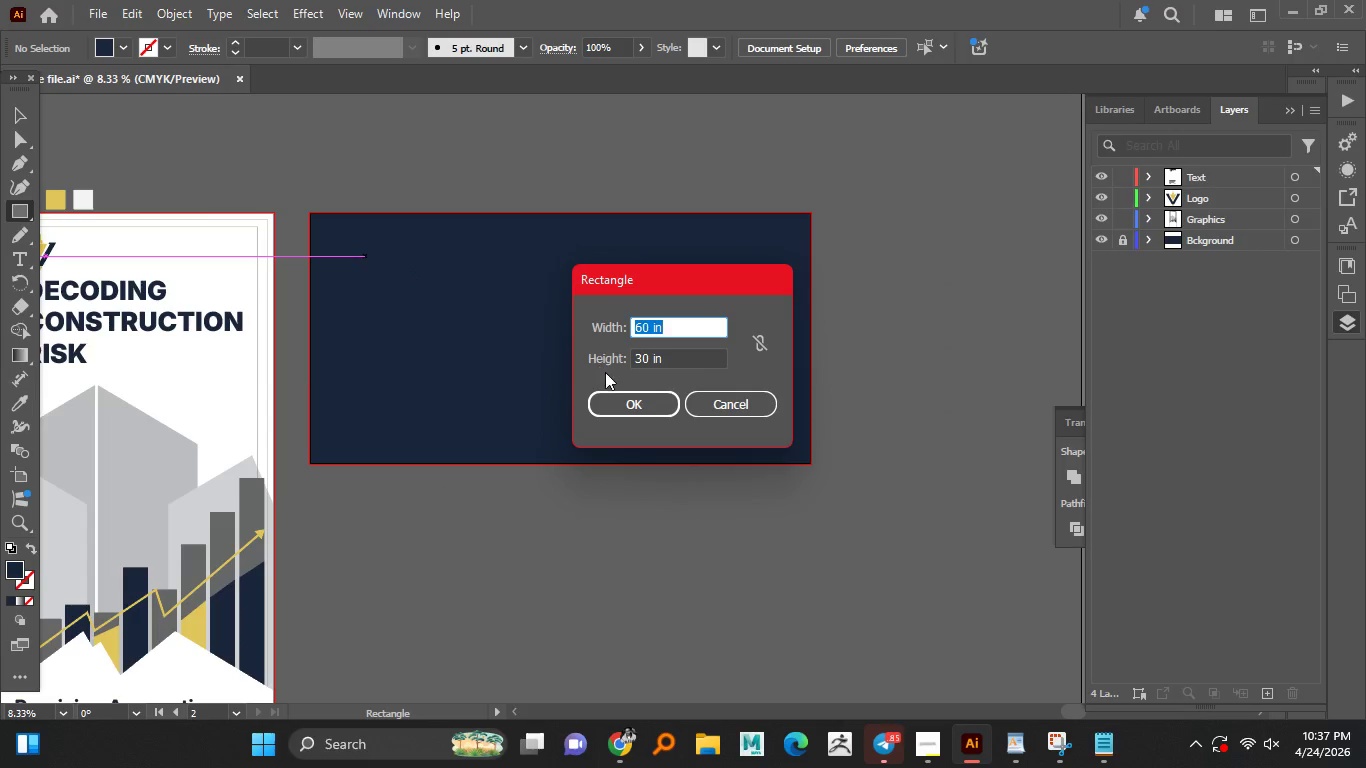 
left_click([618, 388])
 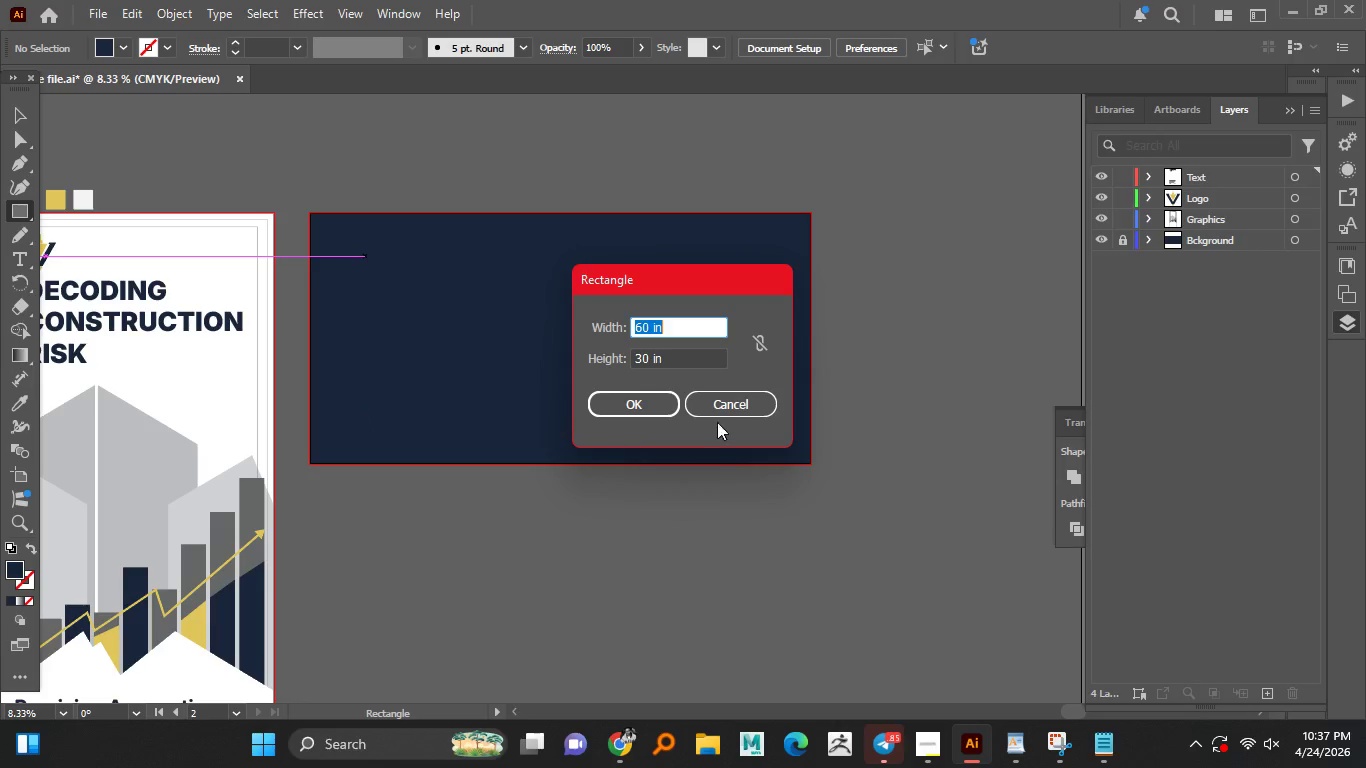 
left_click([645, 406])
 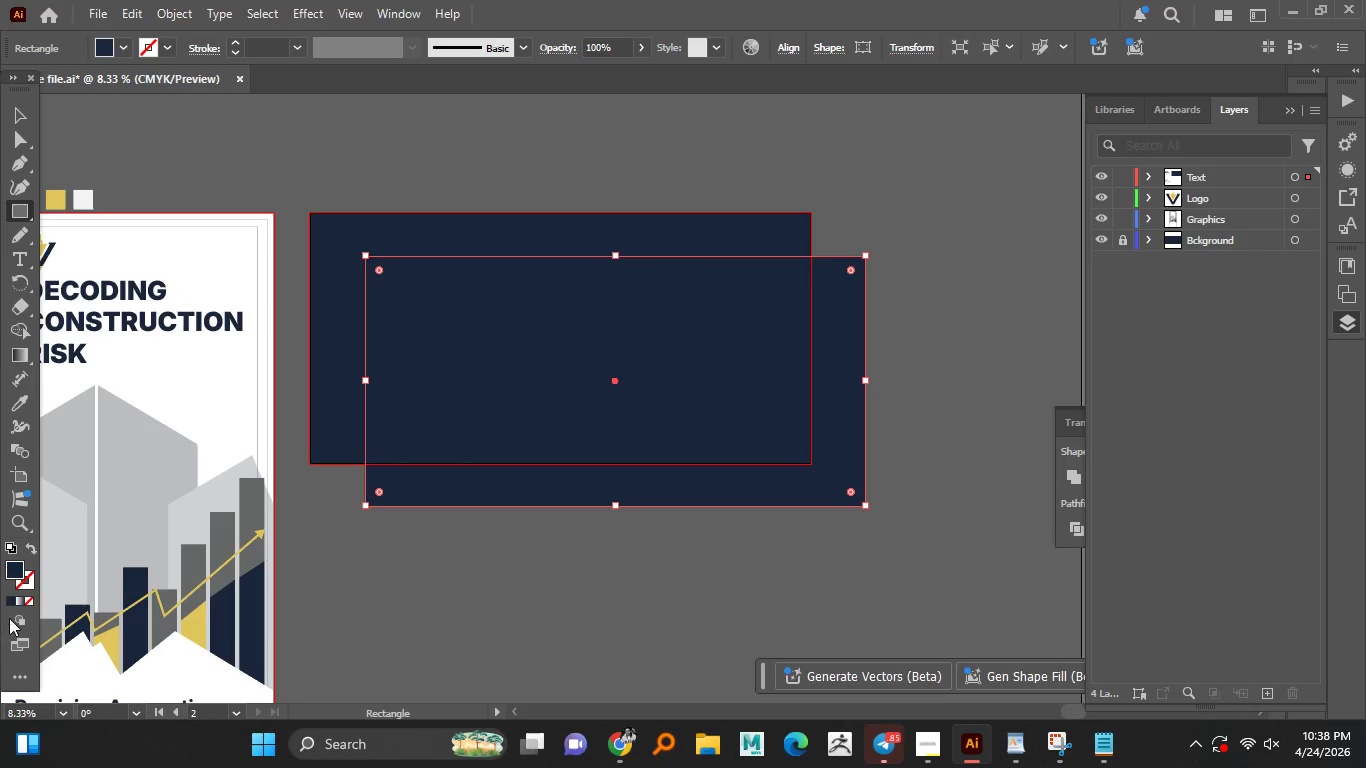 
left_click([35, 600])
 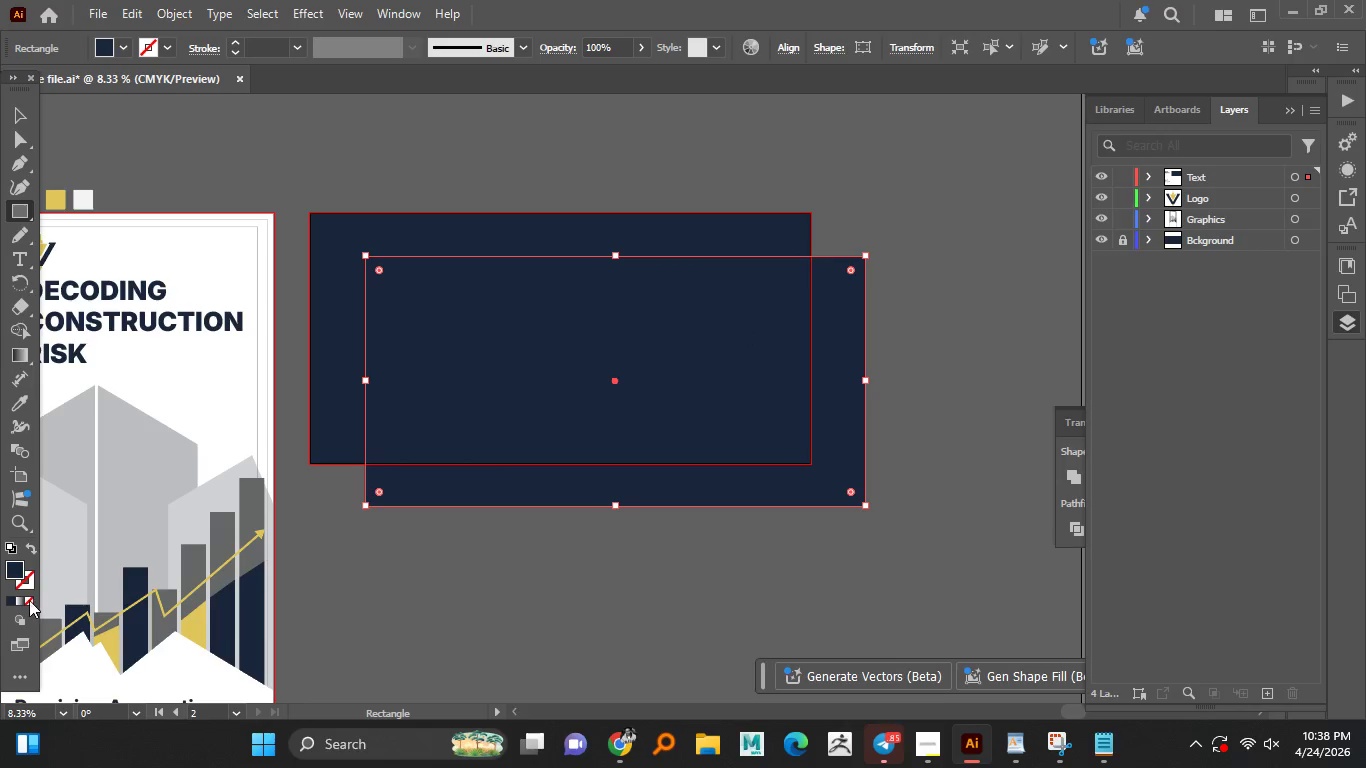 
left_click([28, 600])
 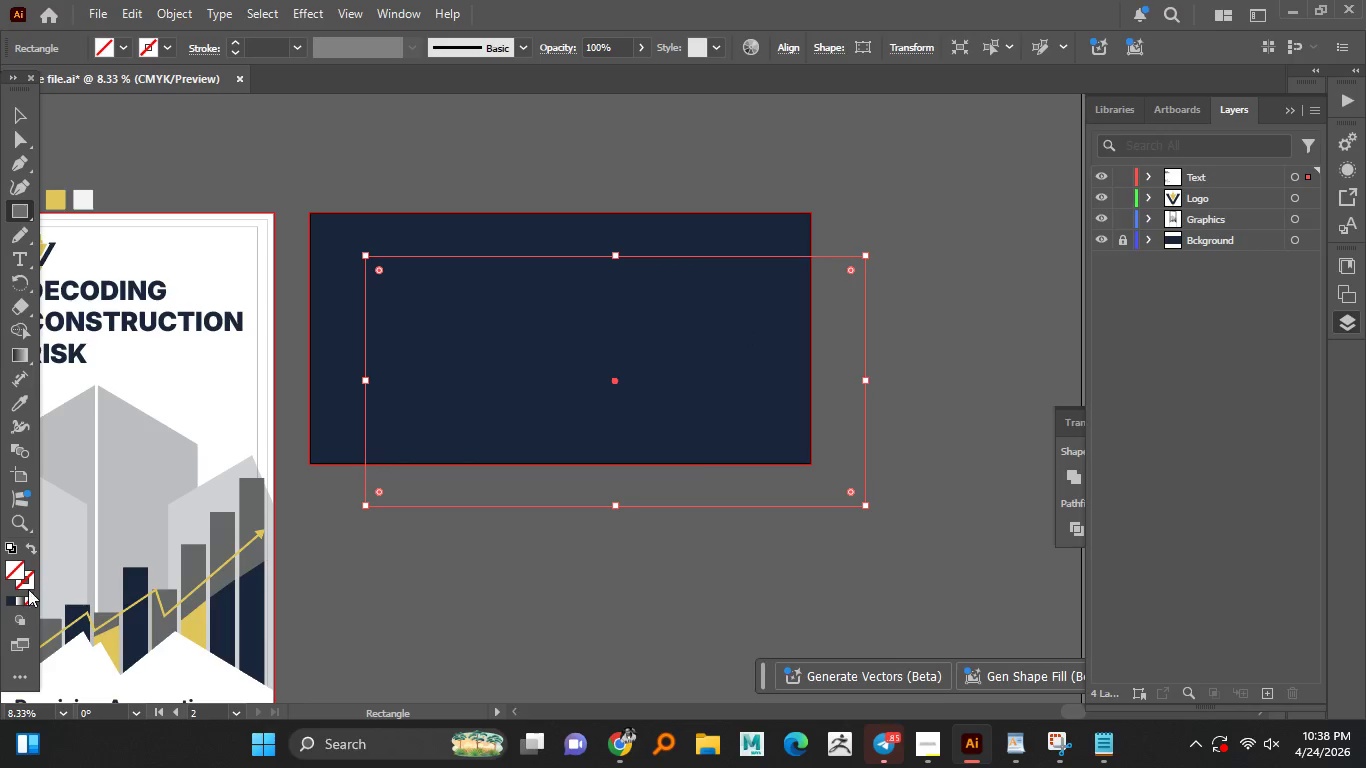 
left_click([28, 589])
 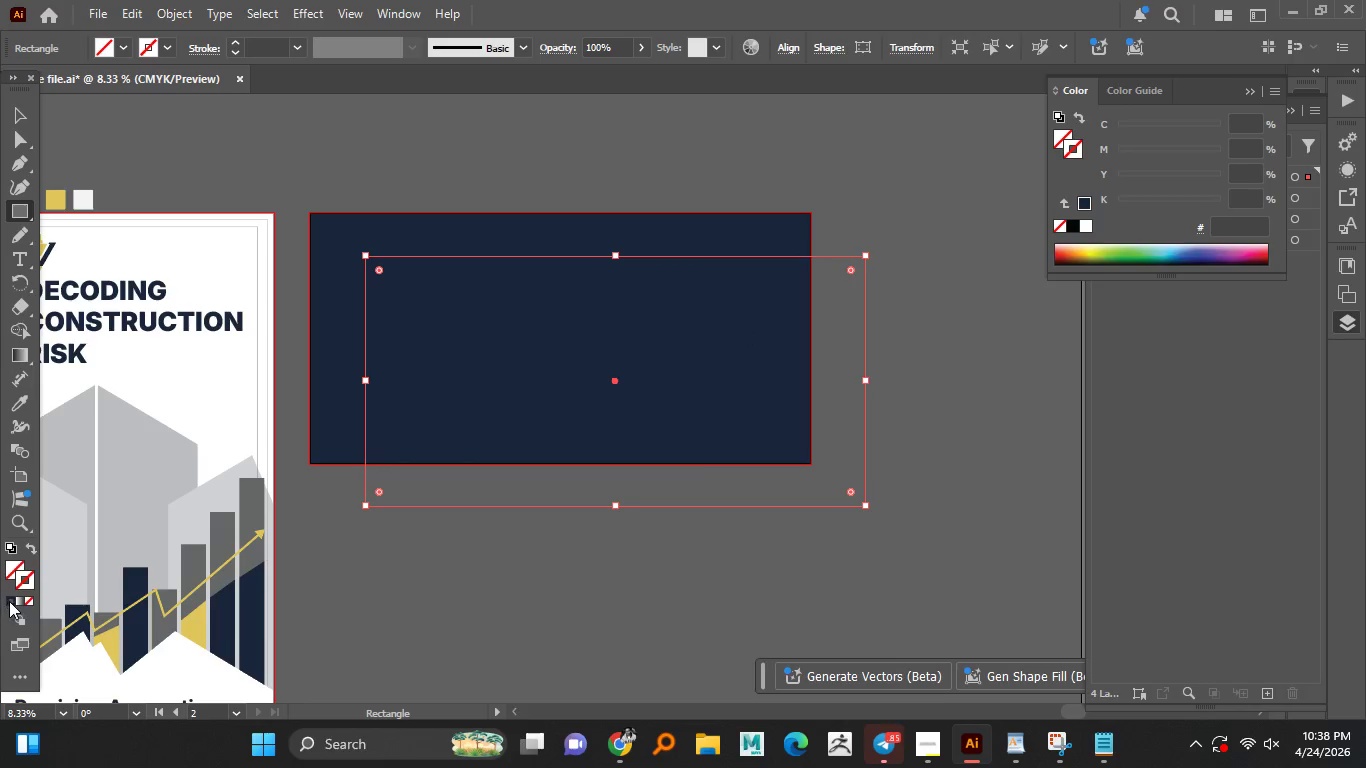 
left_click([11, 599])
 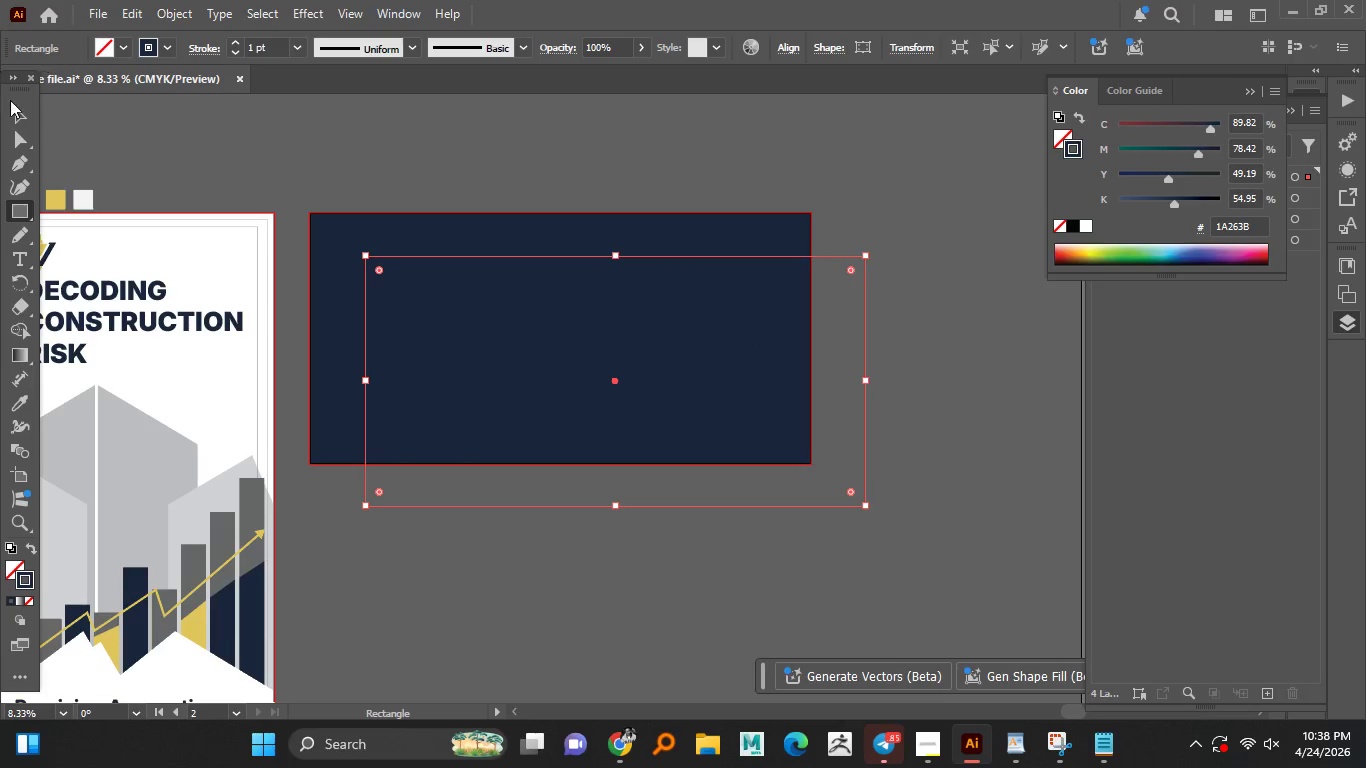 
left_click([13, 116])
 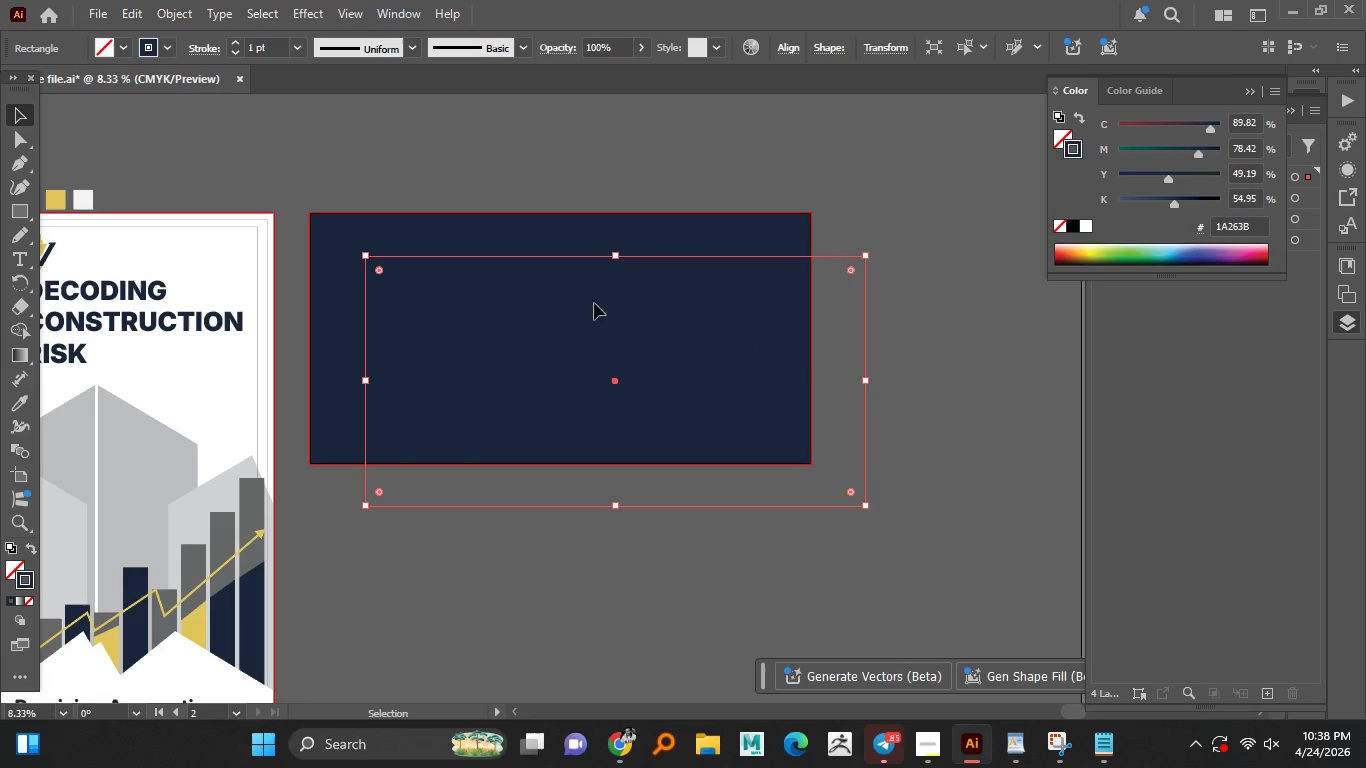 
hold_key(key=AltLeft, duration=0.77)
 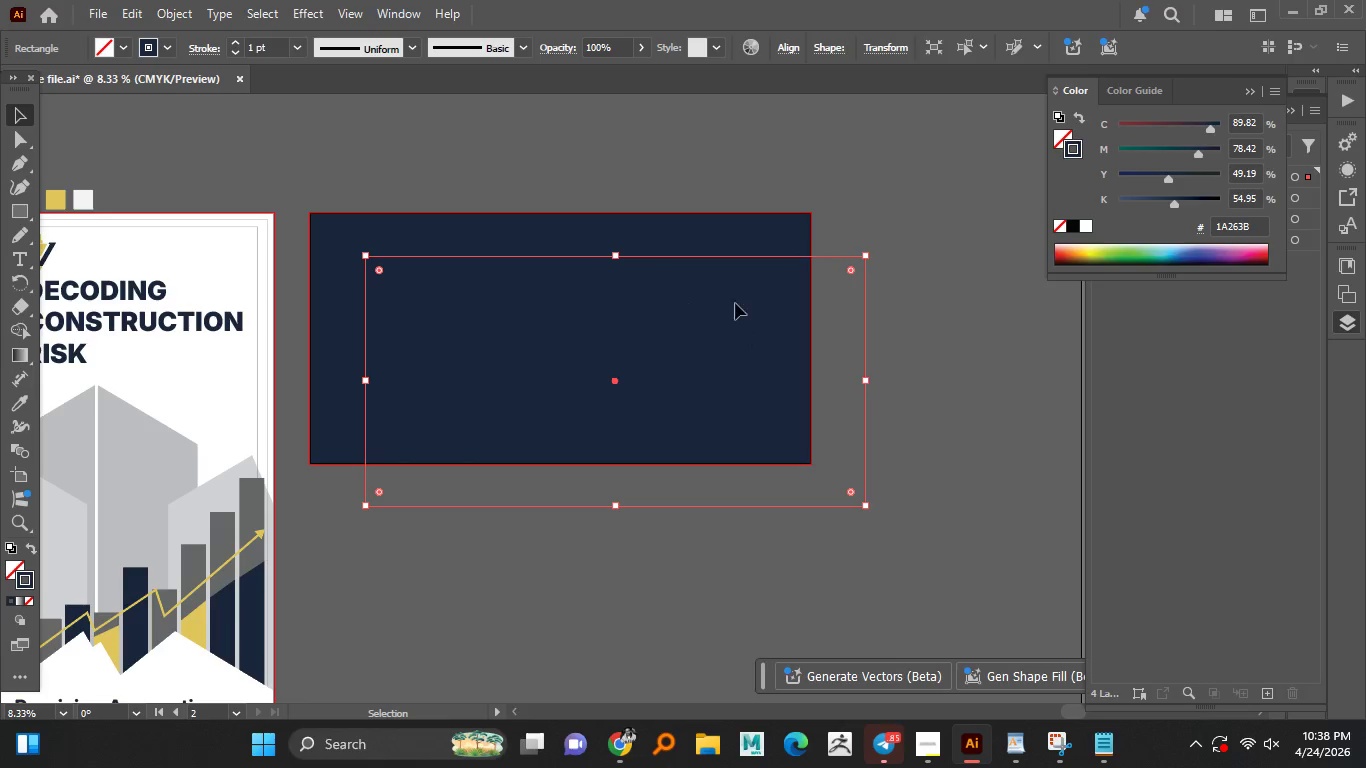 
hold_key(key=ShiftLeft, duration=0.53)
 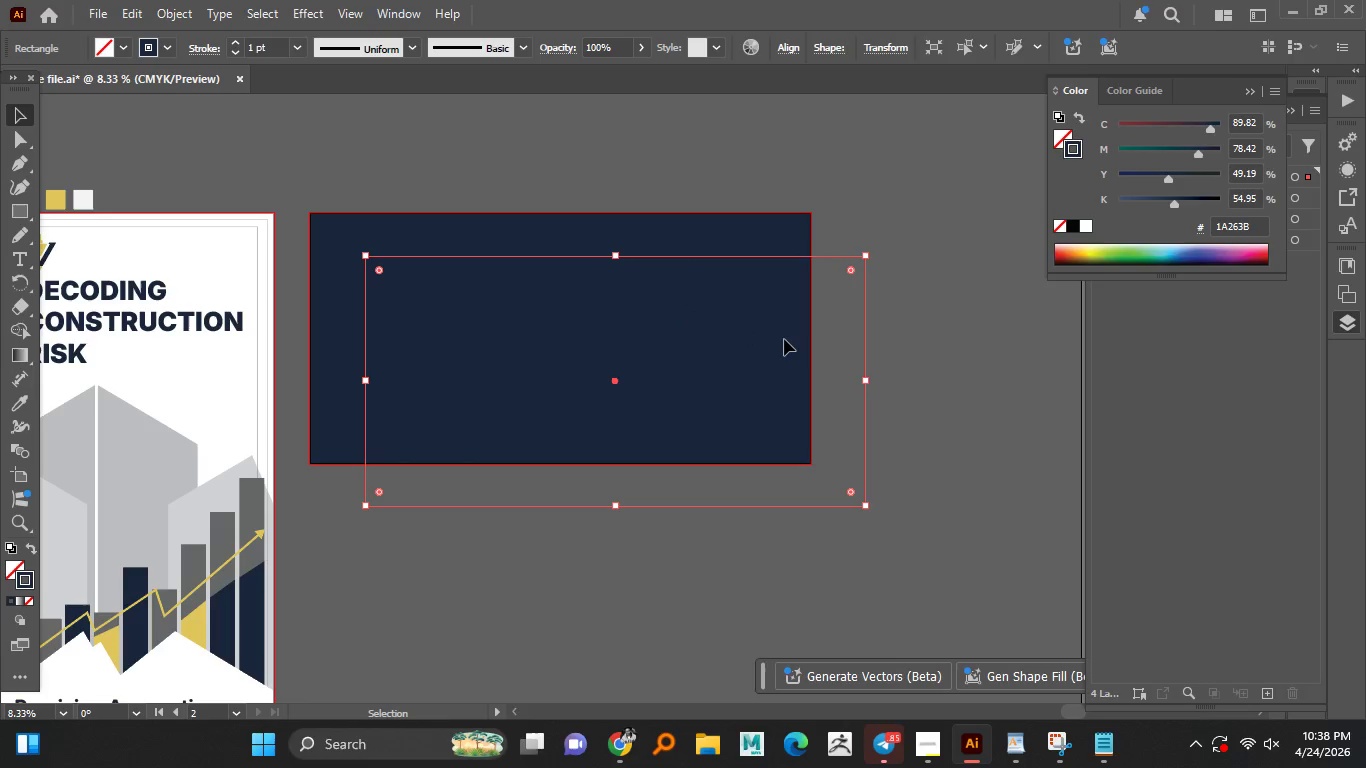 
left_click_drag(start_coordinate=[780, 340], to_coordinate=[762, 305])
 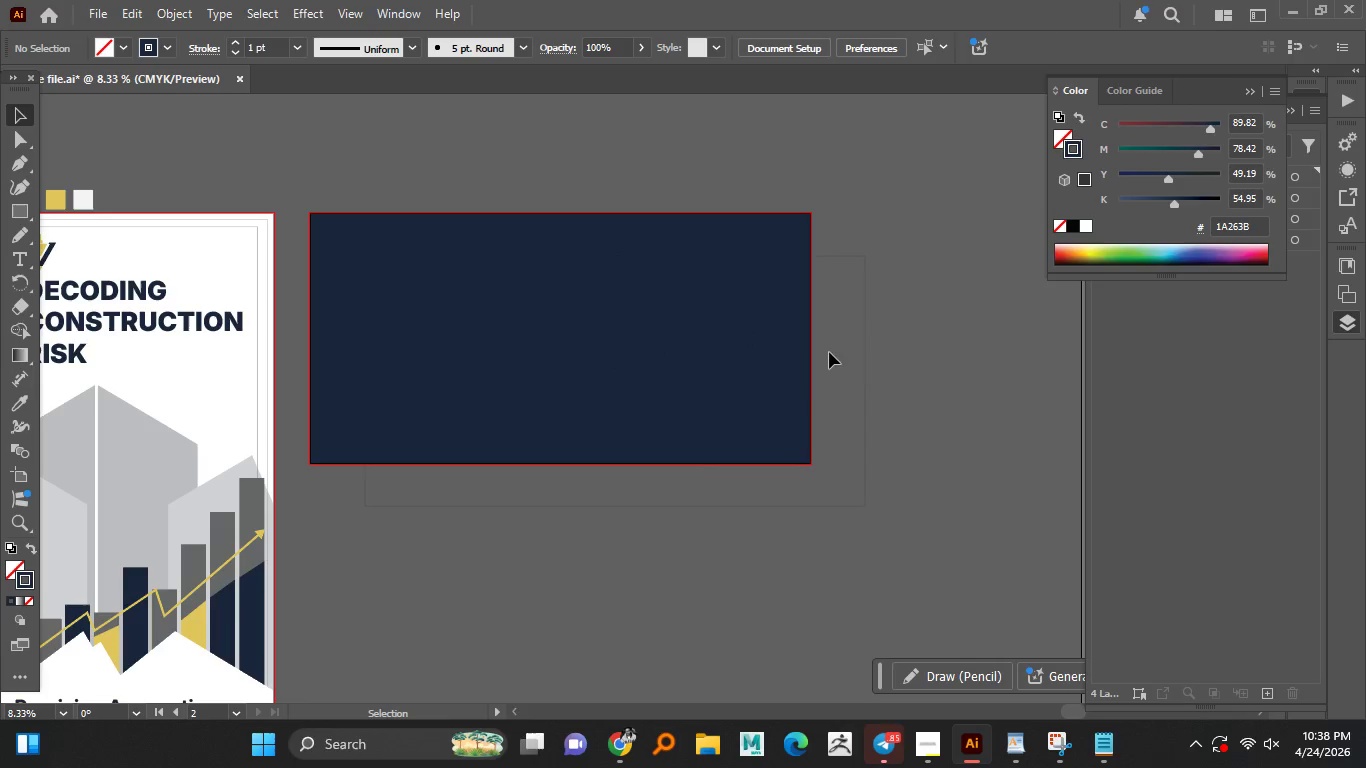 
left_click([842, 364])
 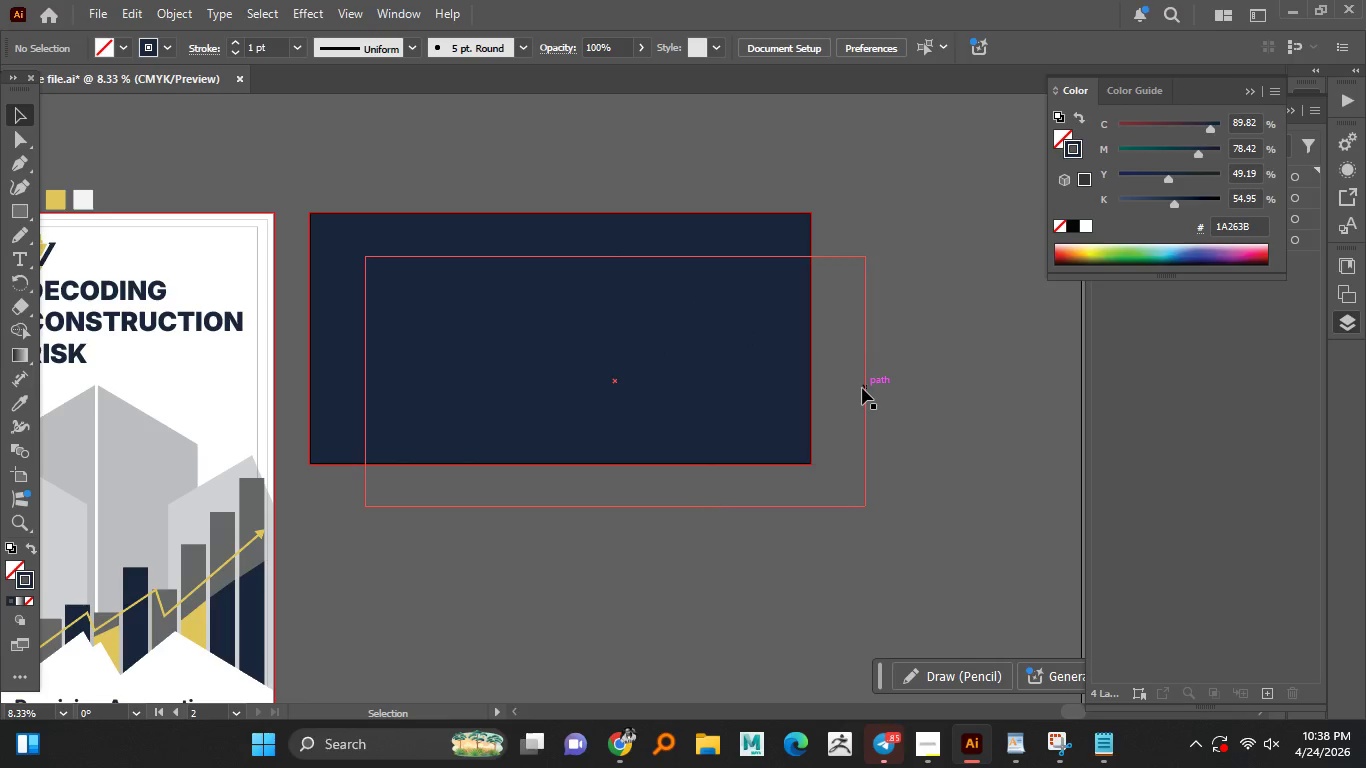 
left_click_drag(start_coordinate=[863, 388], to_coordinate=[805, 344])
 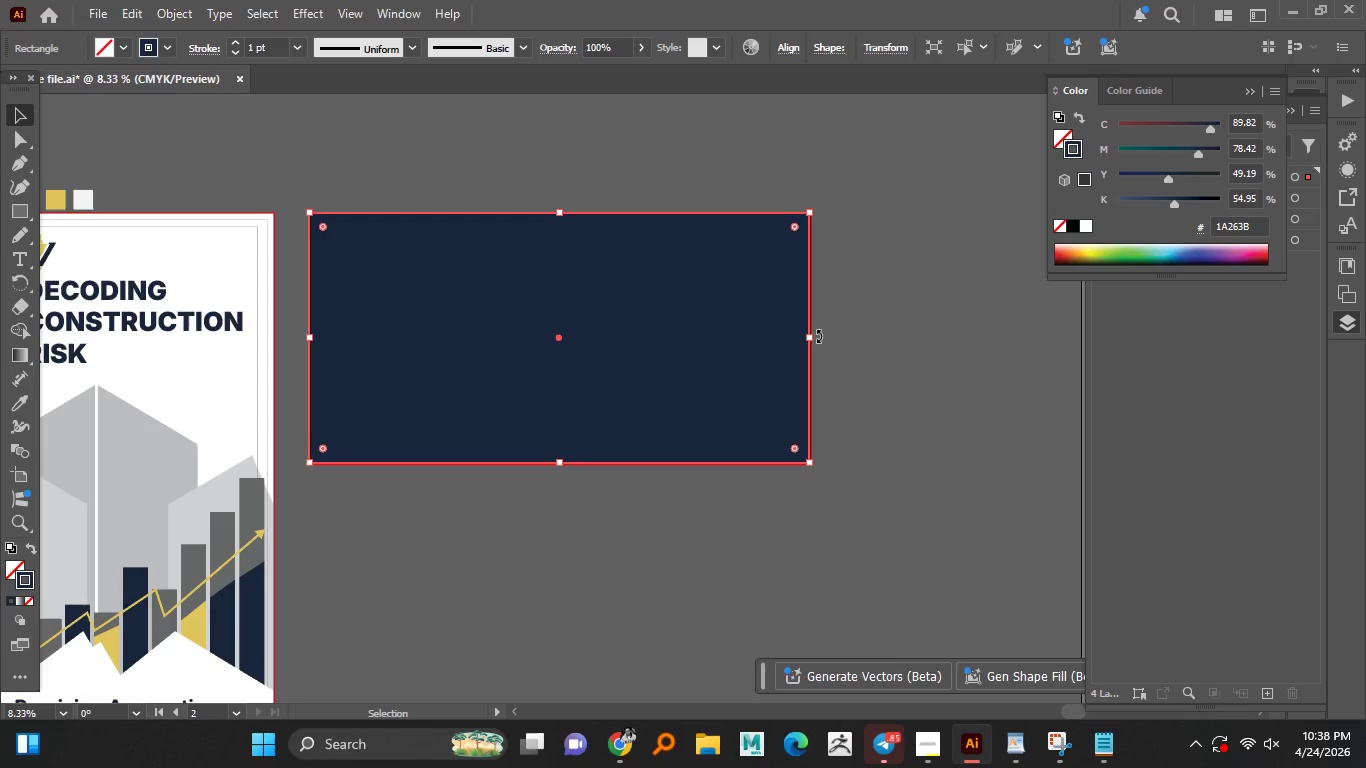 
hold_key(key=AltLeft, duration=2.3)
hold_key(key=ShiftLeft, duration=1.52)
left_click_drag(start_coordinate=[808, 338], to_coordinate=[792, 343])
 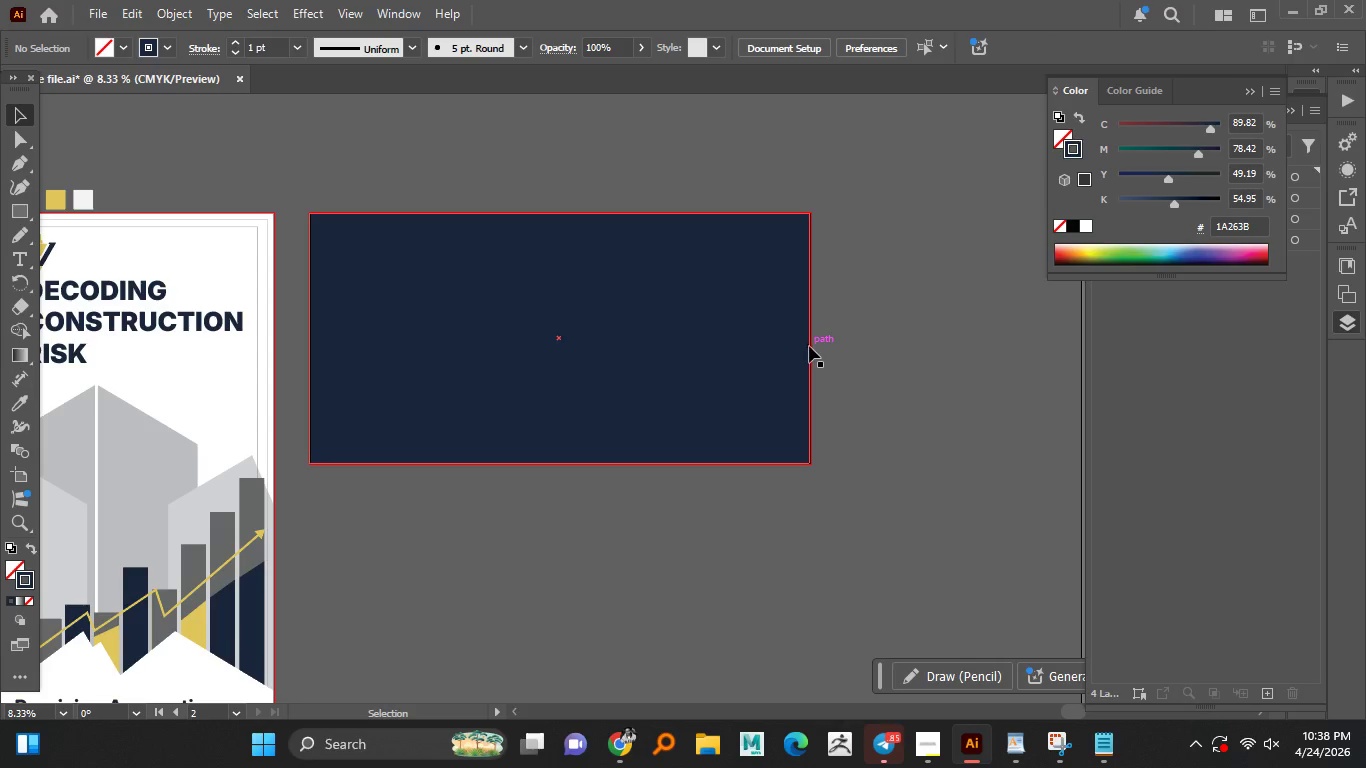 
hold_key(key=ShiftLeft, duration=0.78)
 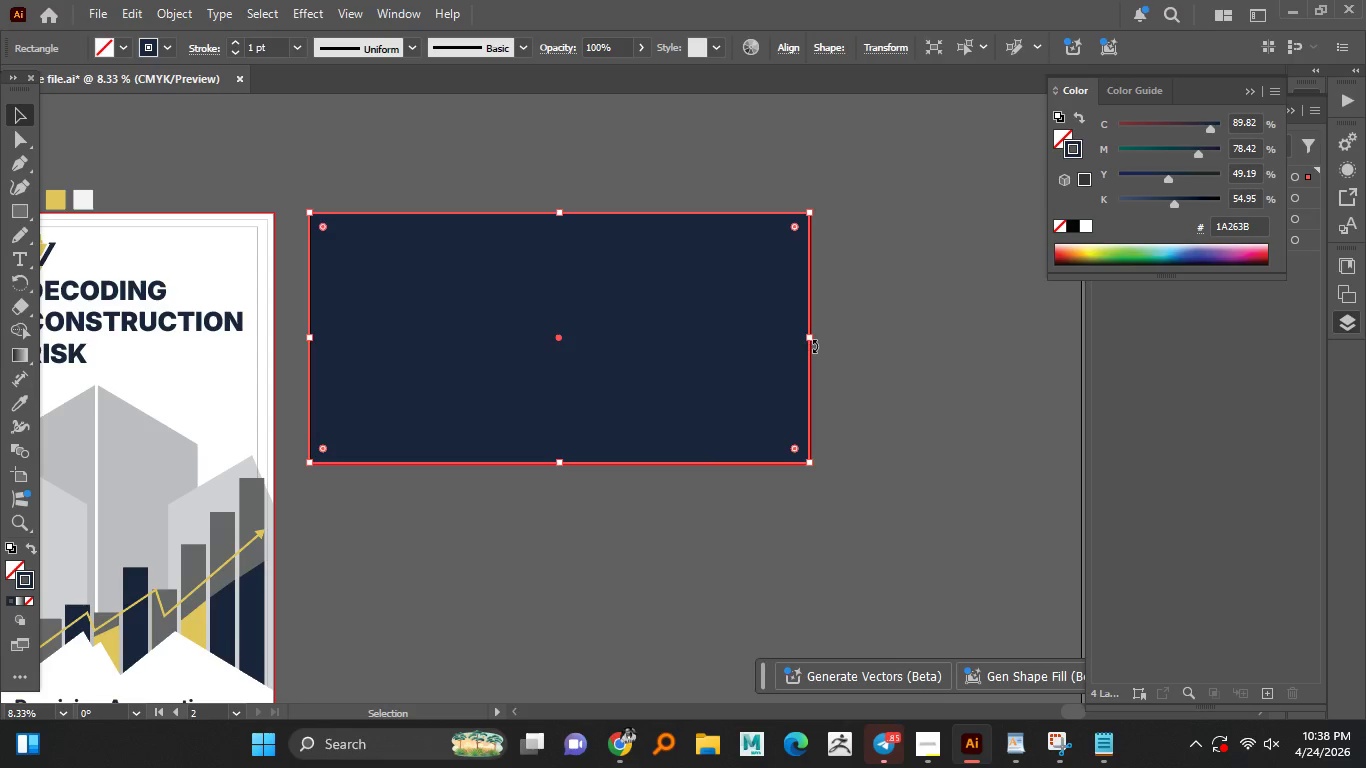 
hold_key(key=AltLeft, duration=10.34)
left_click_drag(start_coordinate=[810, 339], to_coordinate=[802, 338])
 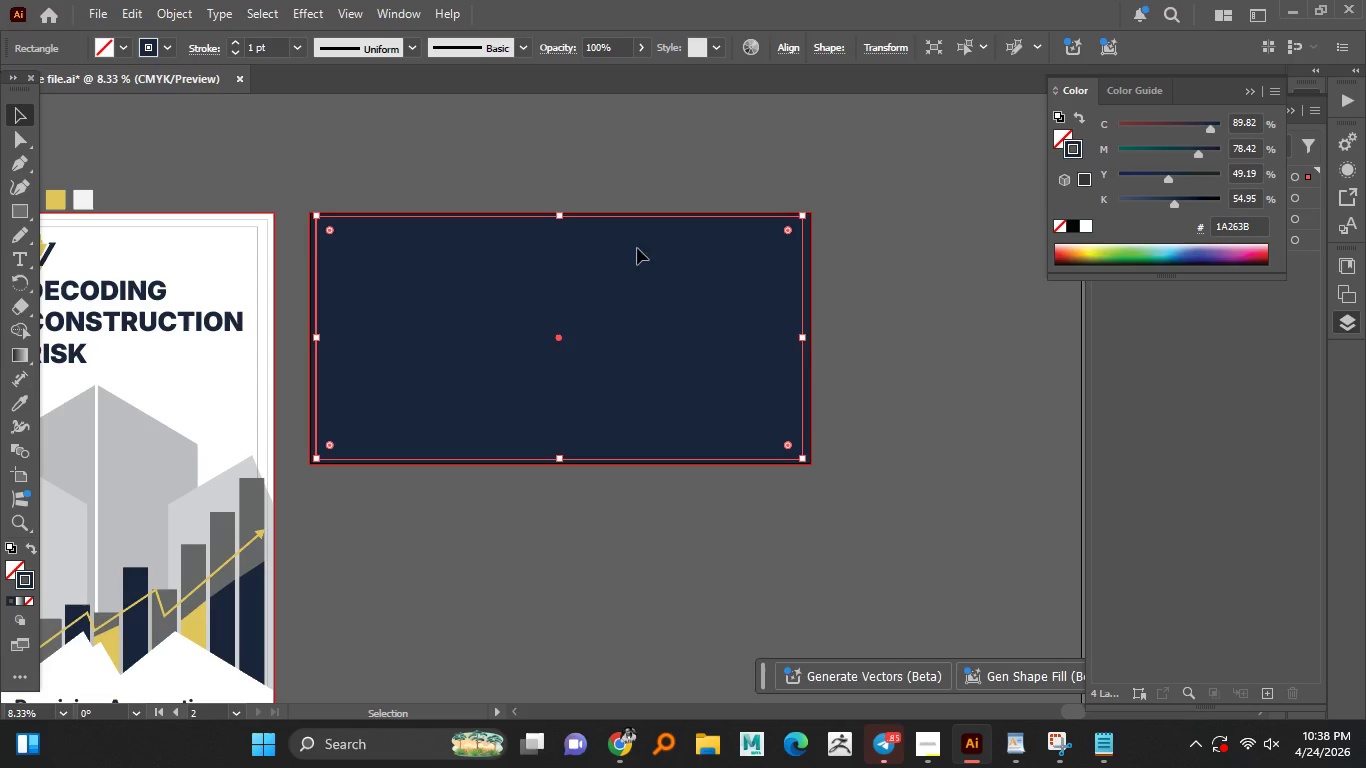 
hold_key(key=ShiftLeft, duration=1.52)
 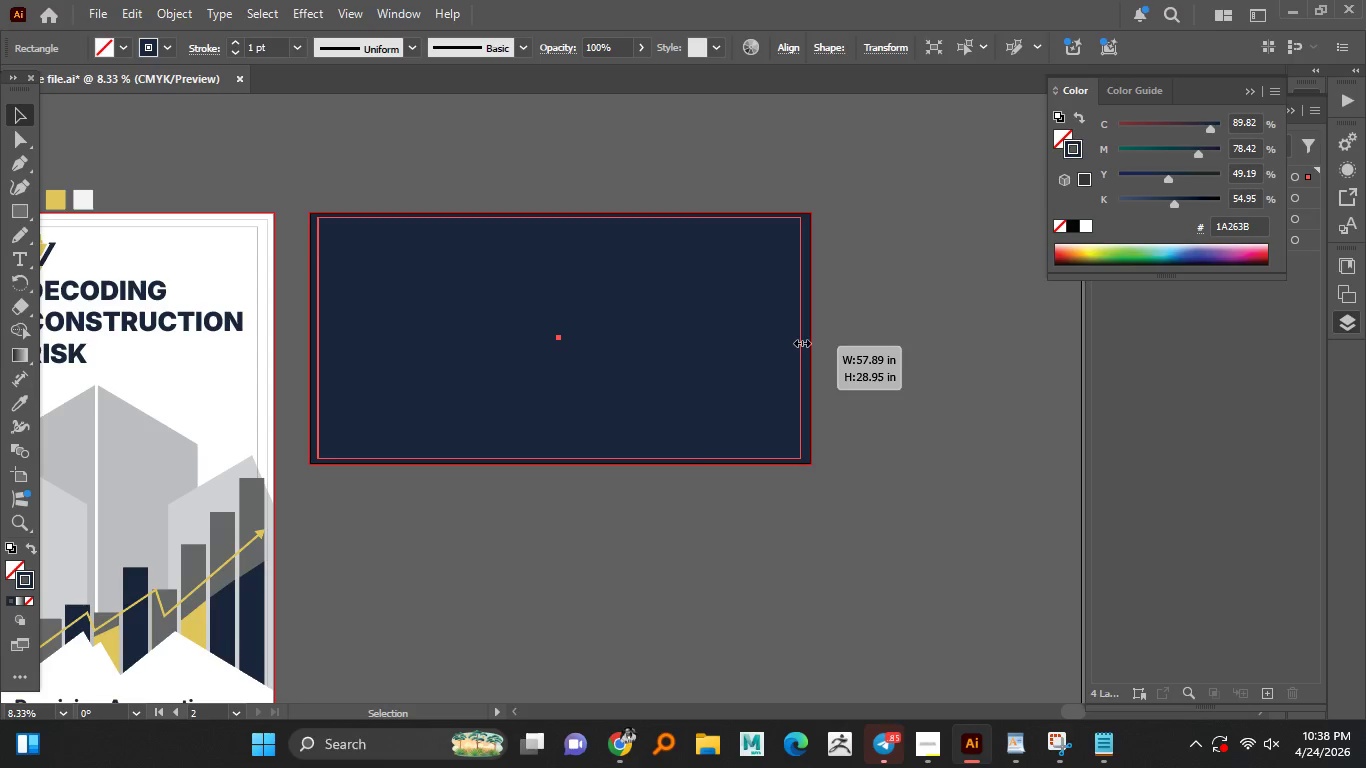 
hold_key(key=ShiftLeft, duration=1.52)
 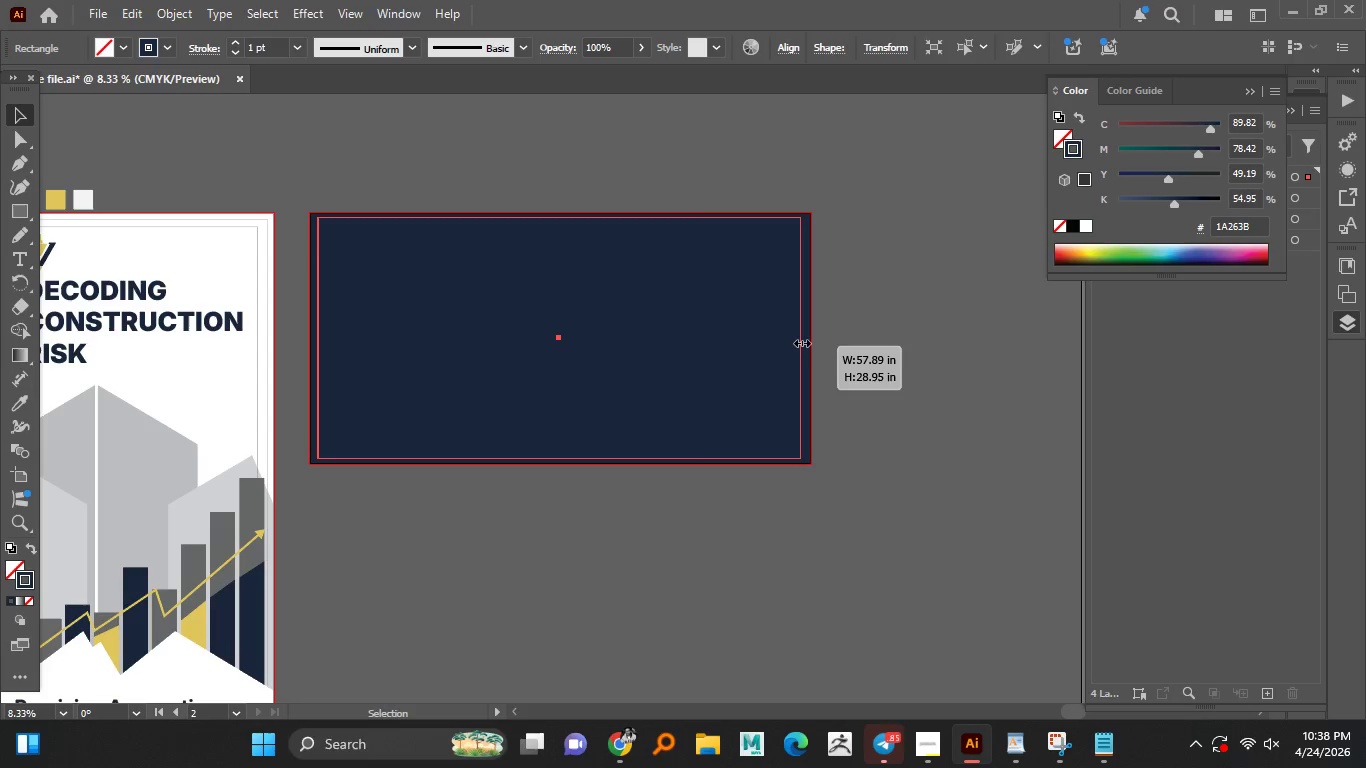 
hold_key(key=ShiftLeft, duration=1.5)
 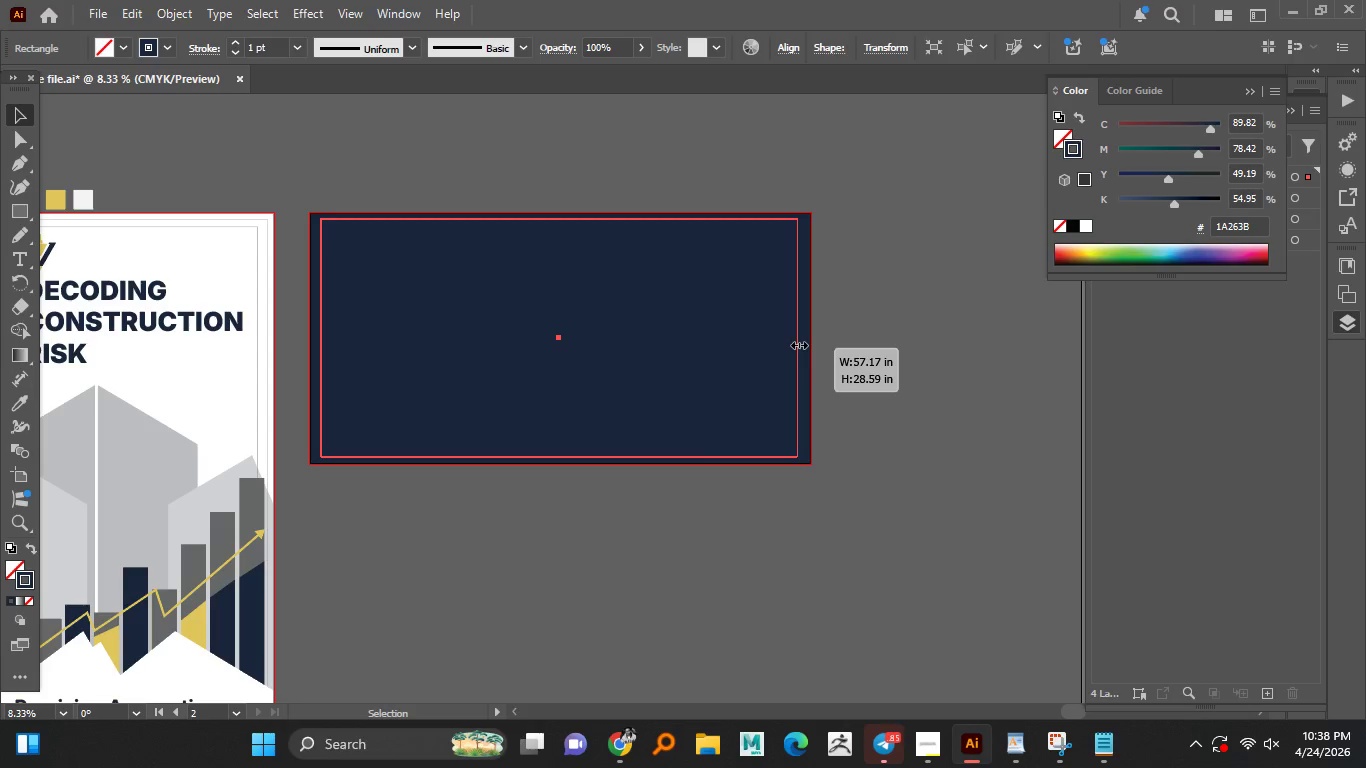 
hold_key(key=ShiftLeft, duration=1.5)
 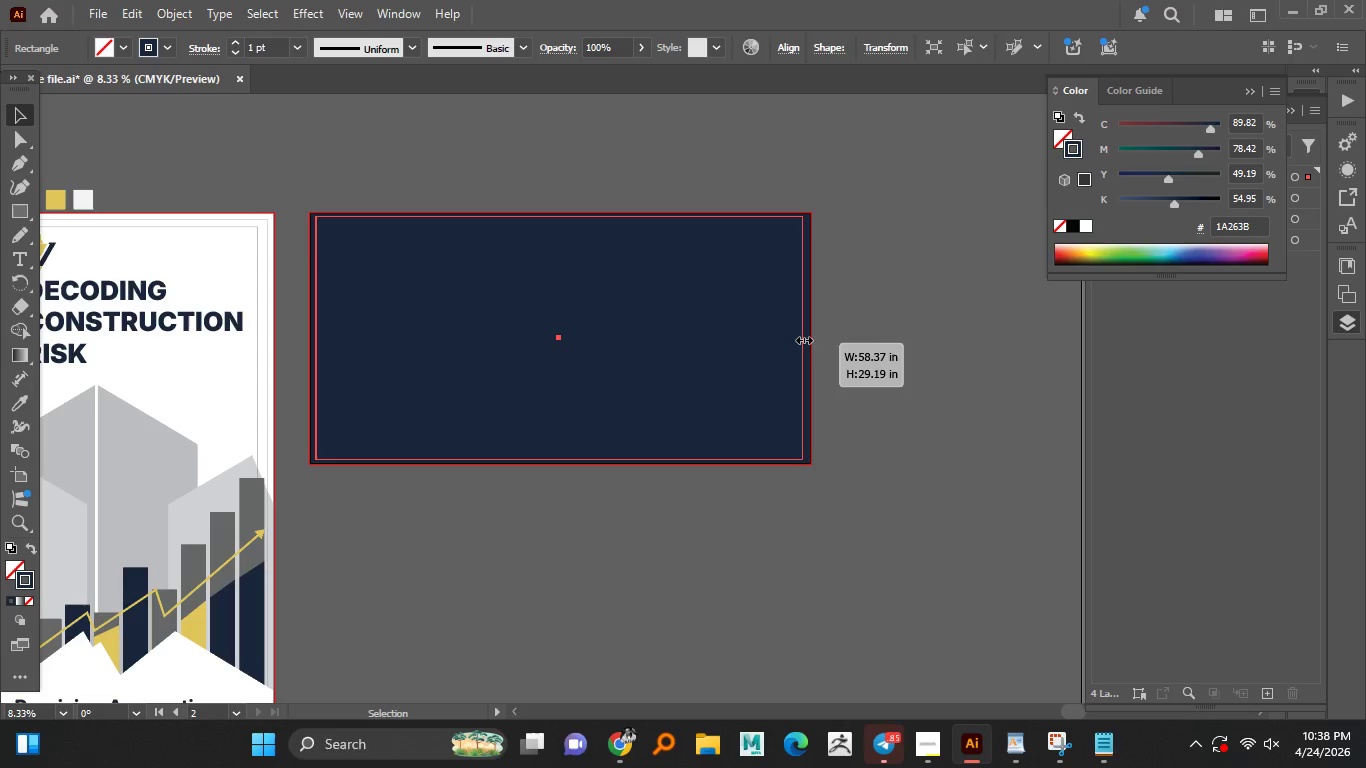 
hold_key(key=ShiftLeft, duration=1.5)
 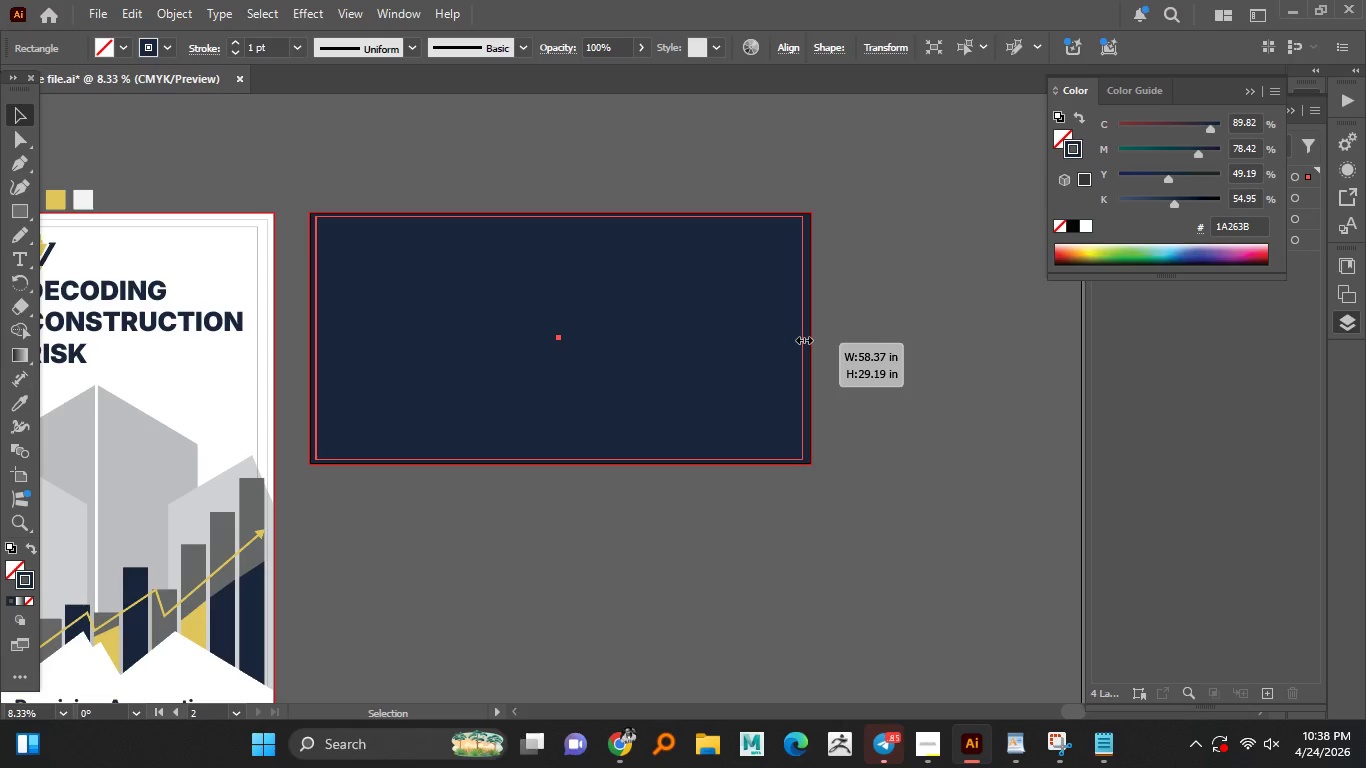 
hold_key(key=ShiftLeft, duration=1.5)
 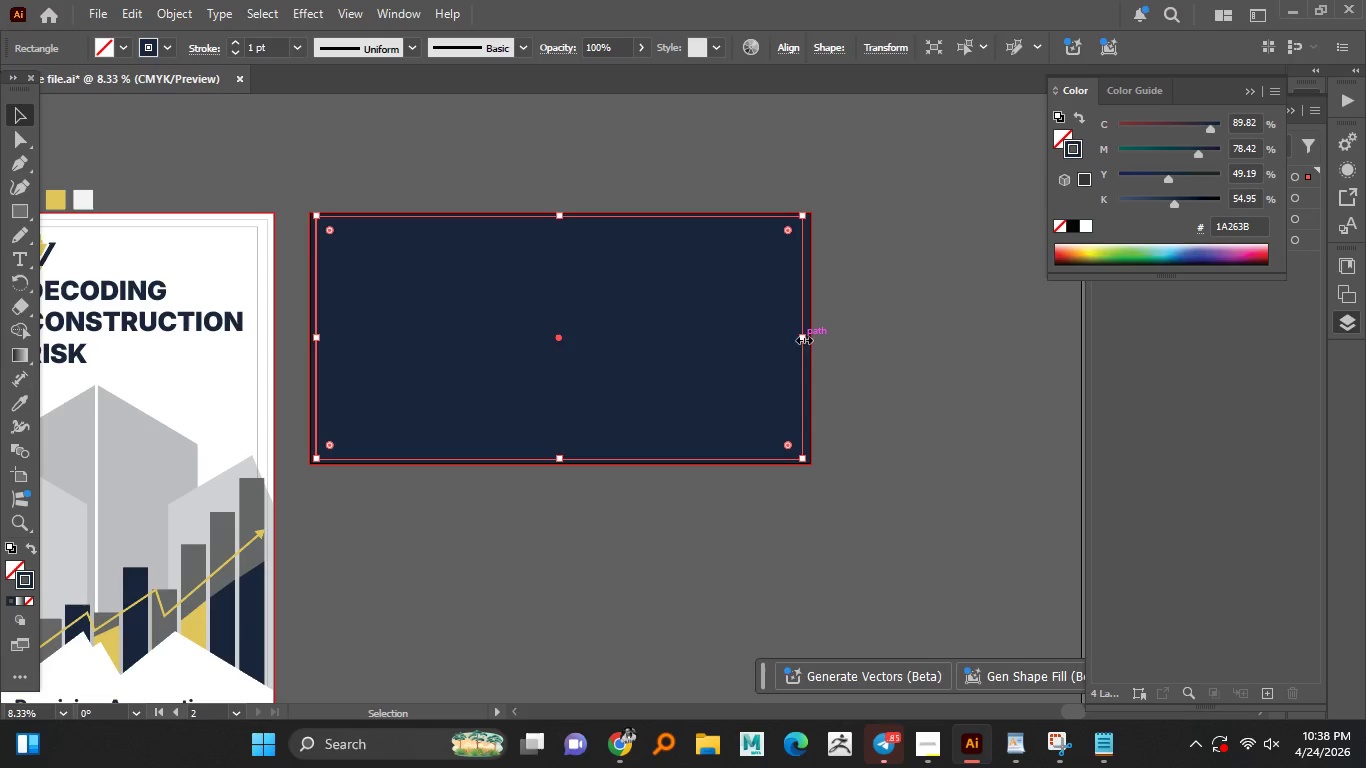 
hold_key(key=ShiftLeft, duration=0.8)
 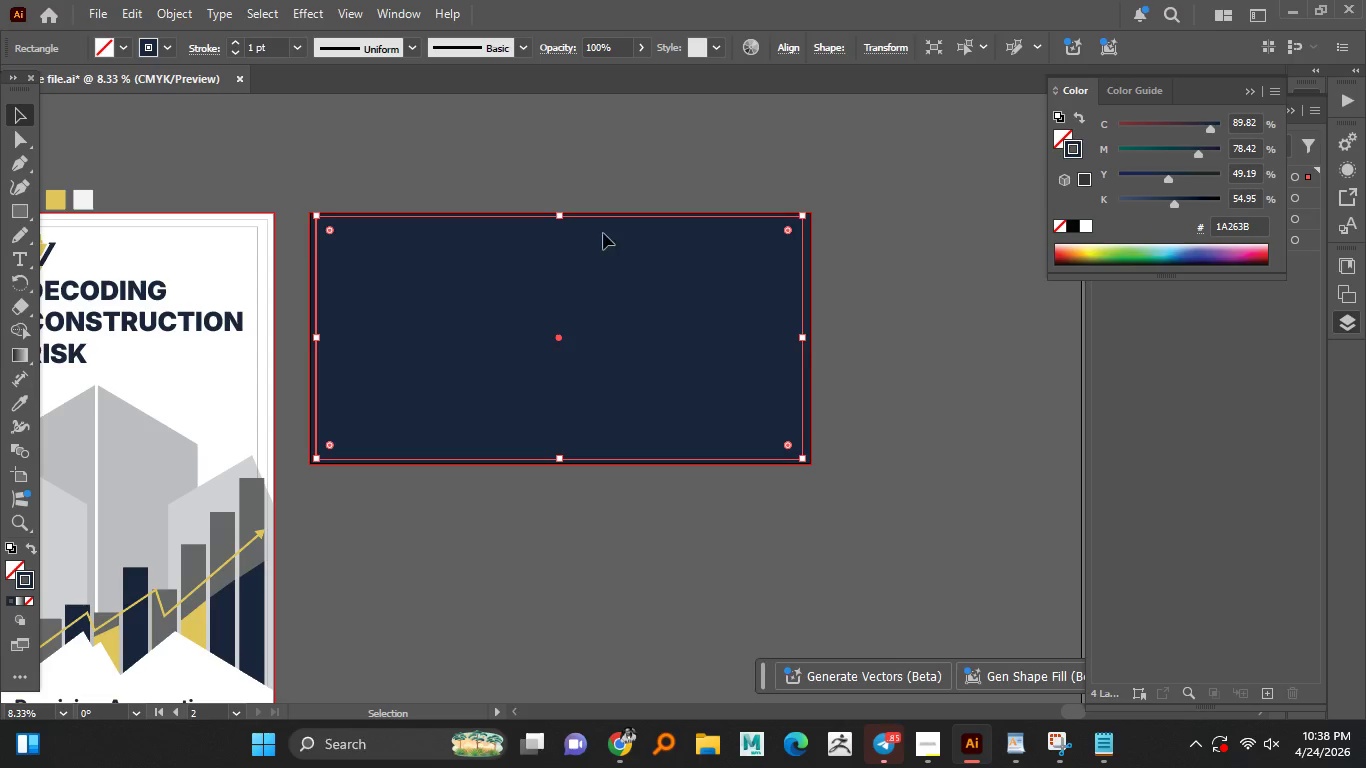 
hold_key(key=AltLeft, duration=1.52)
left_click_drag(start_coordinate=[560, 214], to_coordinate=[560, 219])
 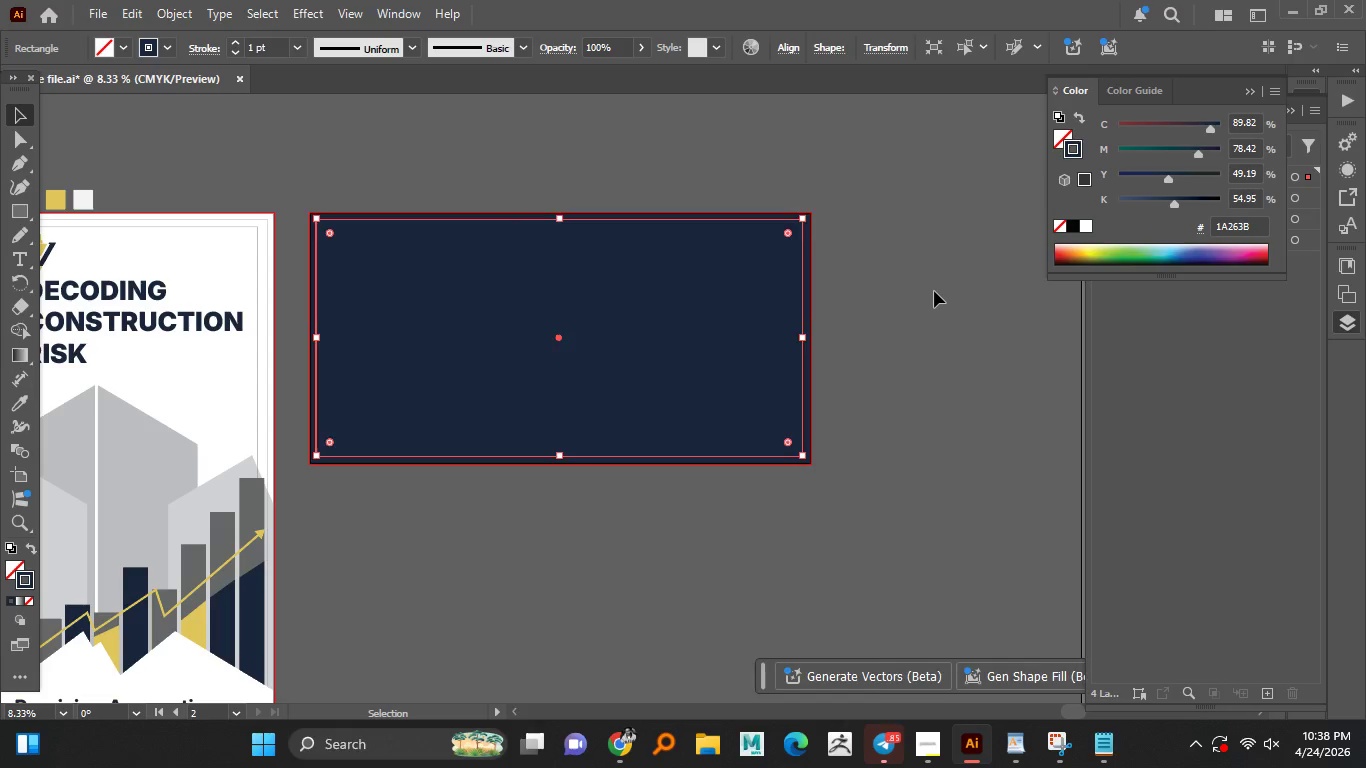 
hold_key(key=AltLeft, duration=1.52)
 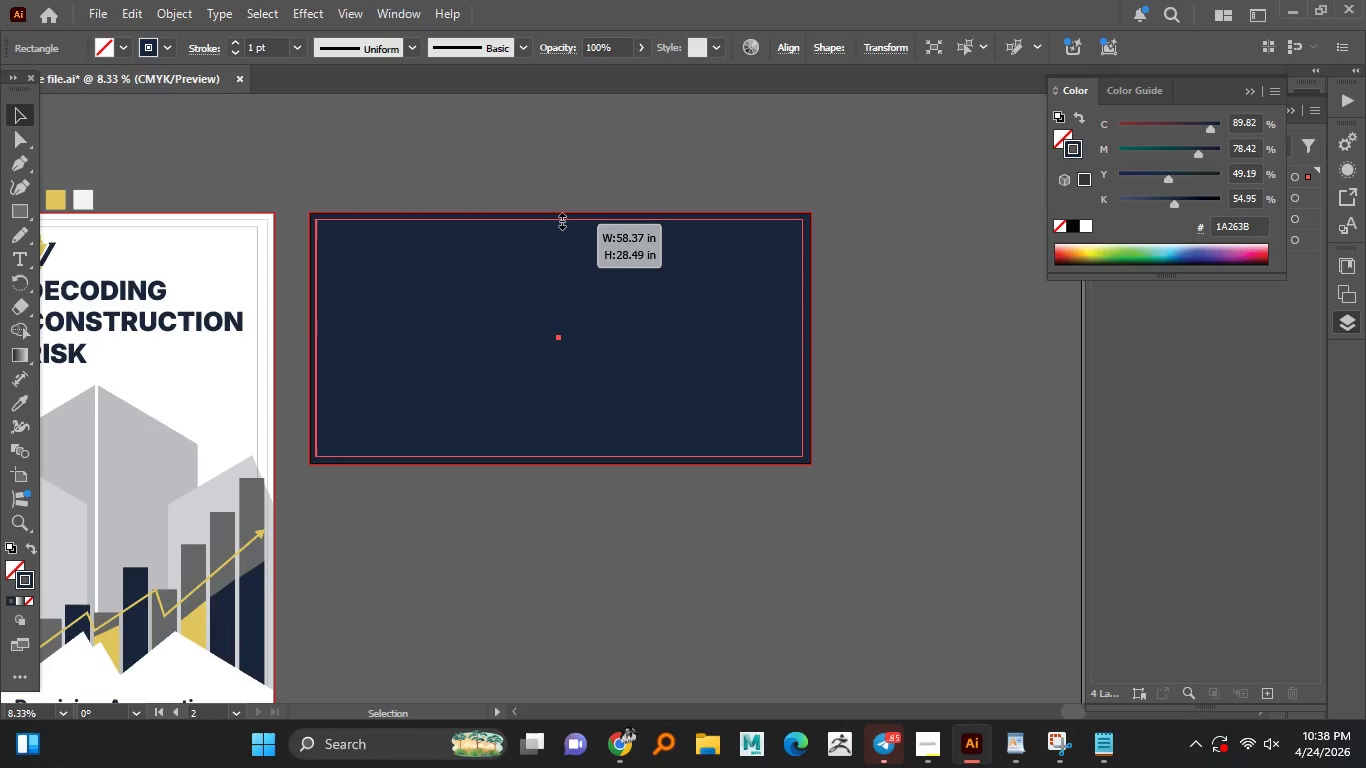 
hold_key(key=AltLeft, duration=1.3)
 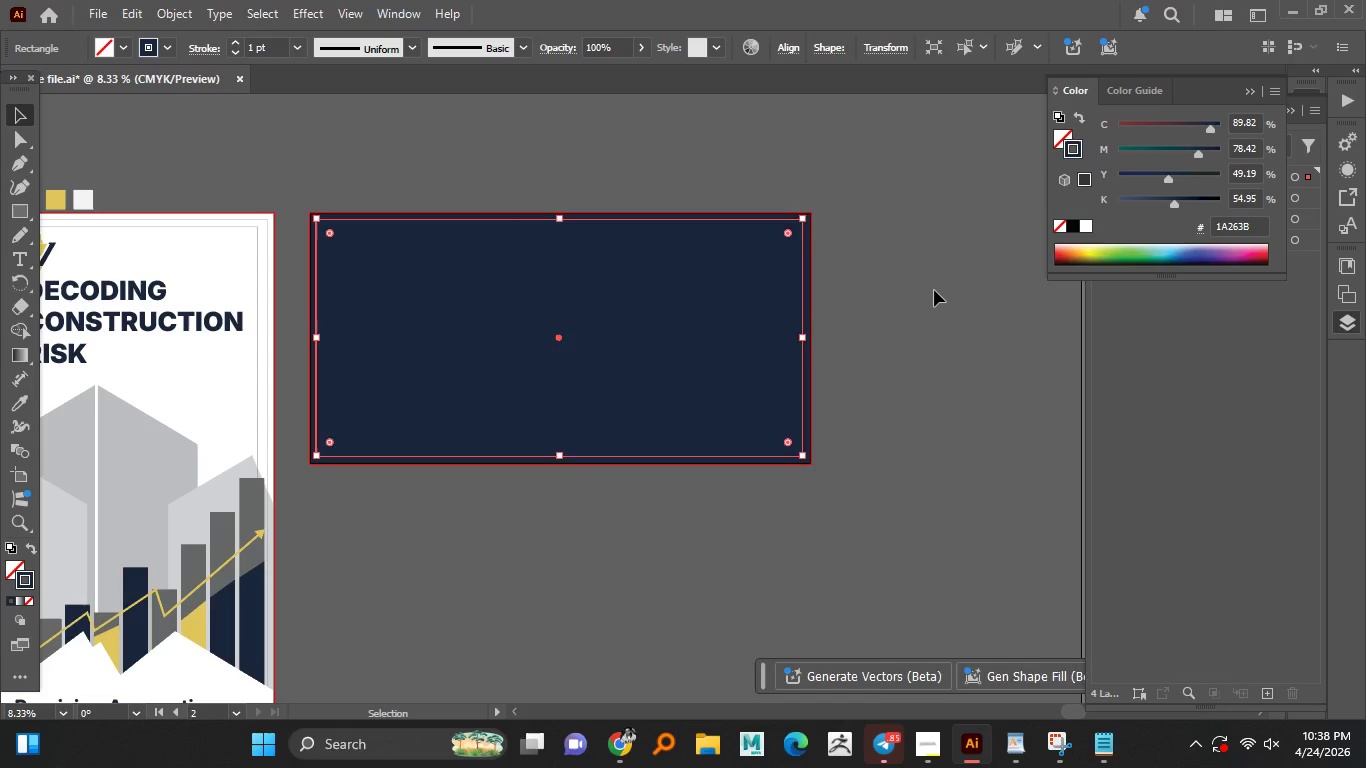 
left_click([934, 290])
 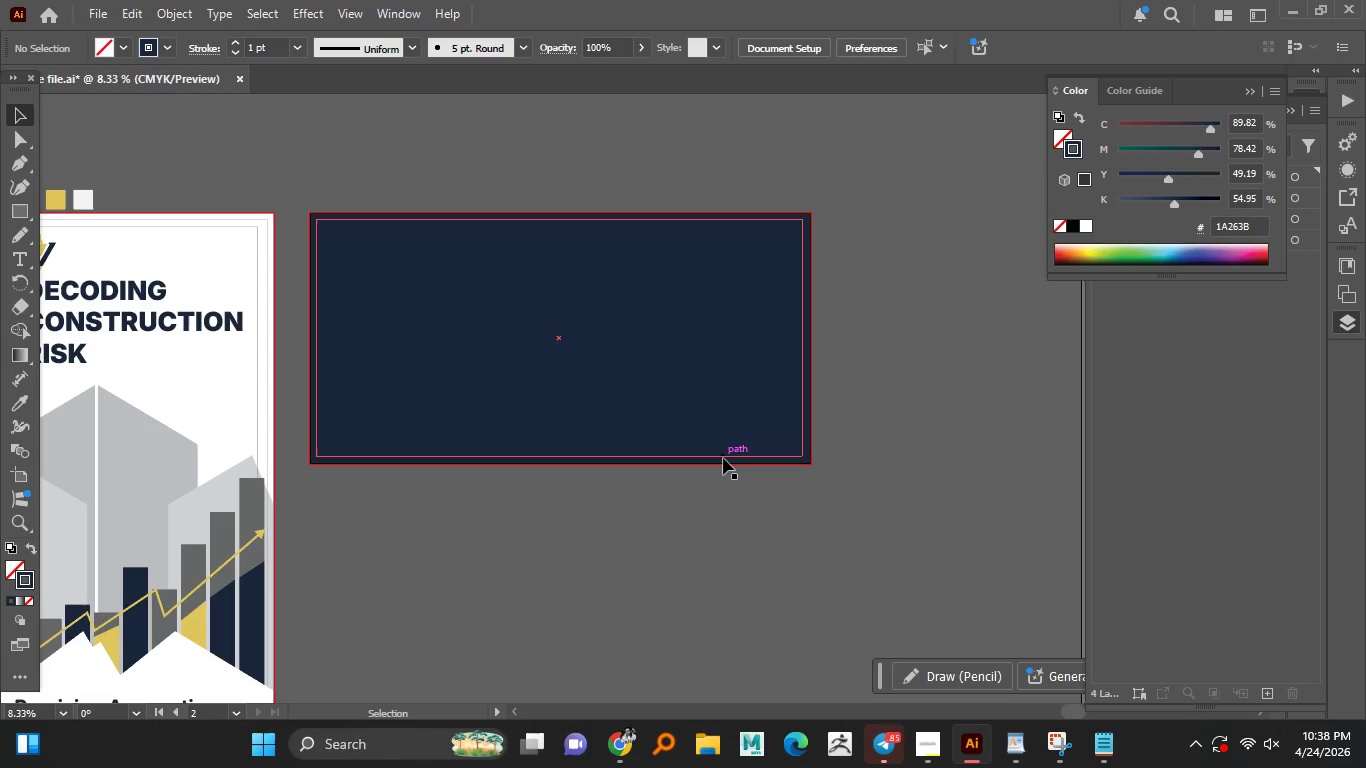 
left_click([723, 458])
 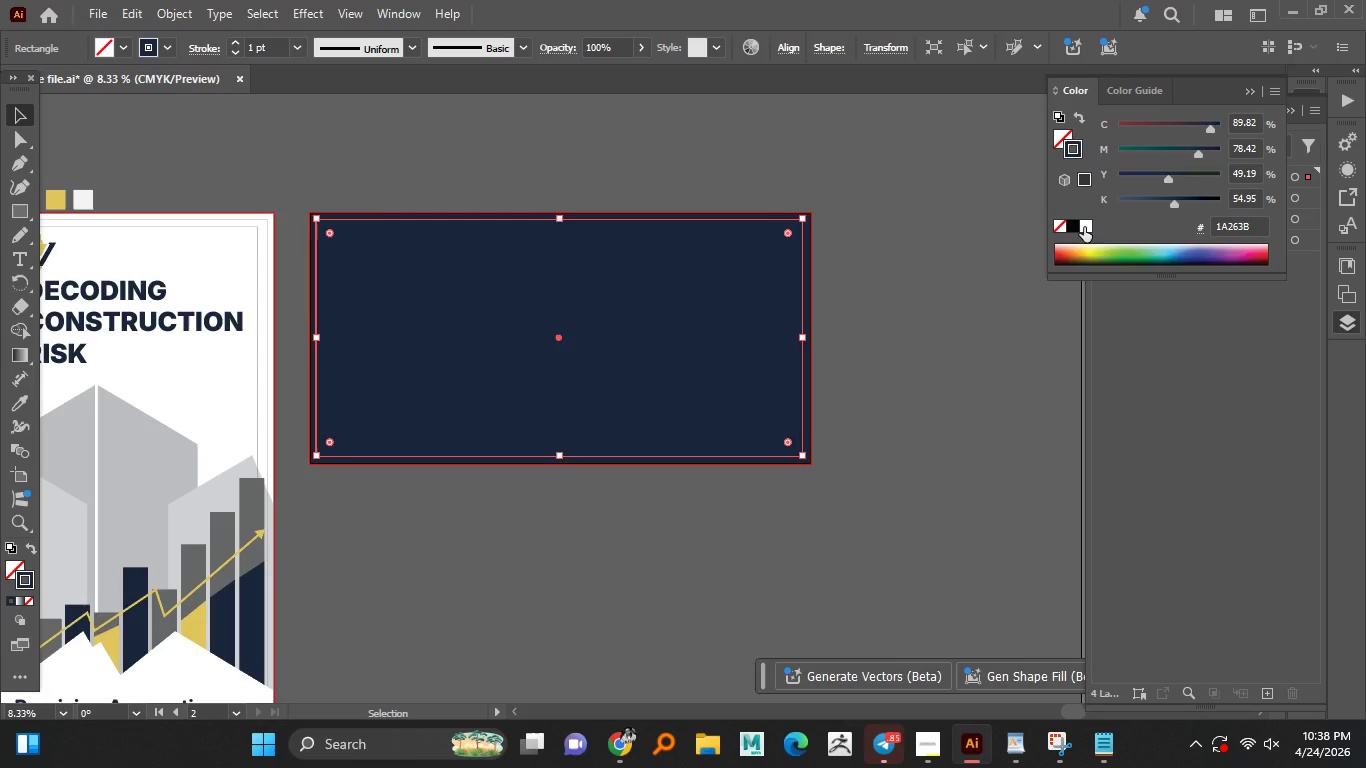 
left_click([1087, 225])
 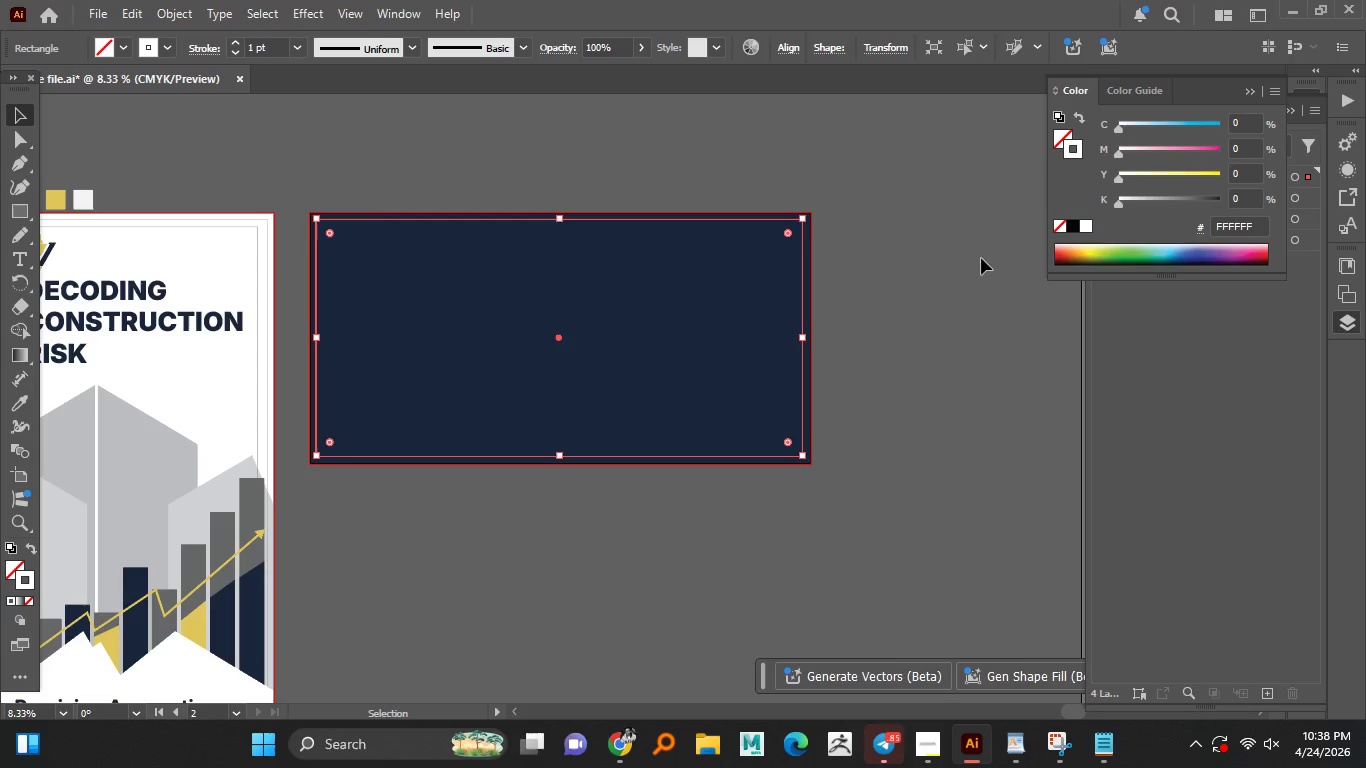 
left_click([877, 300])
 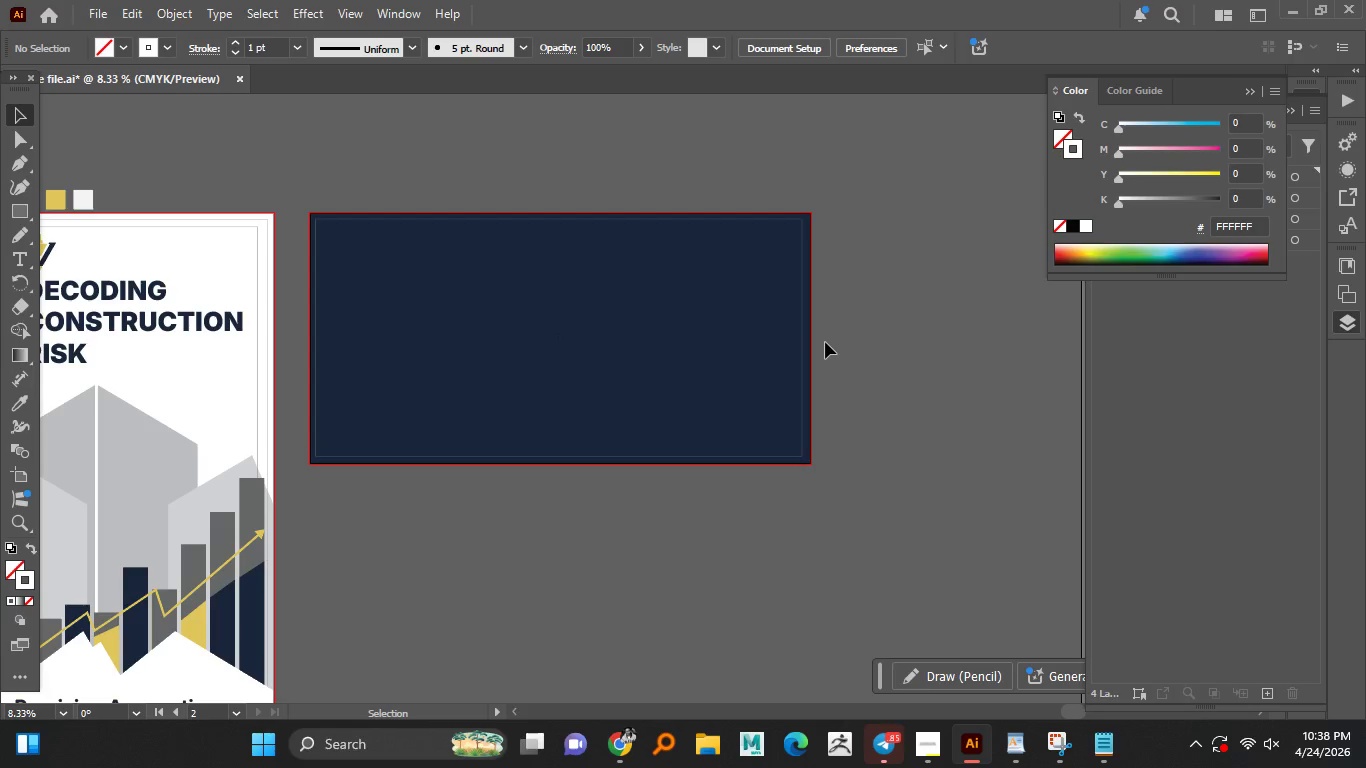 
key(Alt+AltLeft)
 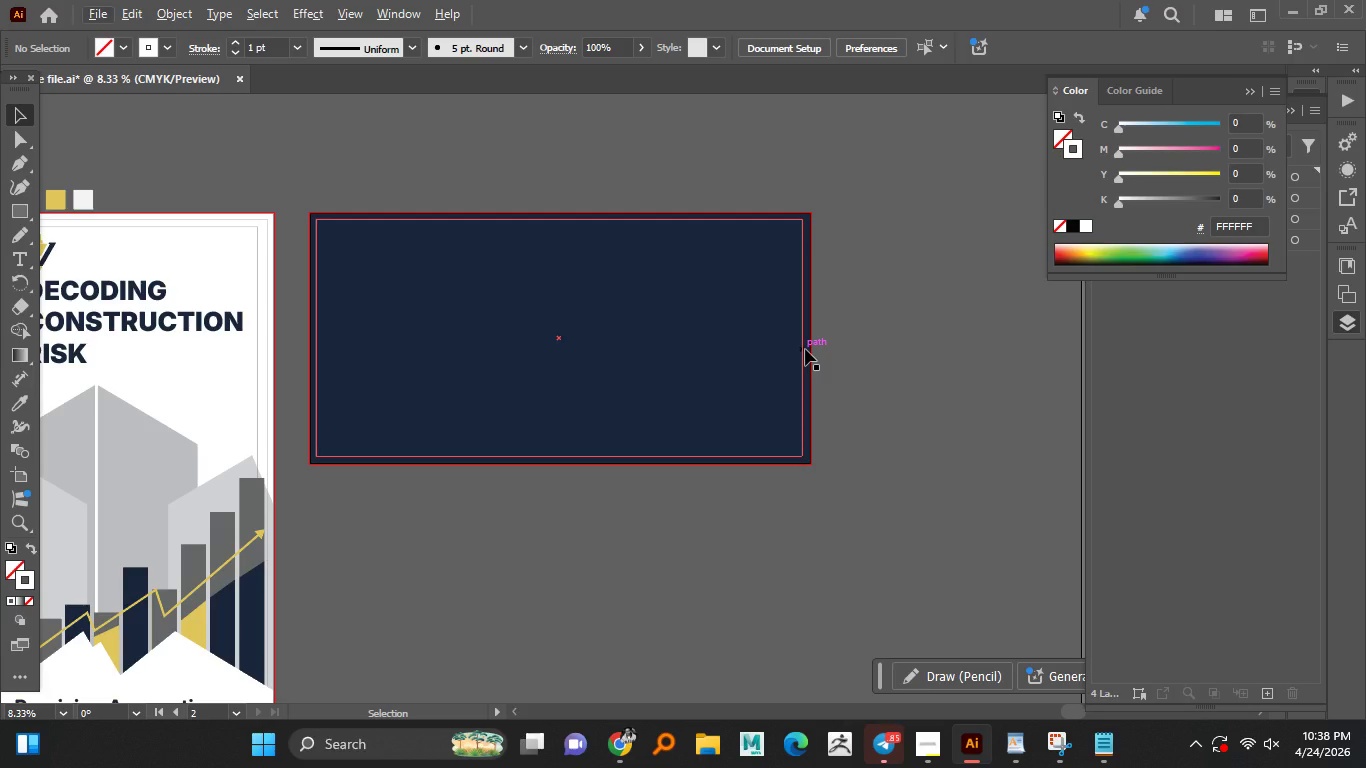 
left_click([805, 349])
 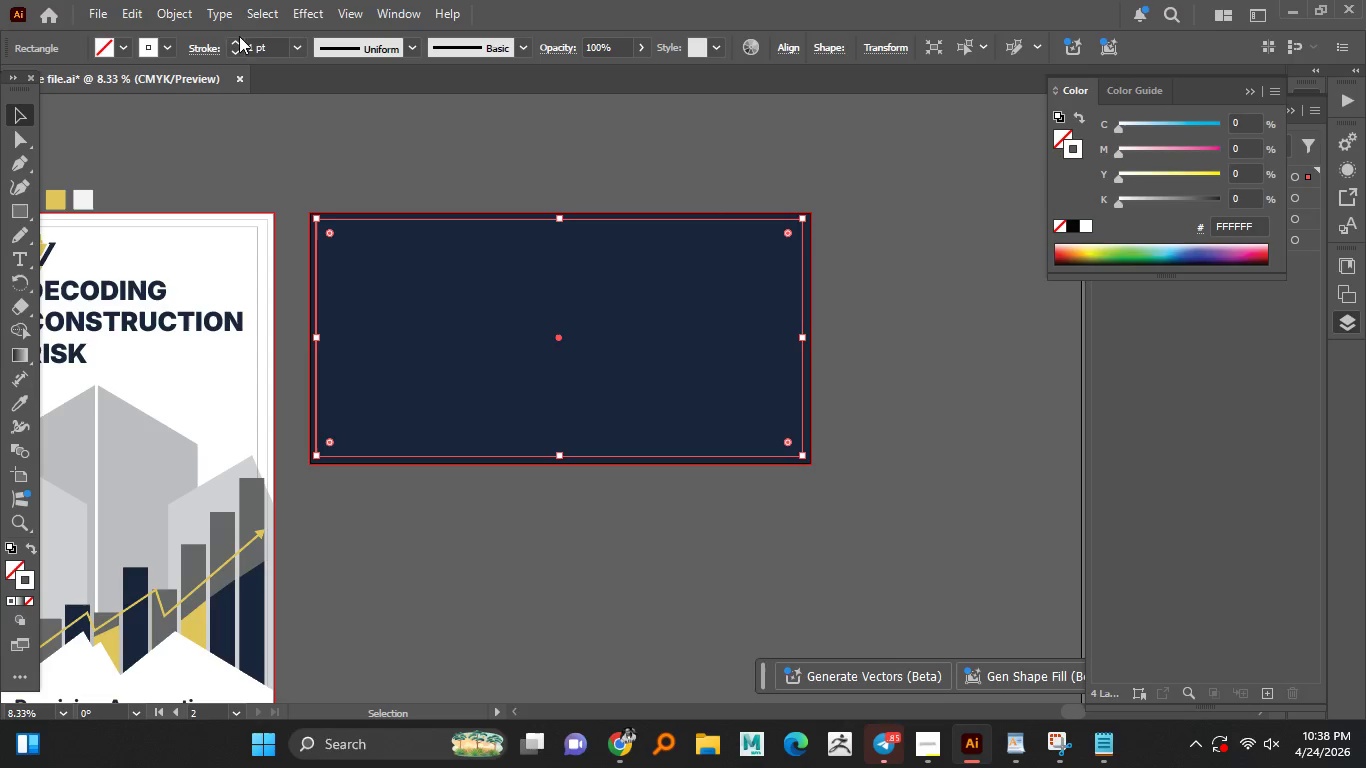 
left_click([234, 37])
 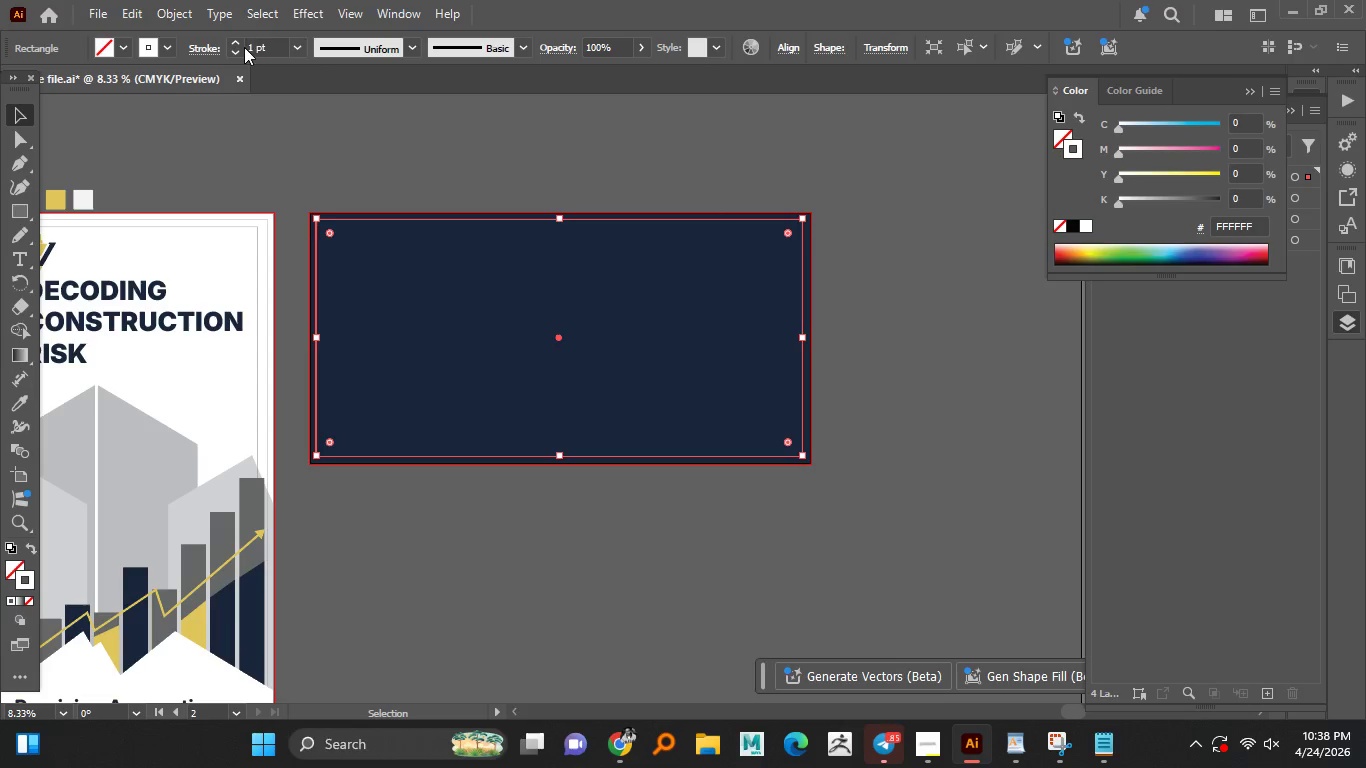 
left_click([239, 47])
 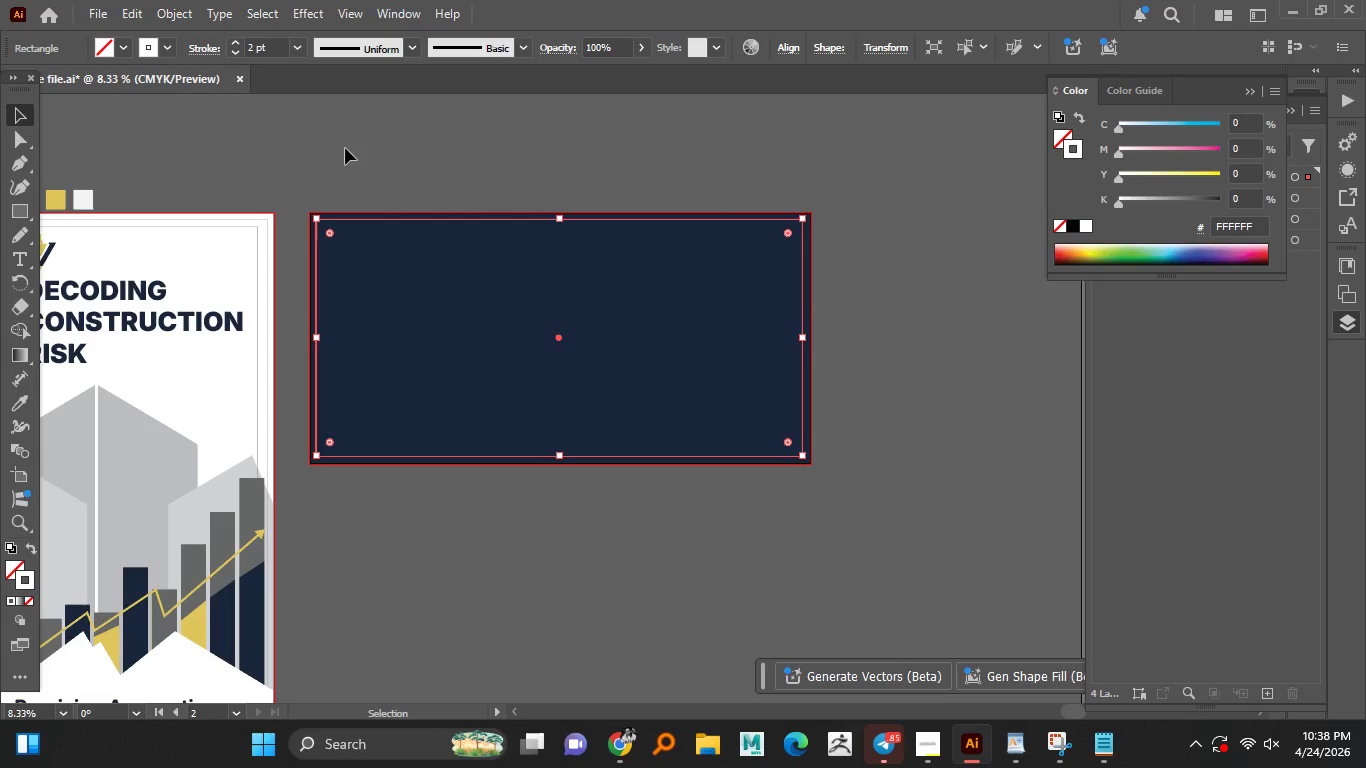 
left_click([345, 148])
 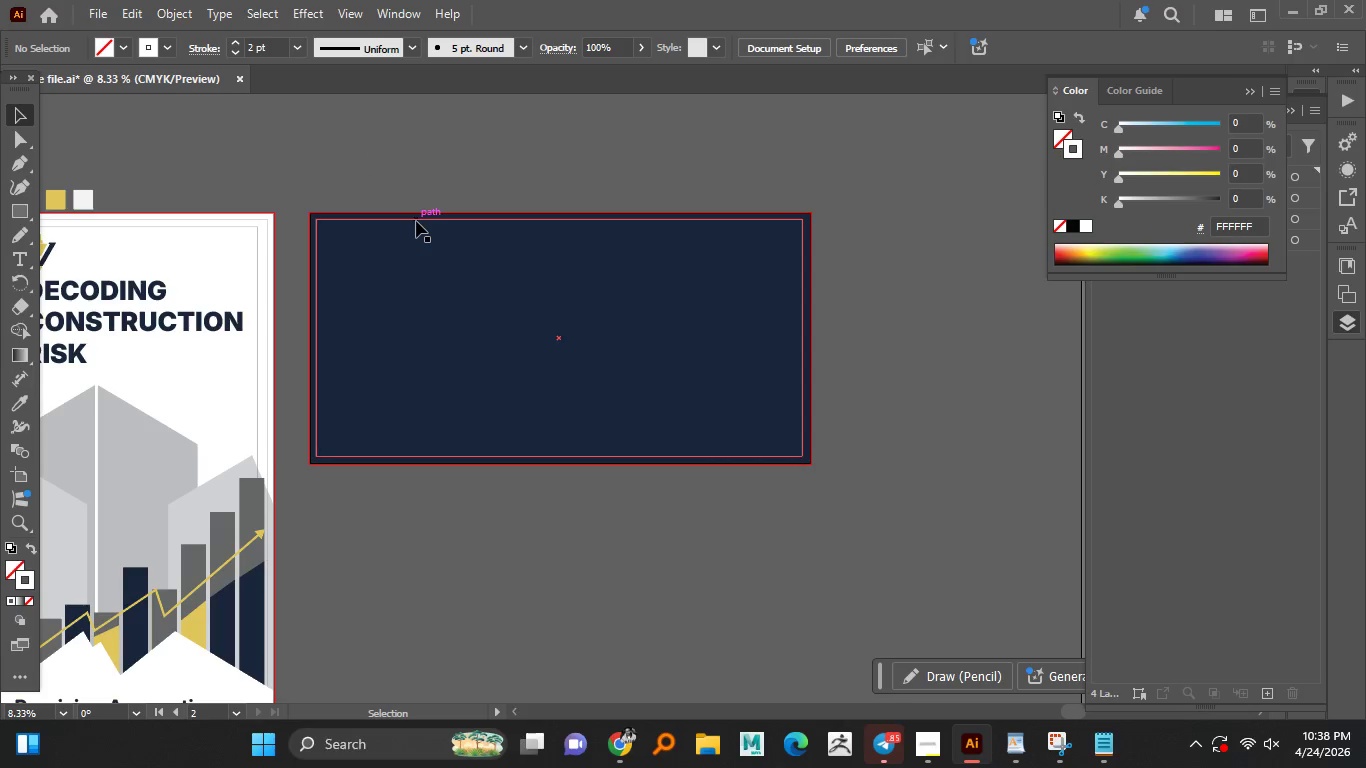 
left_click([416, 221])
 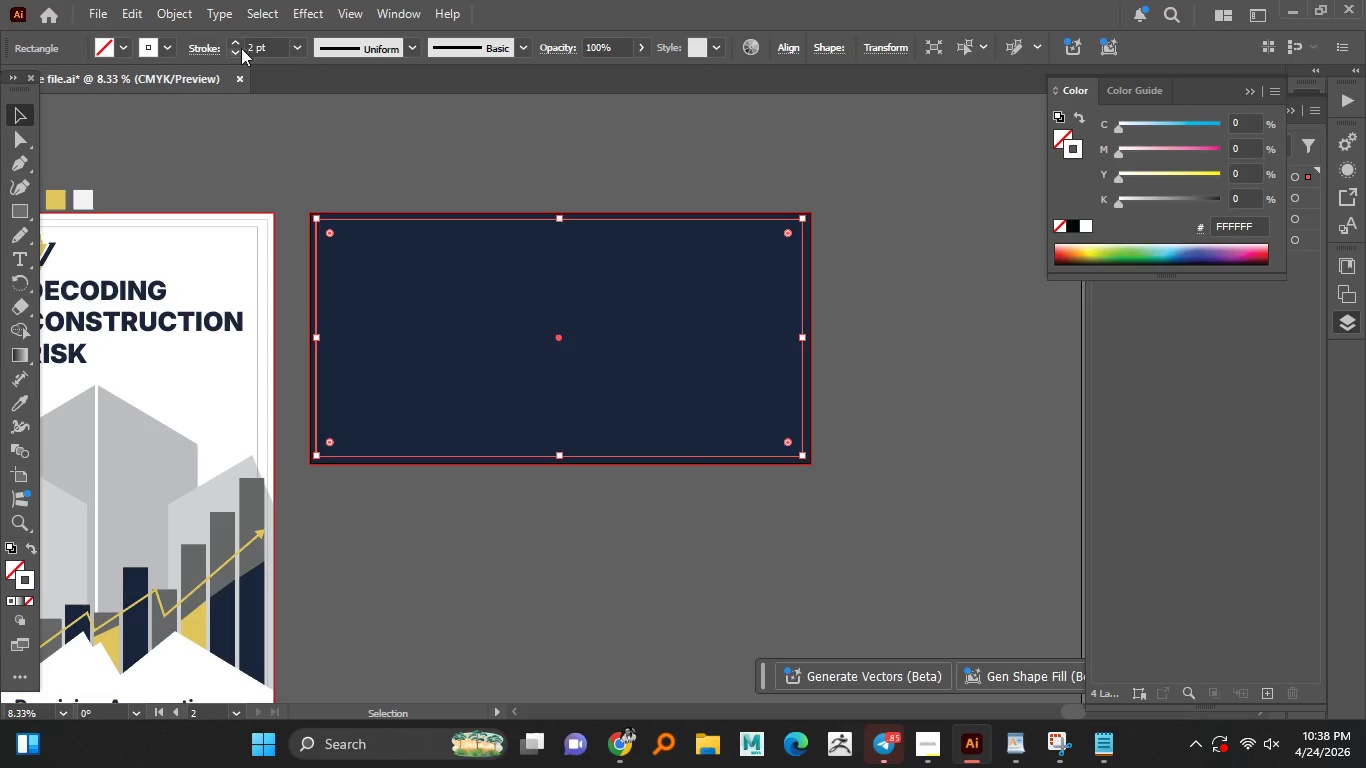 
left_click([236, 43])
 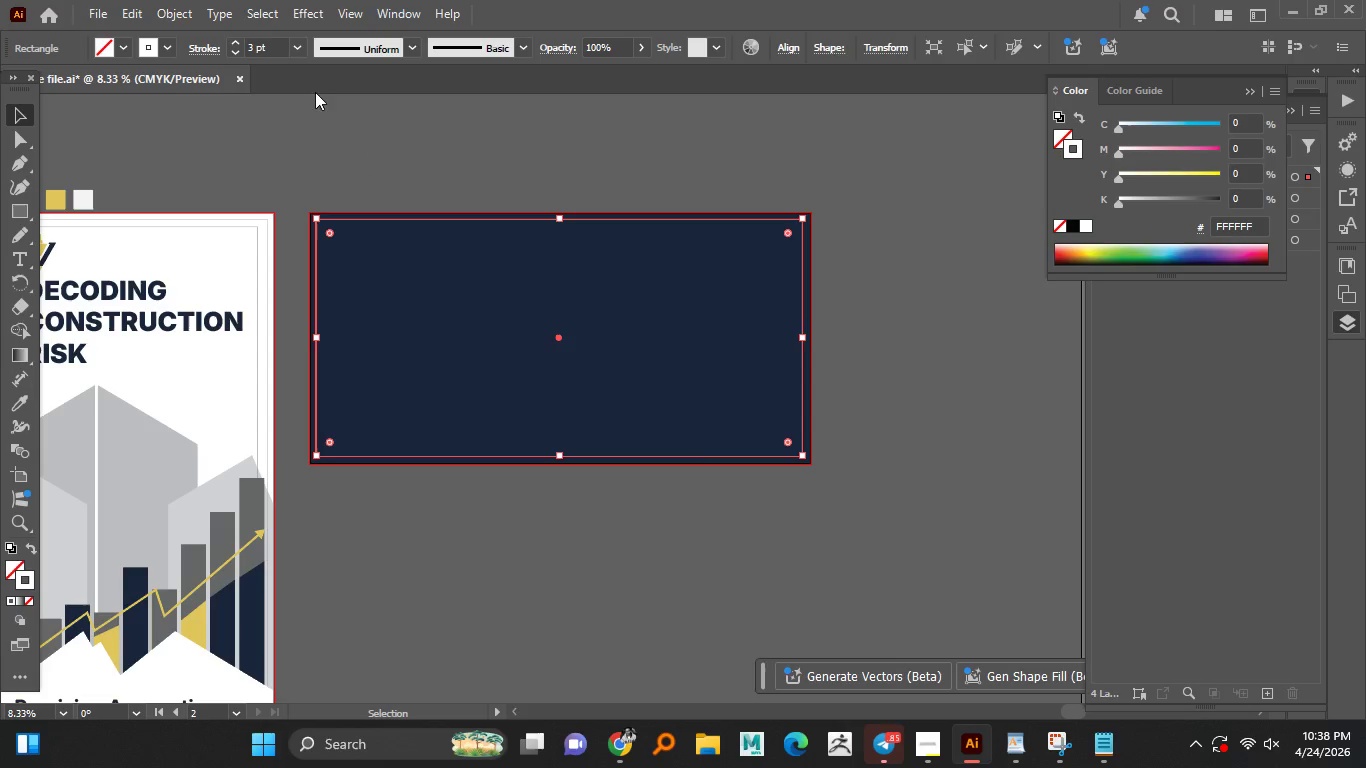 
left_click([450, 166])
 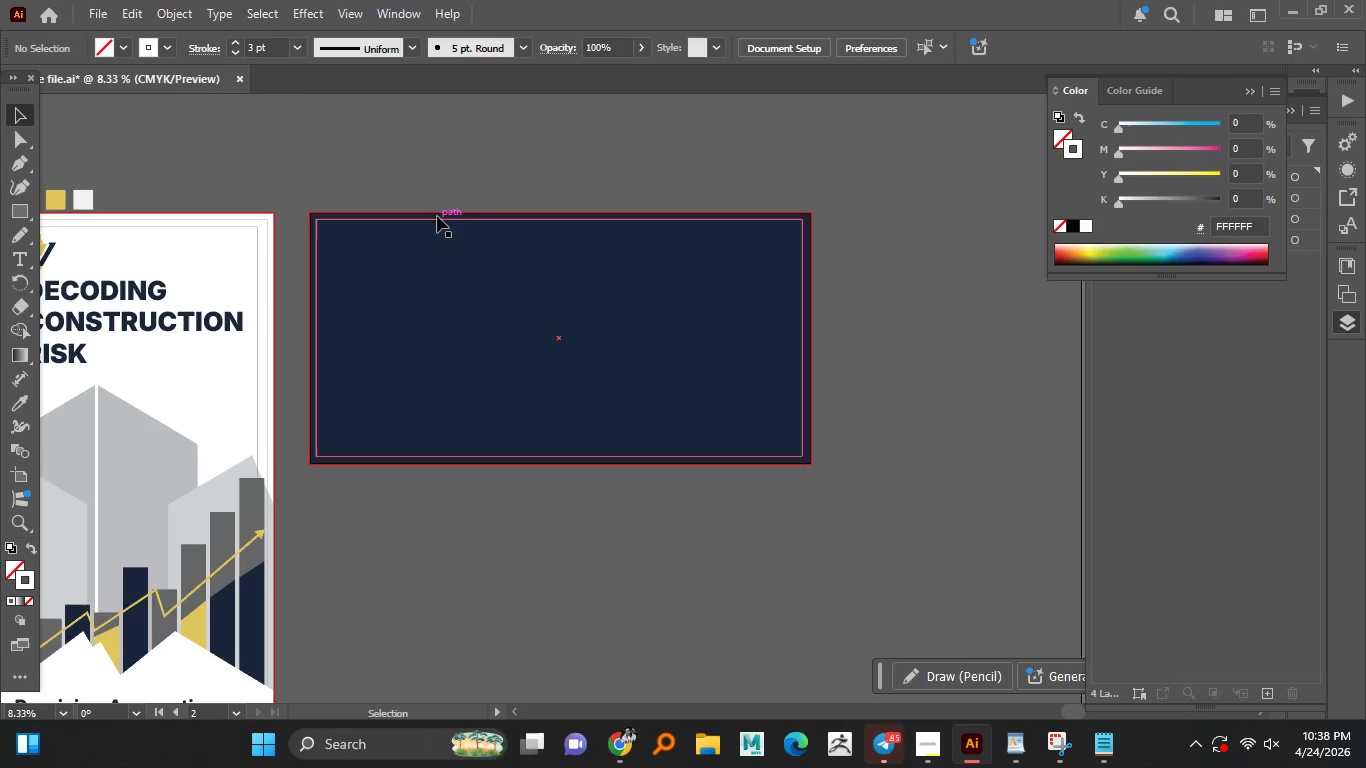 
left_click([436, 217])
 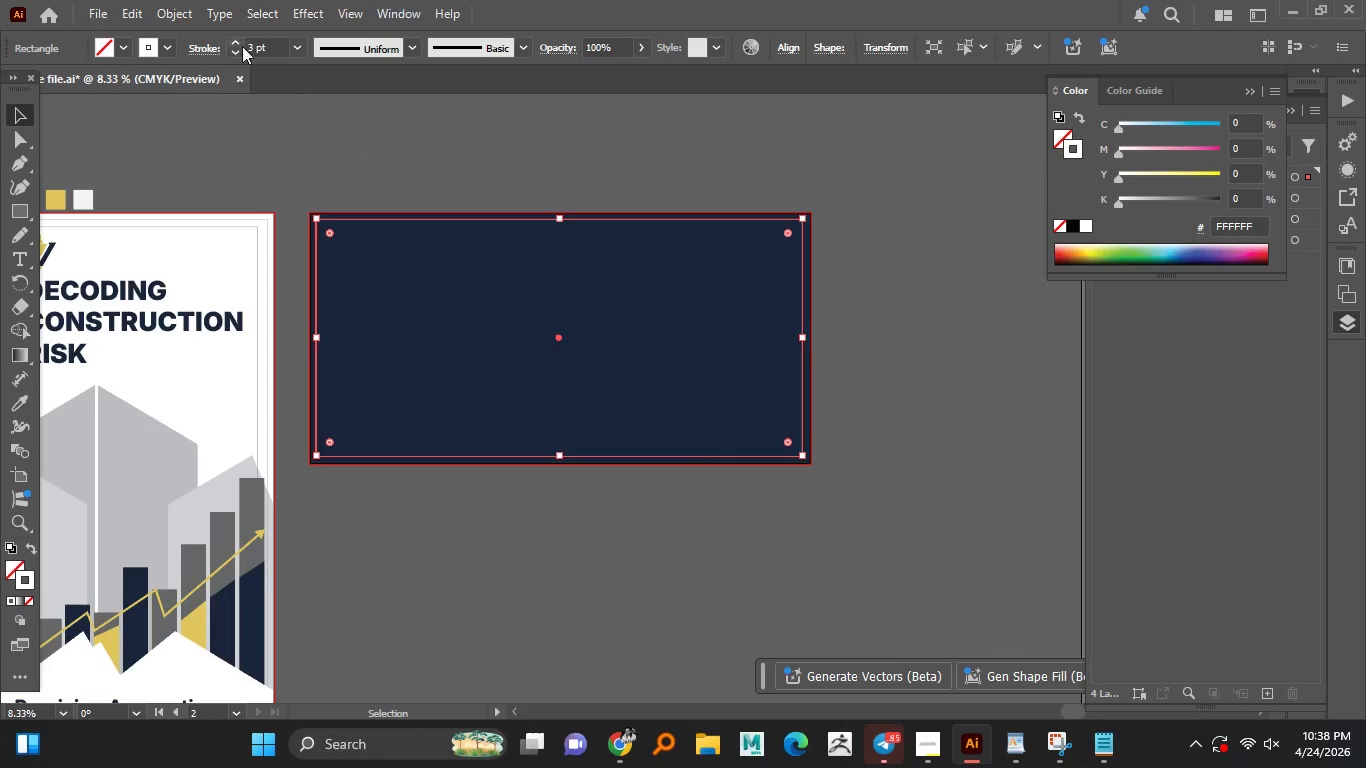 
left_click([238, 38])
 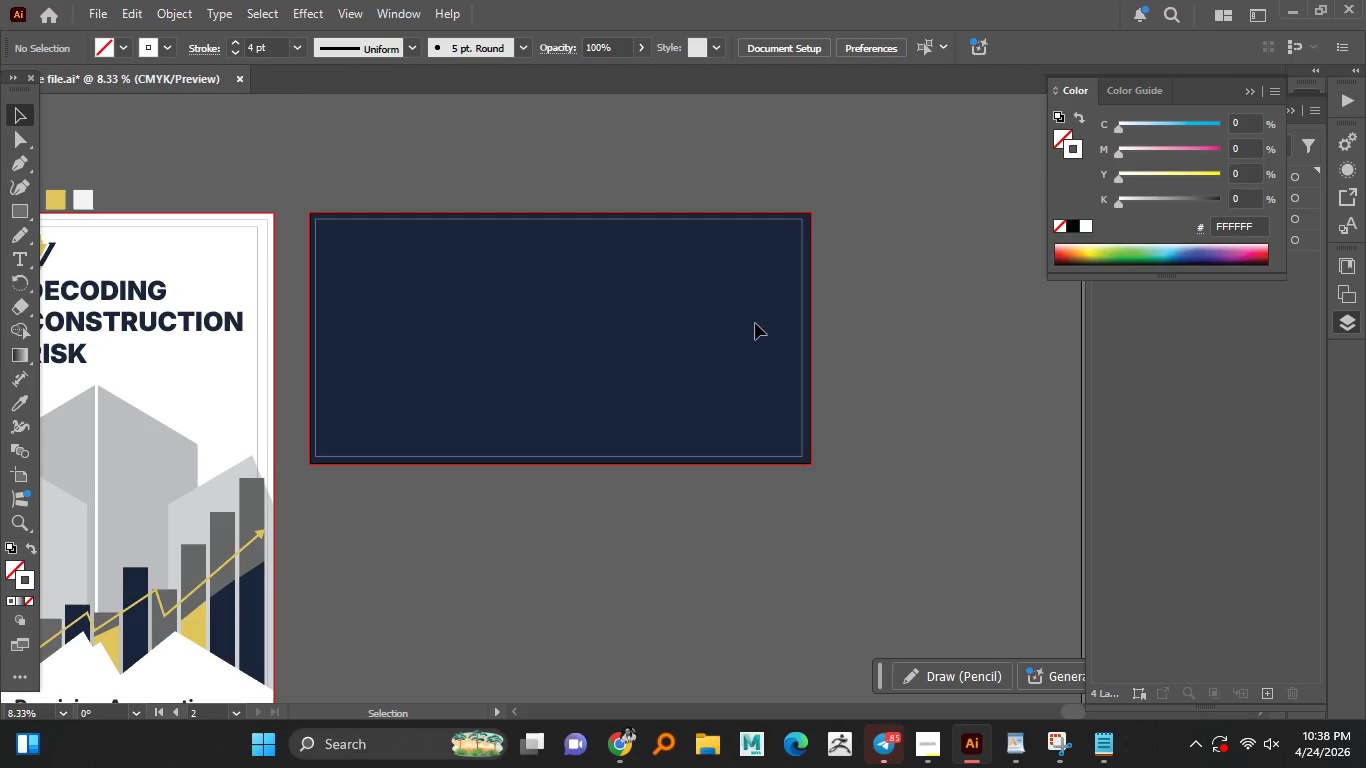 
hold_key(key=AltLeft, duration=1.51)
scroll: coordinate [775, 401], scroll_direction: down, amount: 1.0
 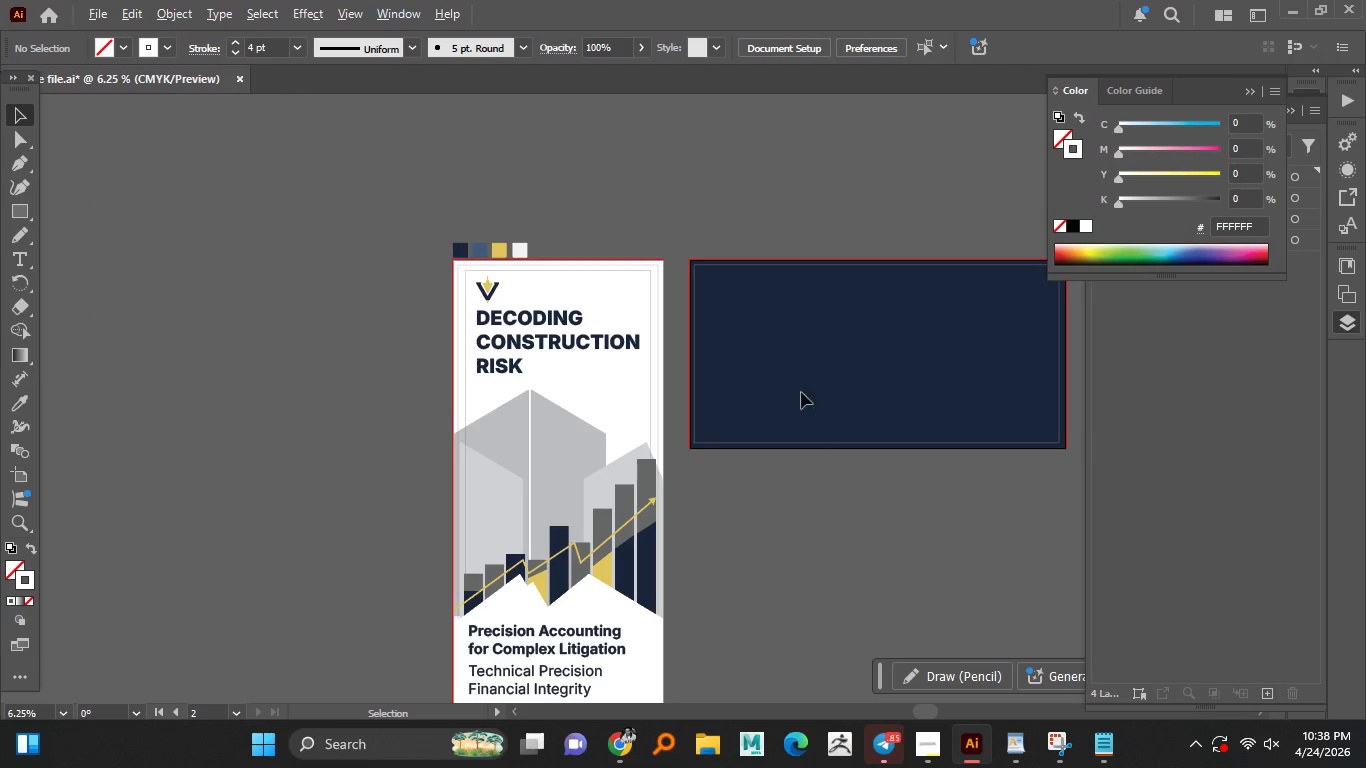 
scroll: coordinate [808, 387], scroll_direction: up, amount: 1.0
 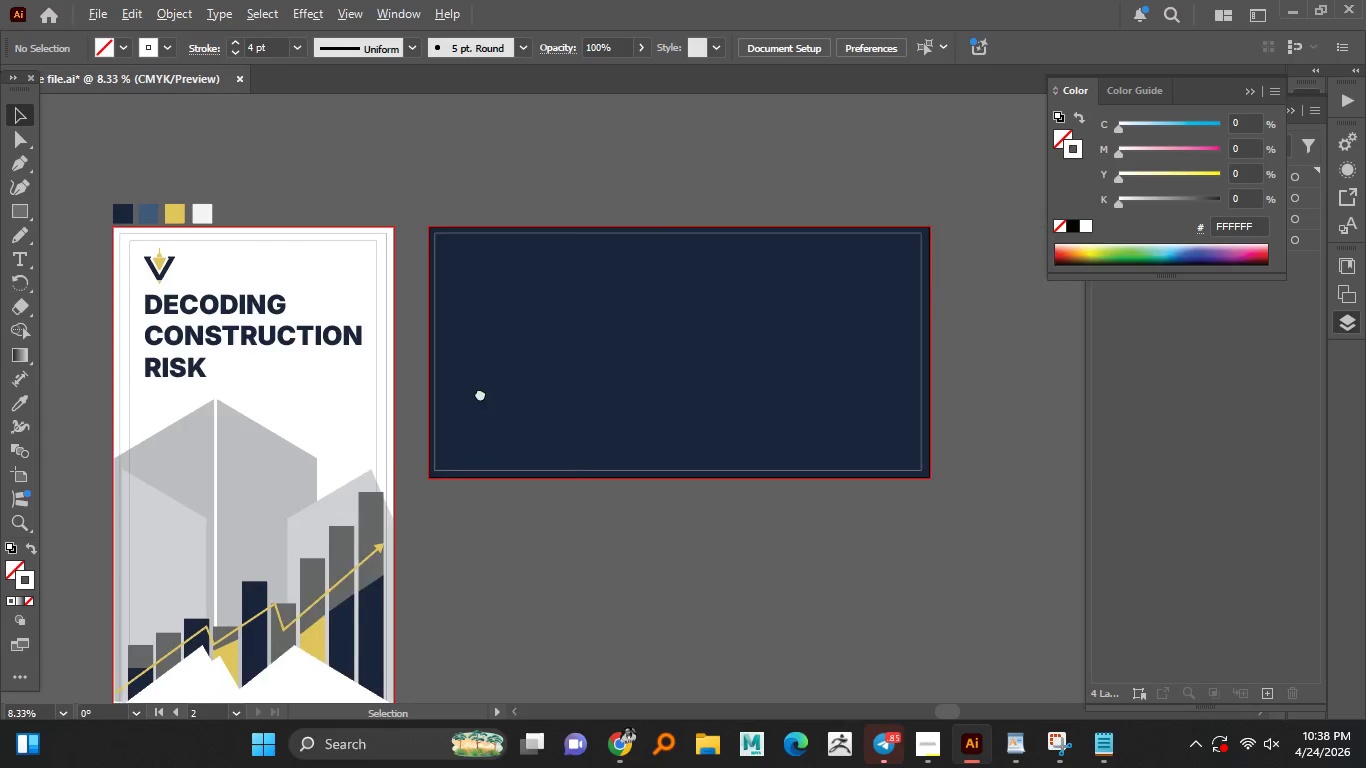 
hold_key(key=AltLeft, duration=1.42)
scroll: coordinate [559, 358], scroll_direction: up, amount: 1.0
 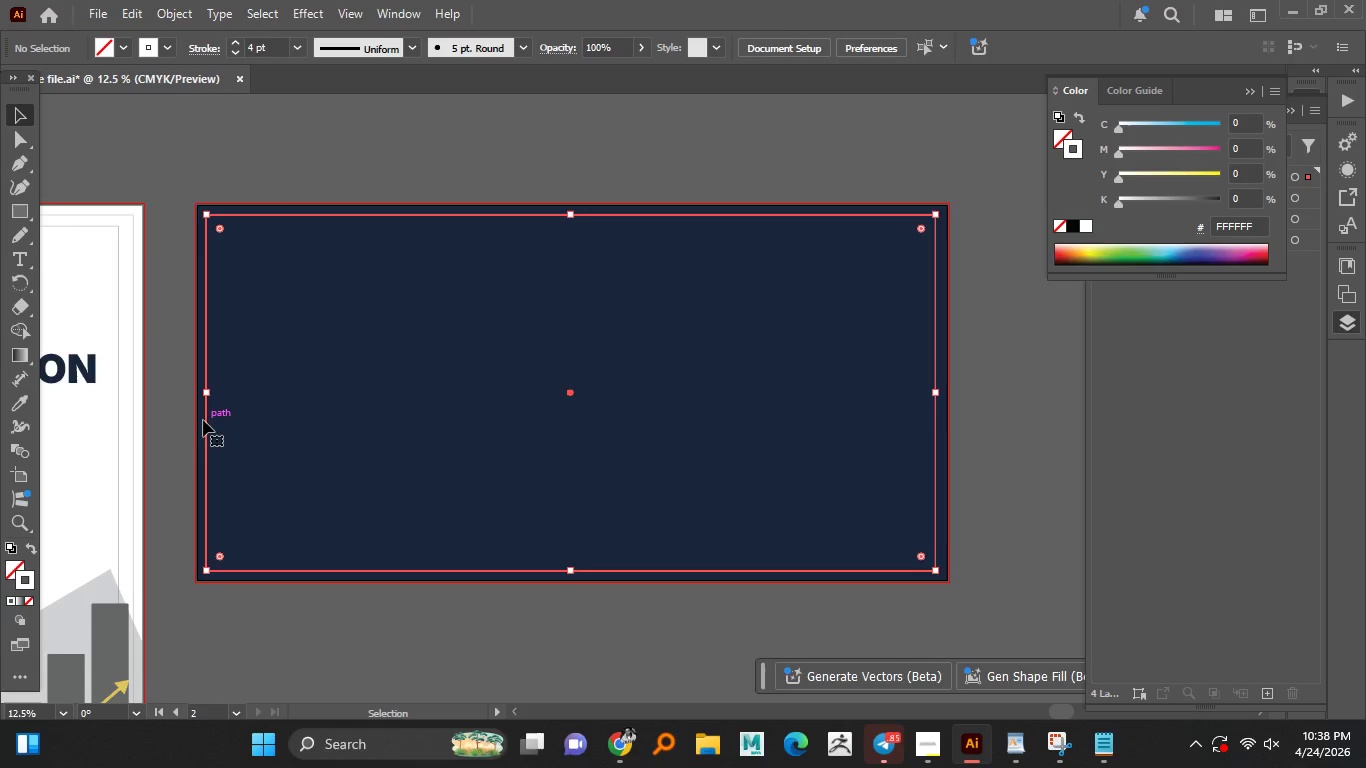 
key(Control+C)
 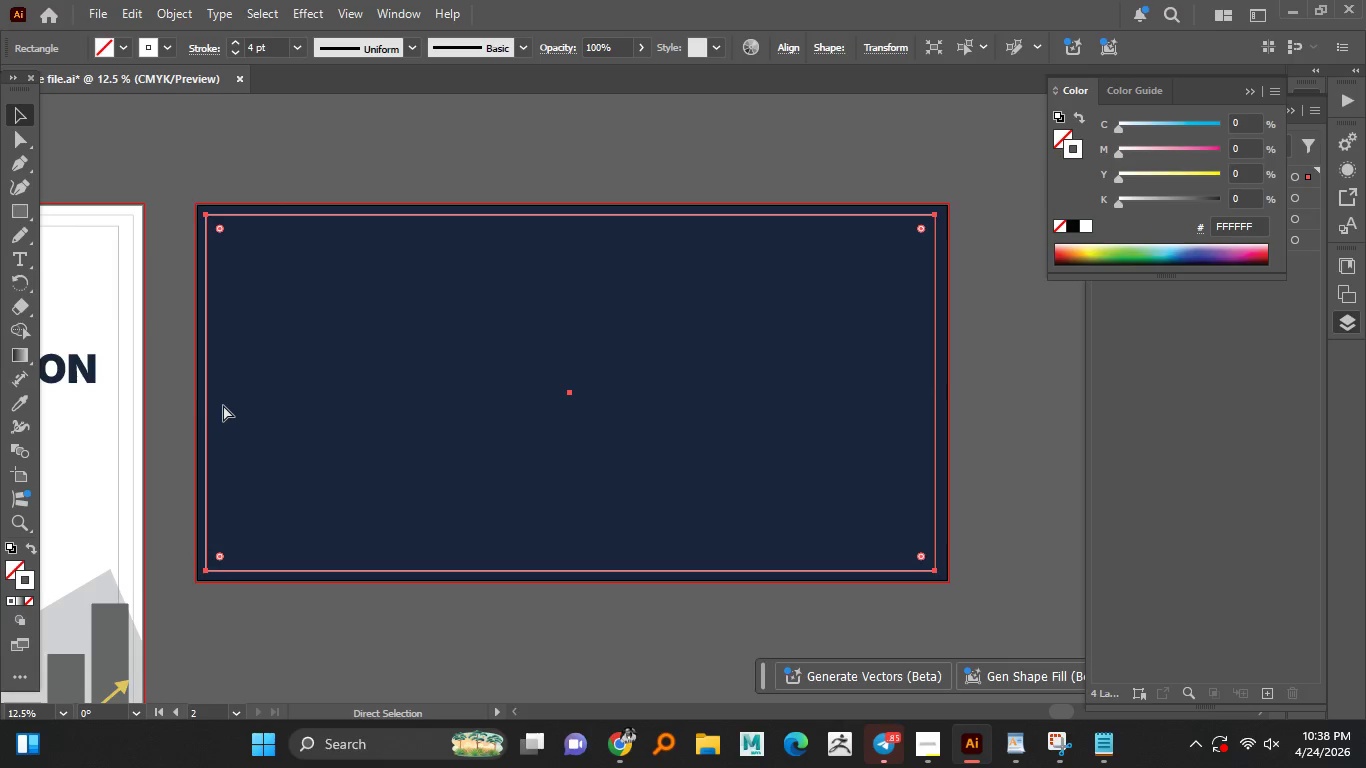 
key(Control+Shift+V)
 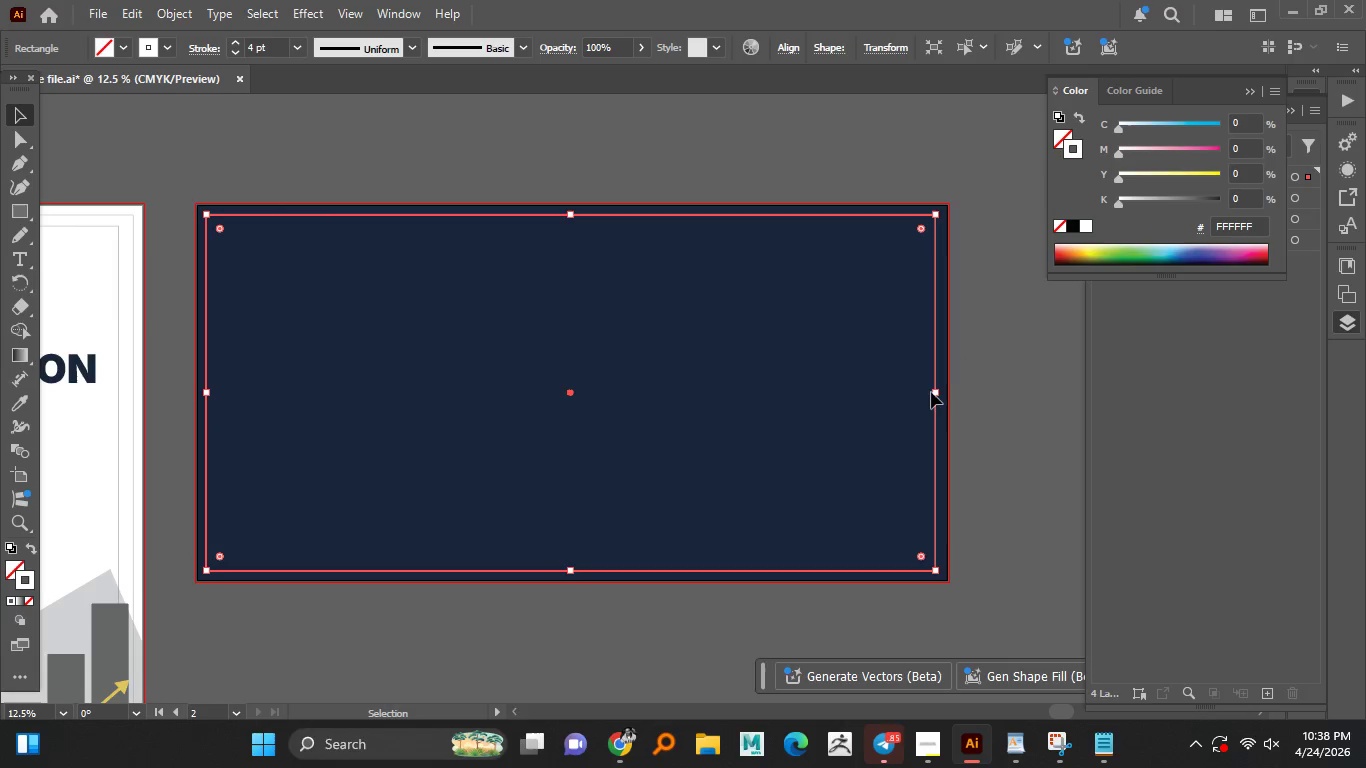 
hold_key(key=AltLeft, duration=5.95)
hold_key(key=ShiftLeft, duration=1.51)
left_click_drag(start_coordinate=[937, 392], to_coordinate=[923, 397])
 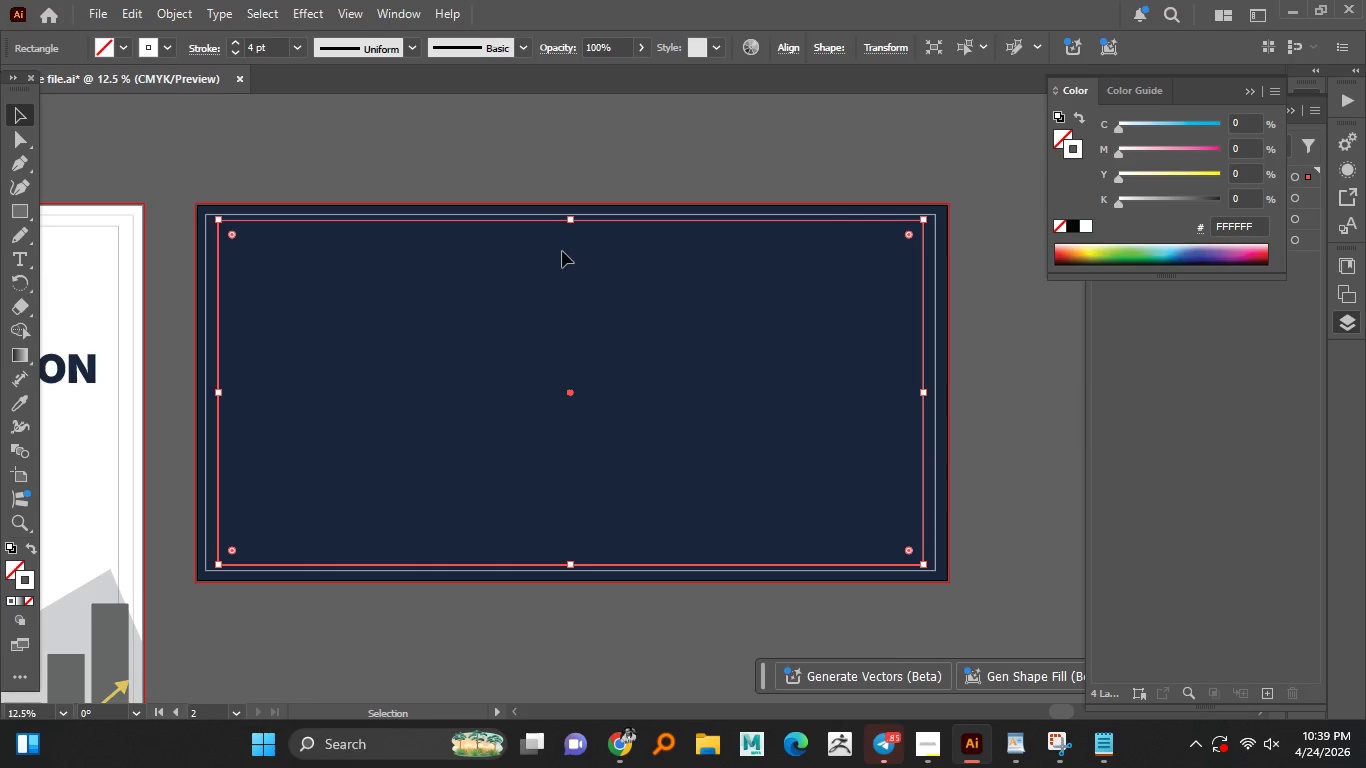 
hold_key(key=ShiftLeft, duration=1.5)
 